 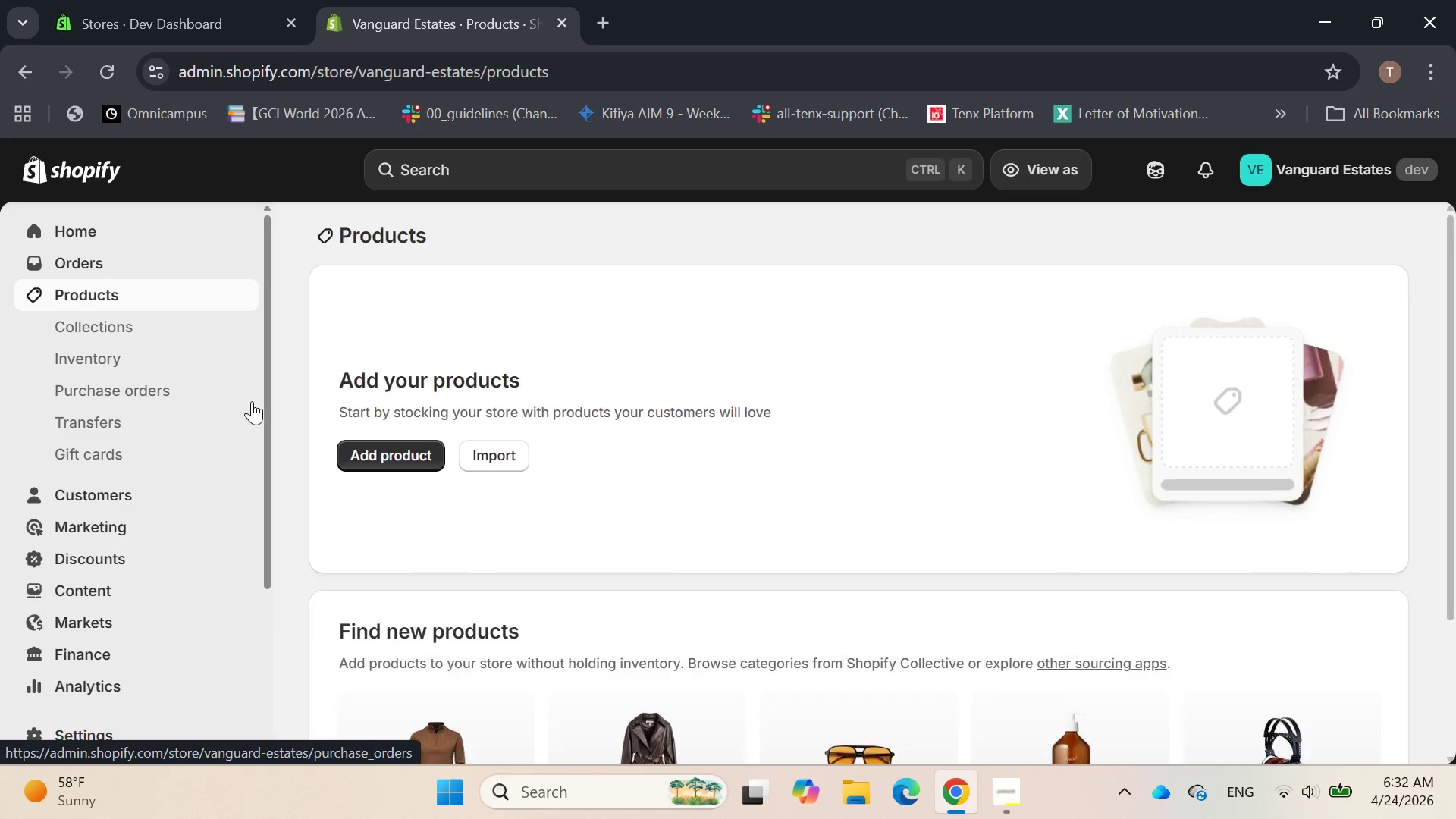 
left_click([442, 328])
 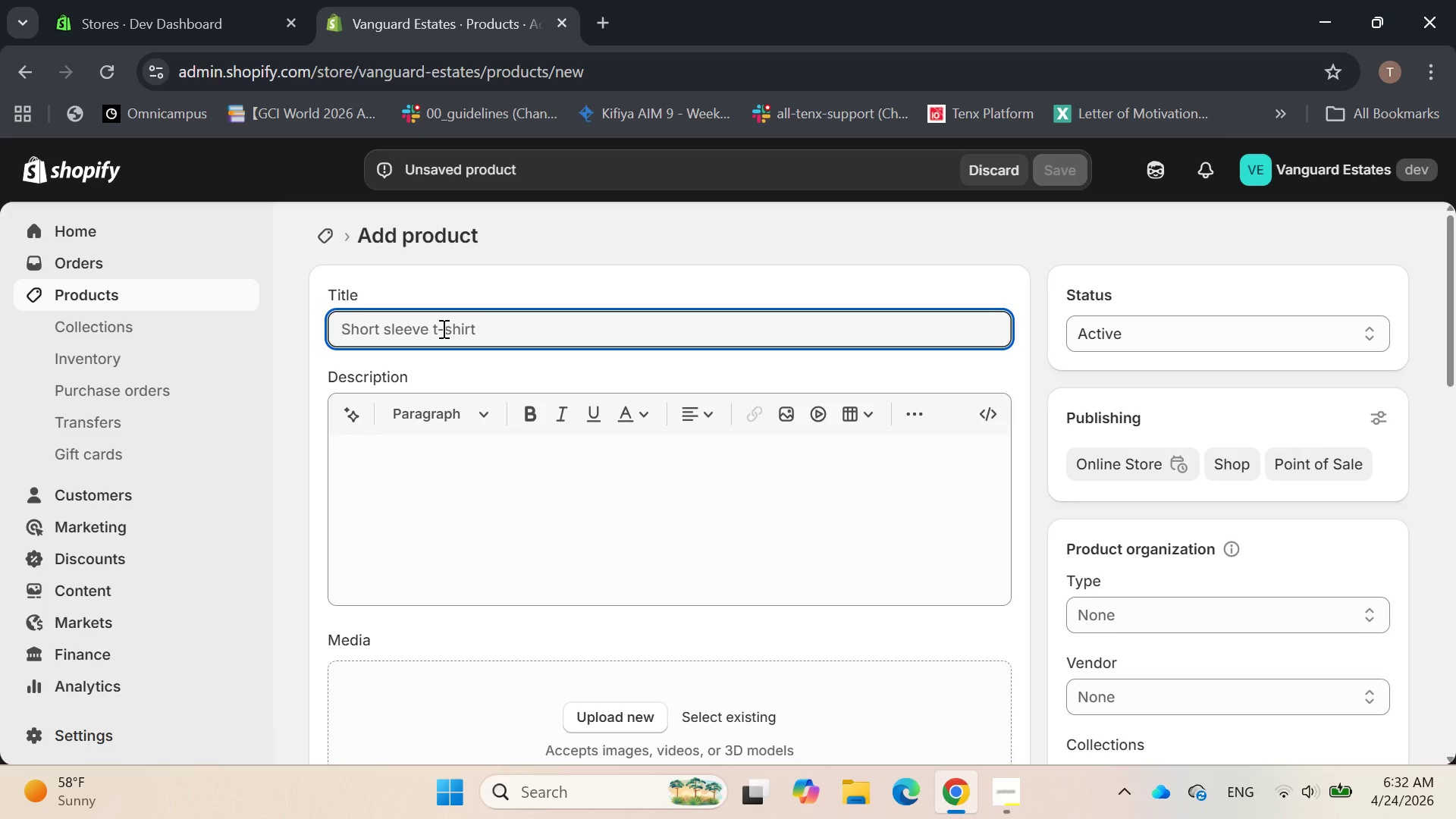 
wait(5.66)
 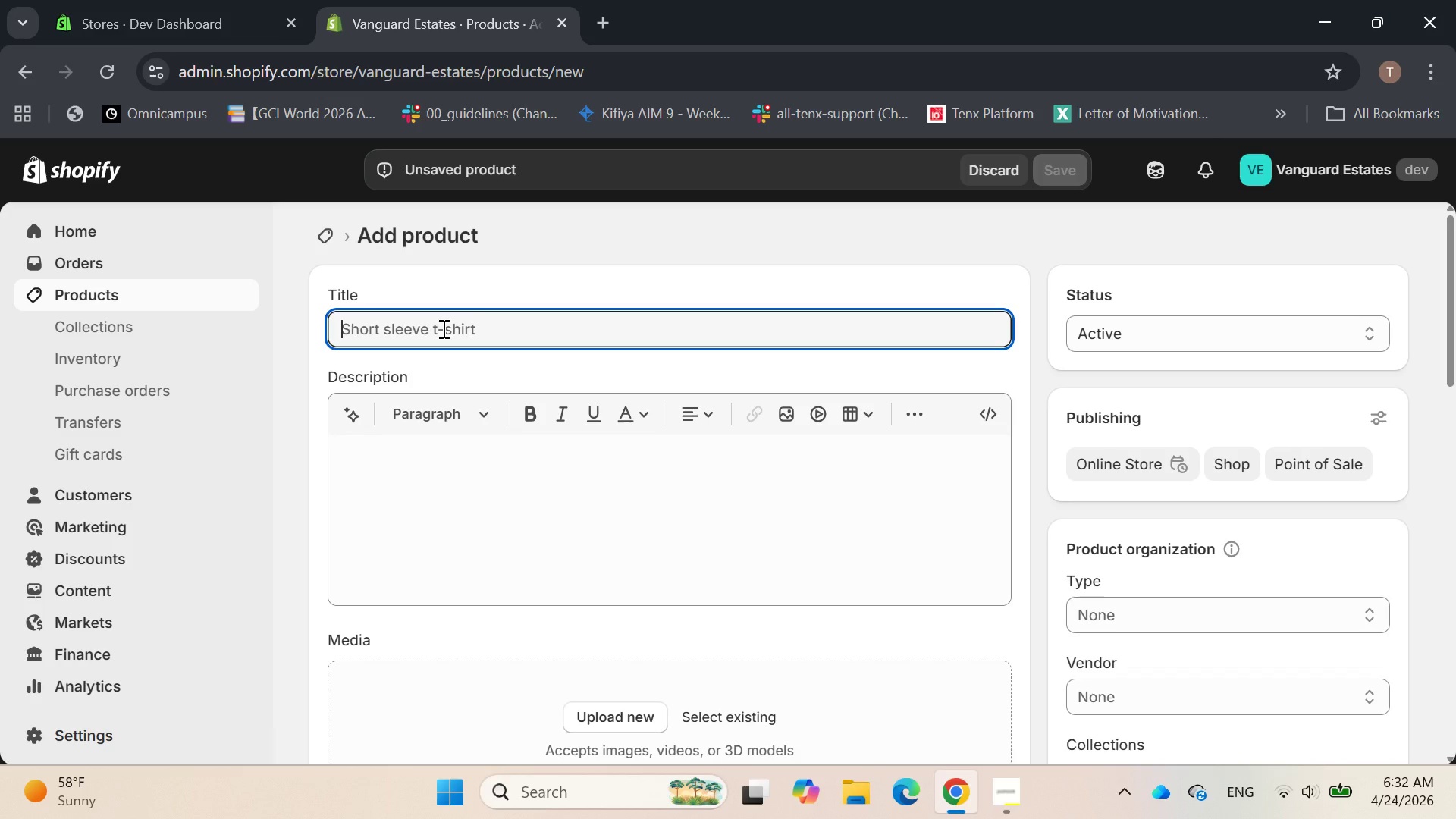 
type(Excutie Moving Conciengie)
key(Backspace)
key(Backspace)
type(e )
 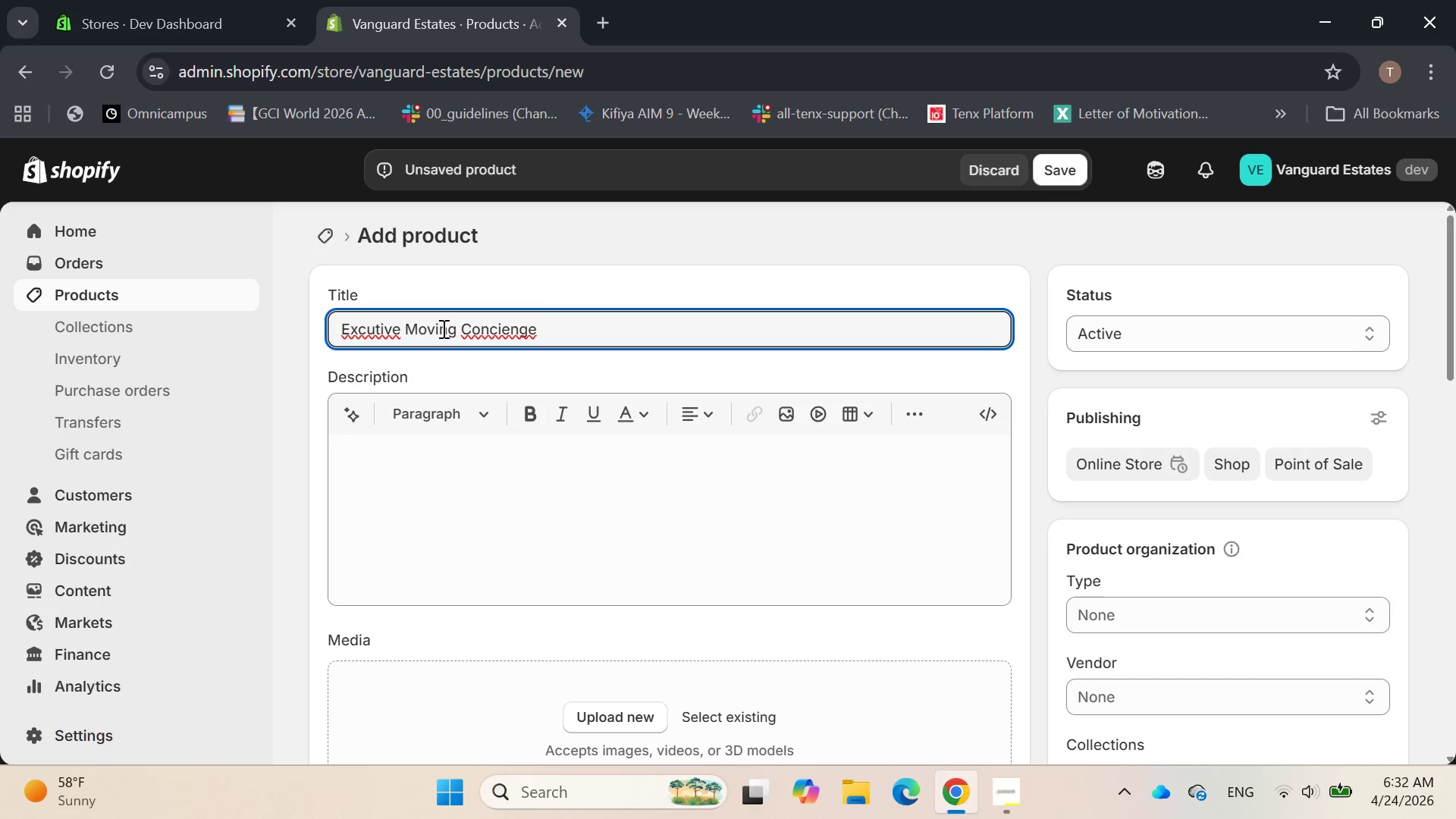 
key(ArrowLeft)
 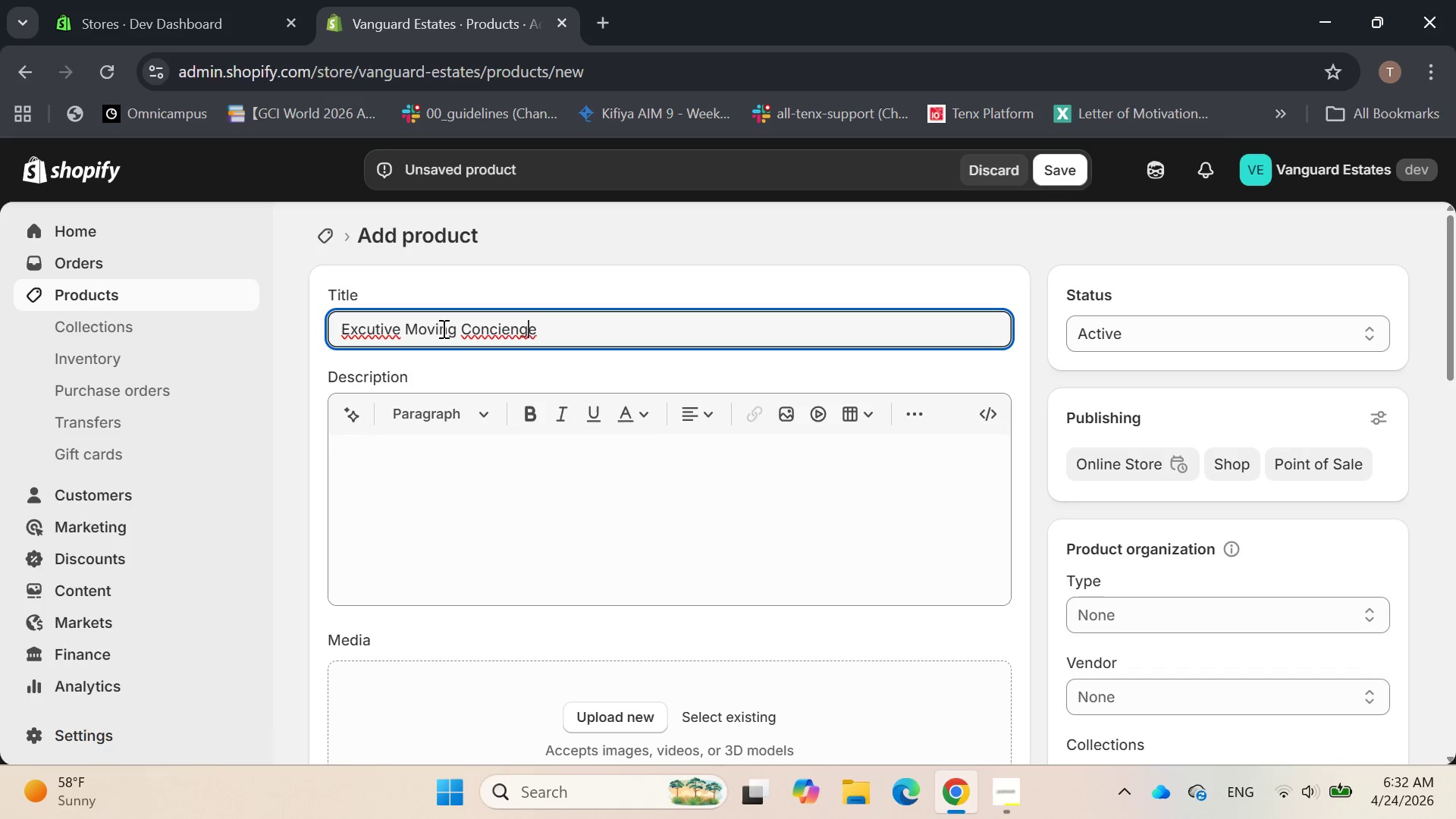 
key(ArrowLeft)
 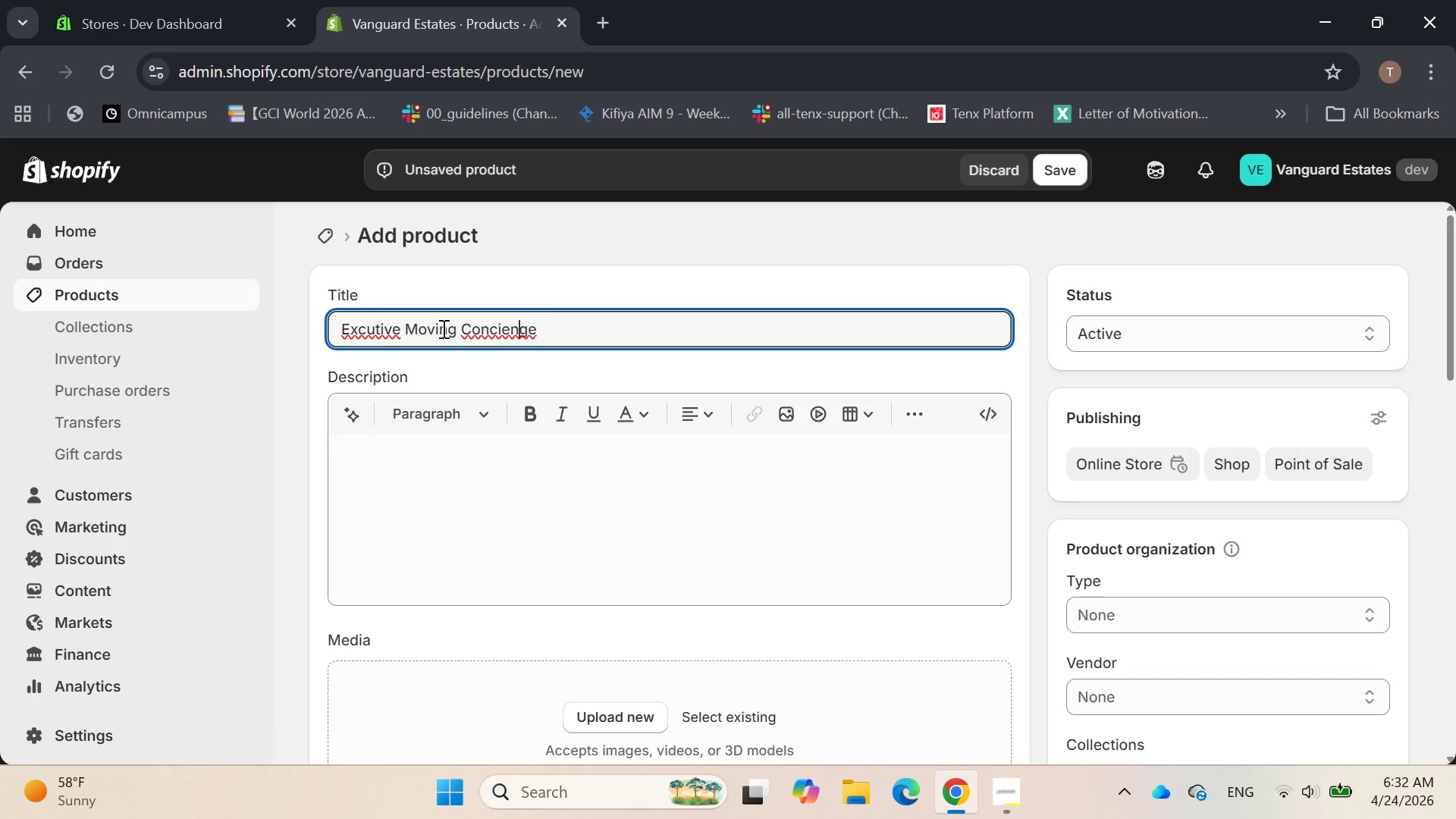 
hold_key(key=ArrowLeft, duration=1.0)
 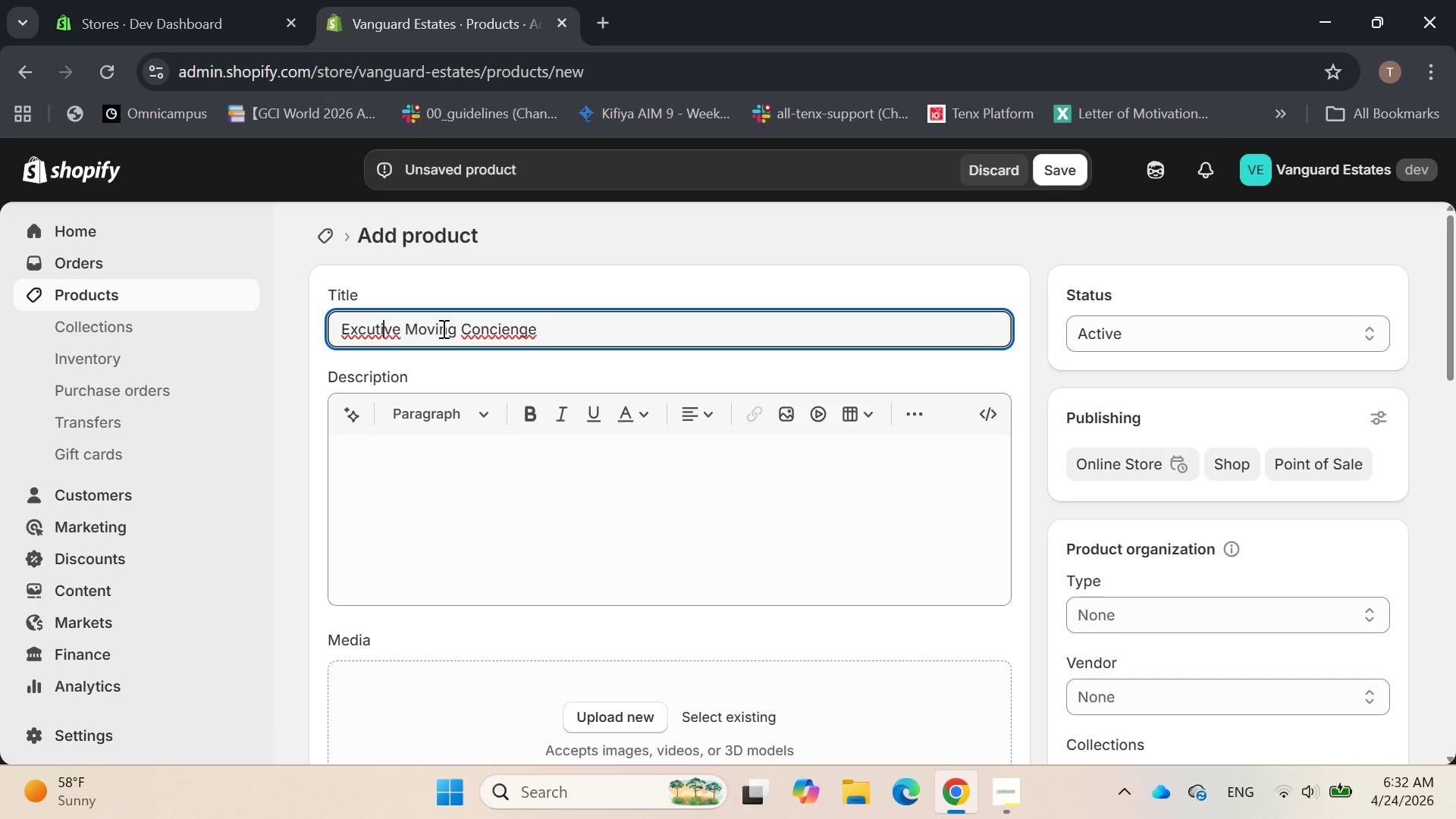 
key(ArrowLeft)
 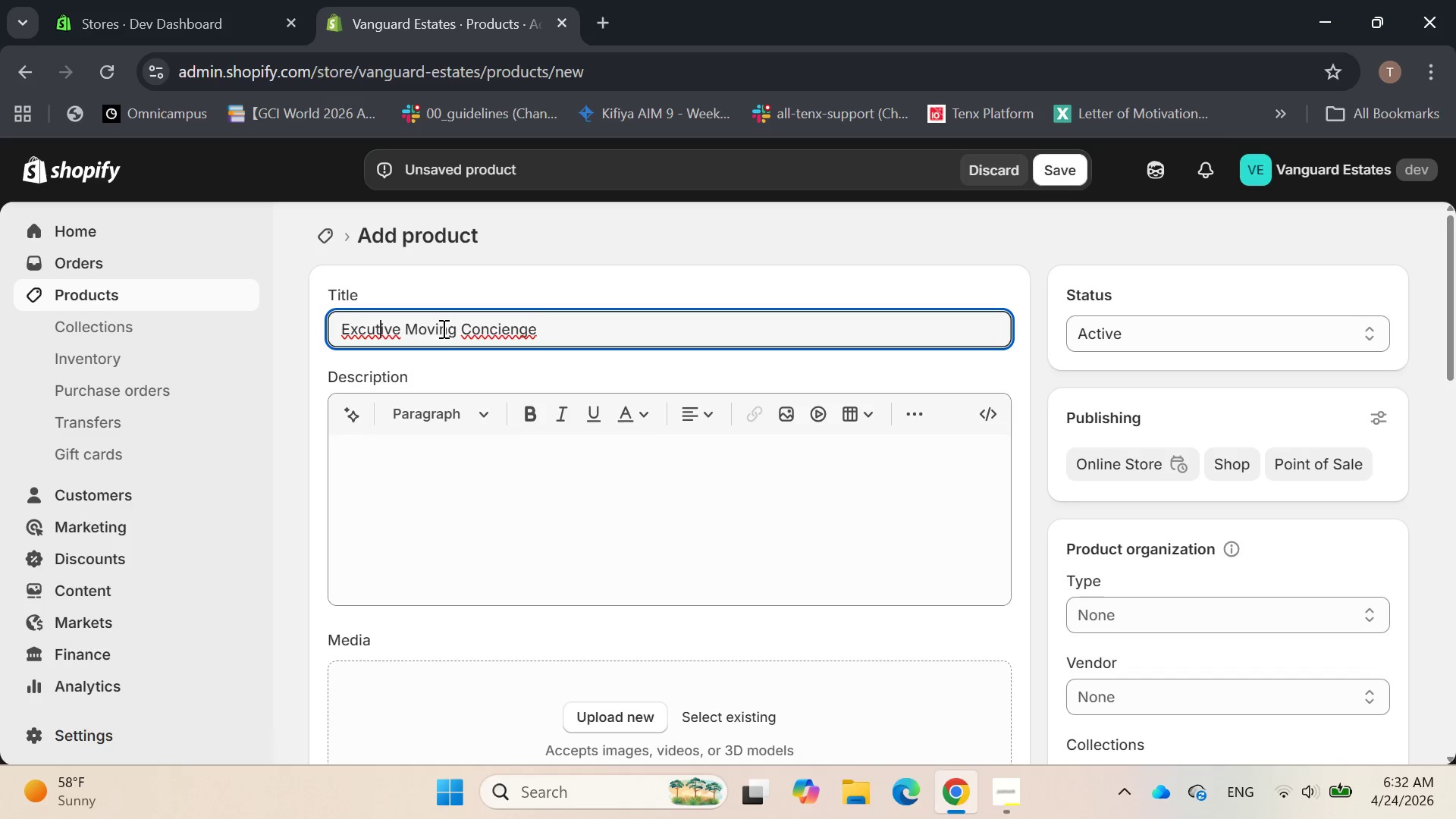 
key(ArrowLeft)
 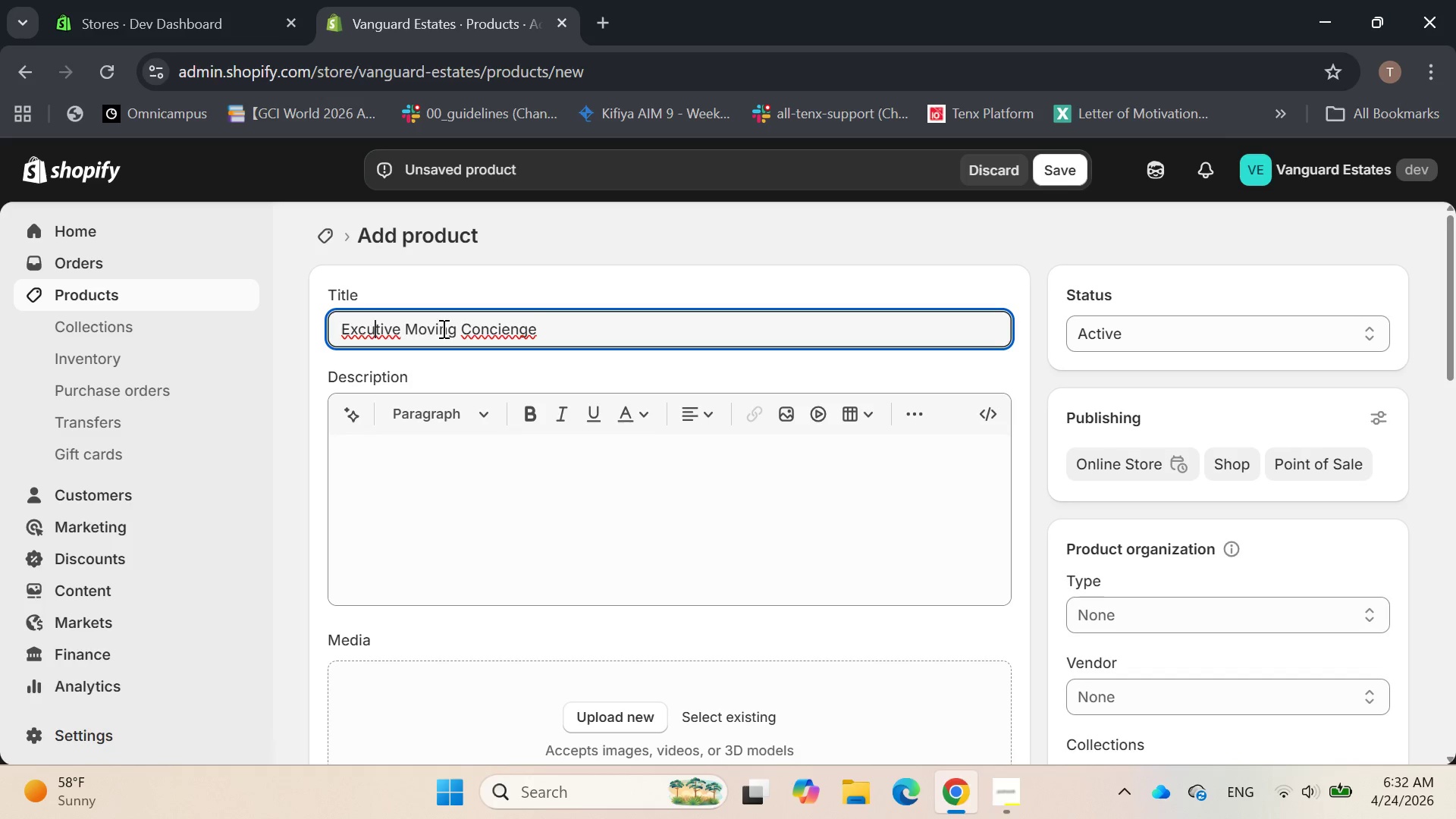 
key(ArrowLeft)
 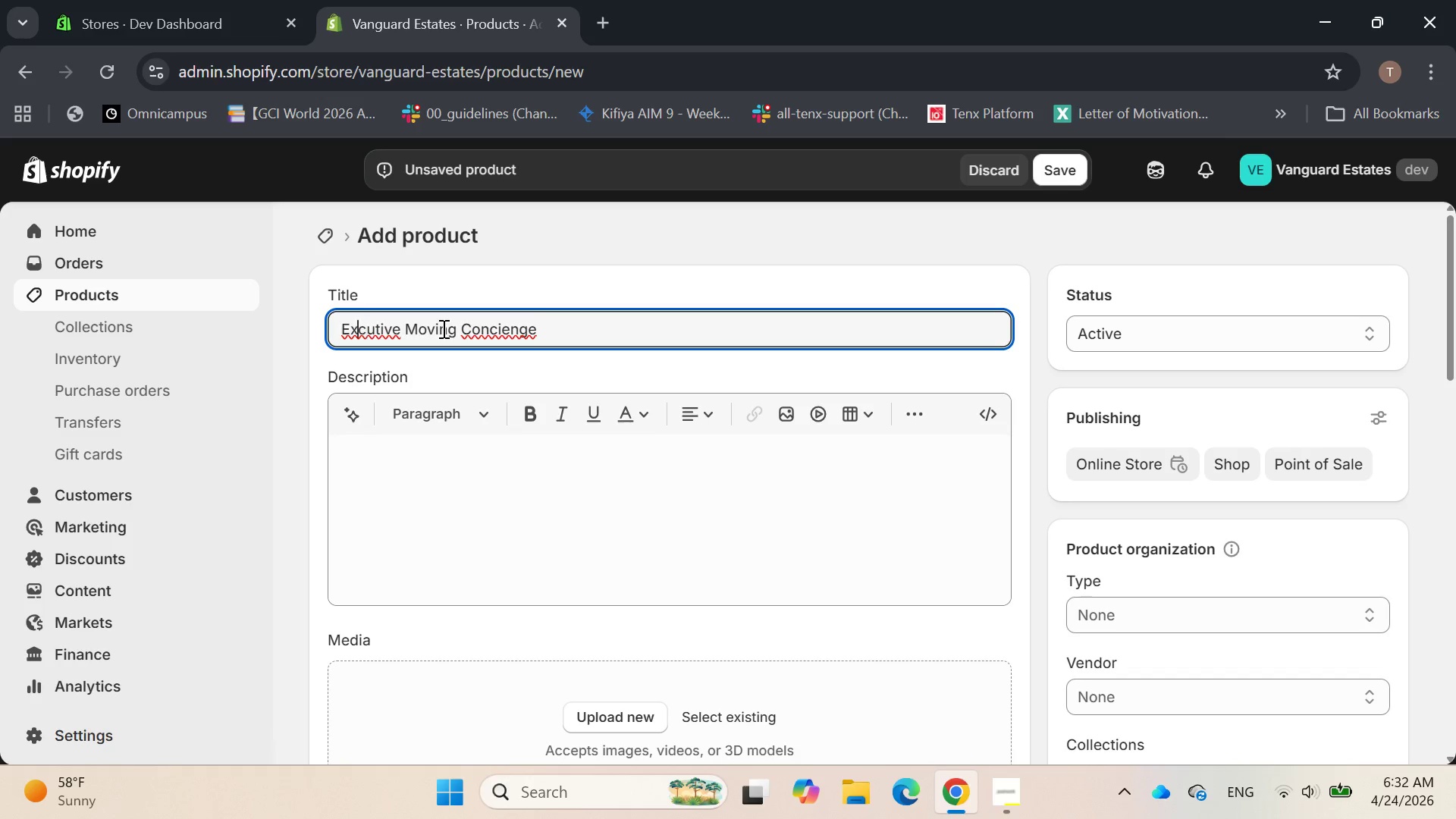 
key(ArrowLeft)
 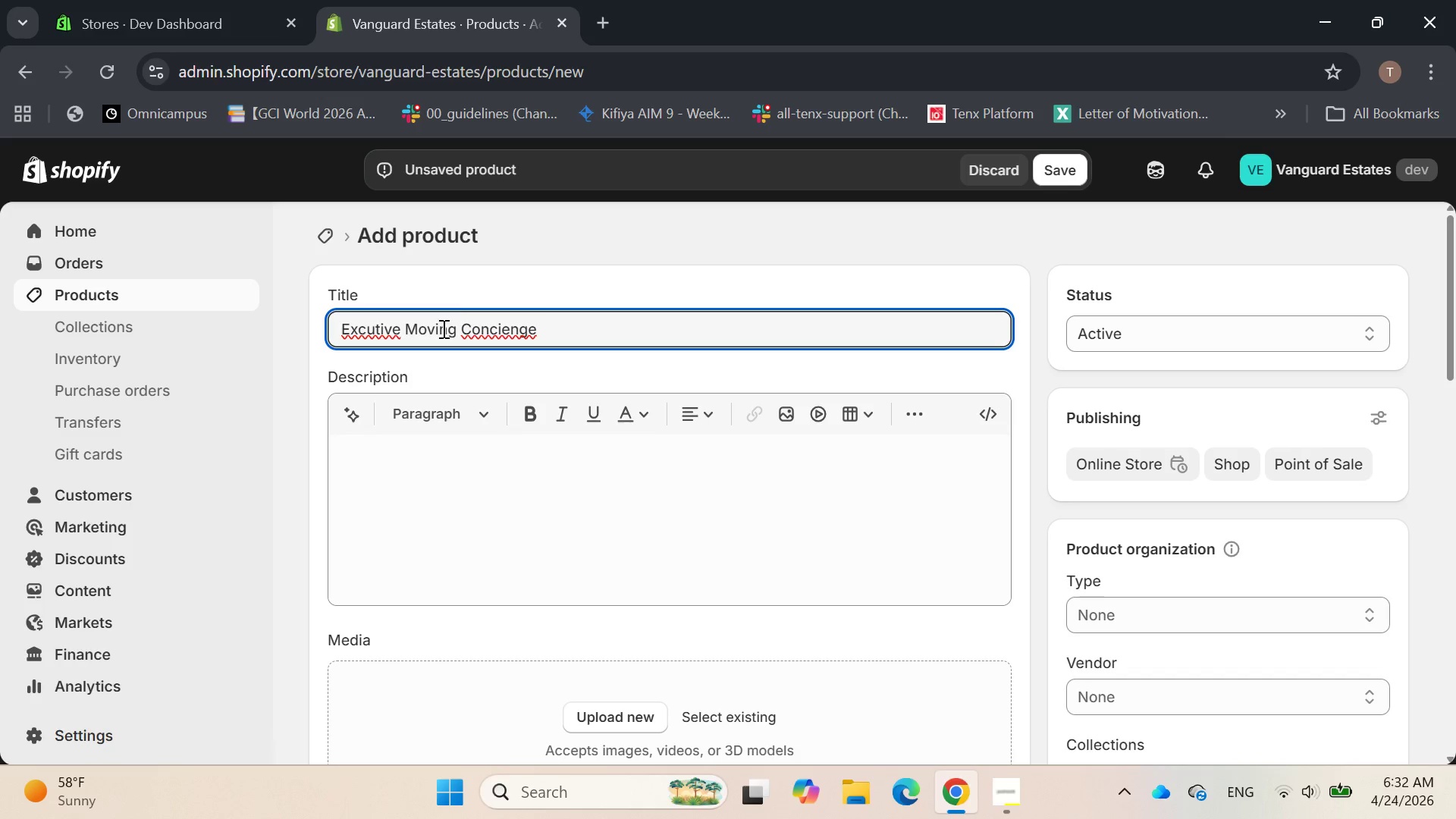 
key(E)
 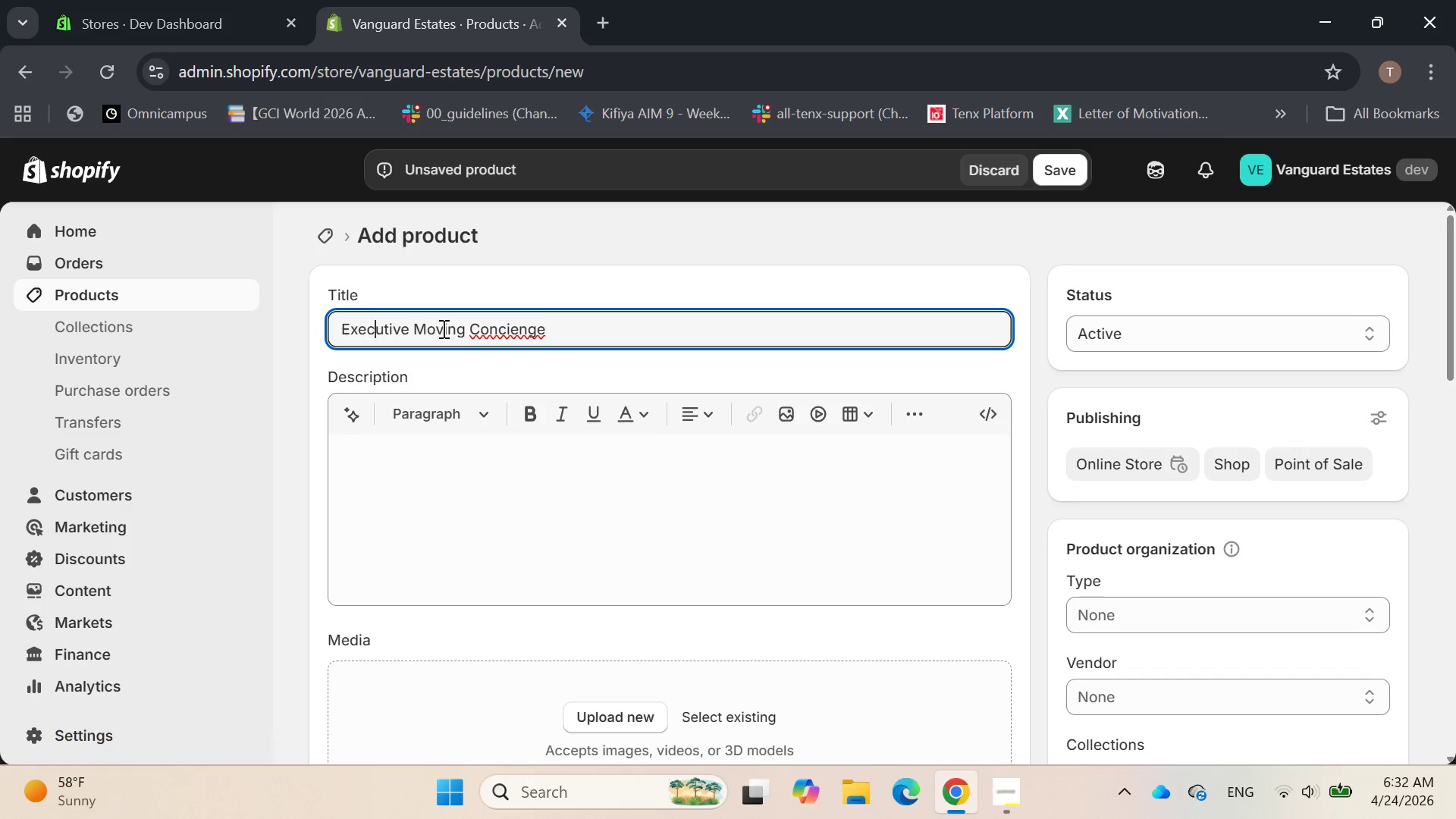 
hold_key(key=ArrowRight, duration=0.98)
 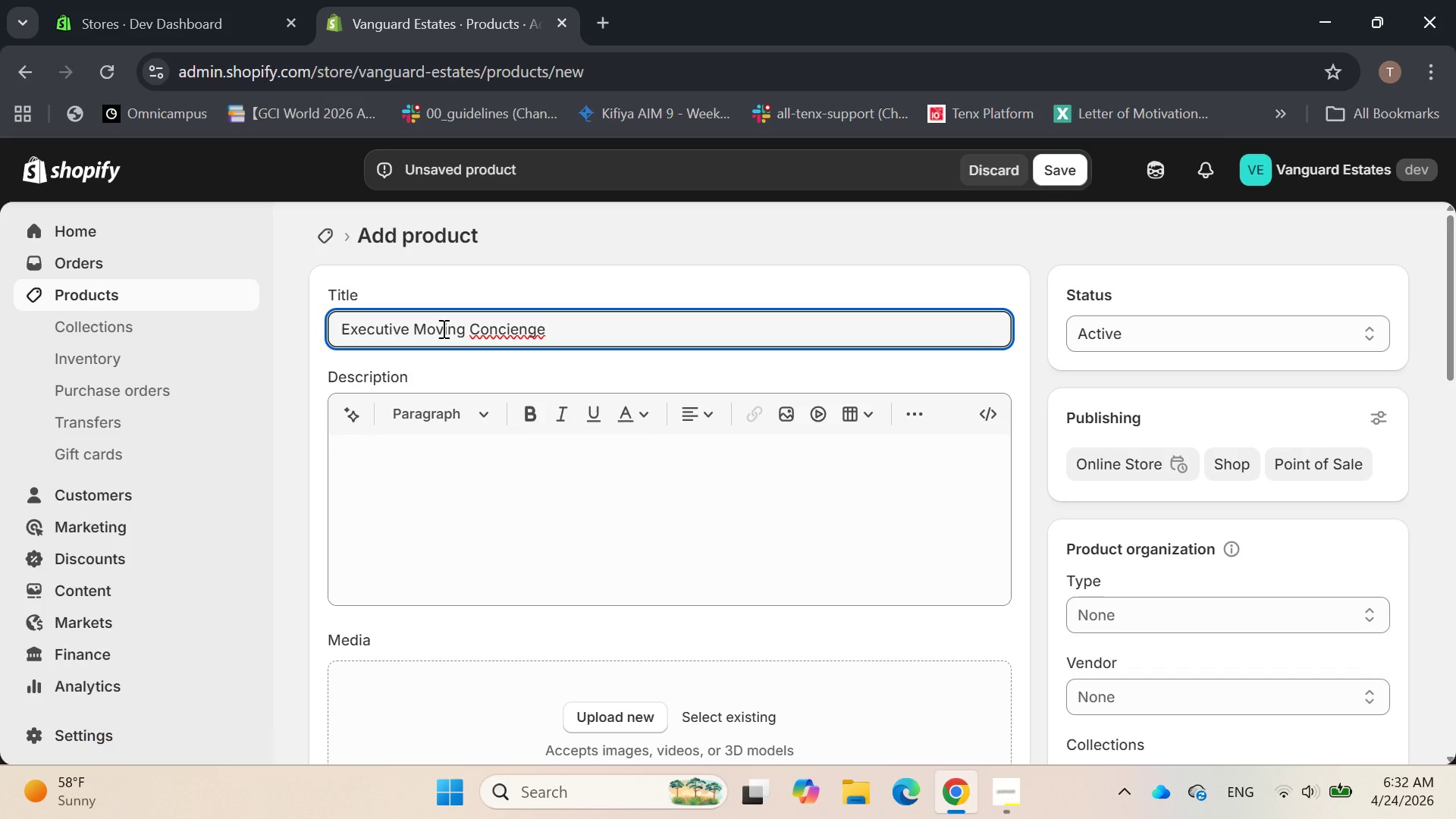 
key(ArrowRight)
 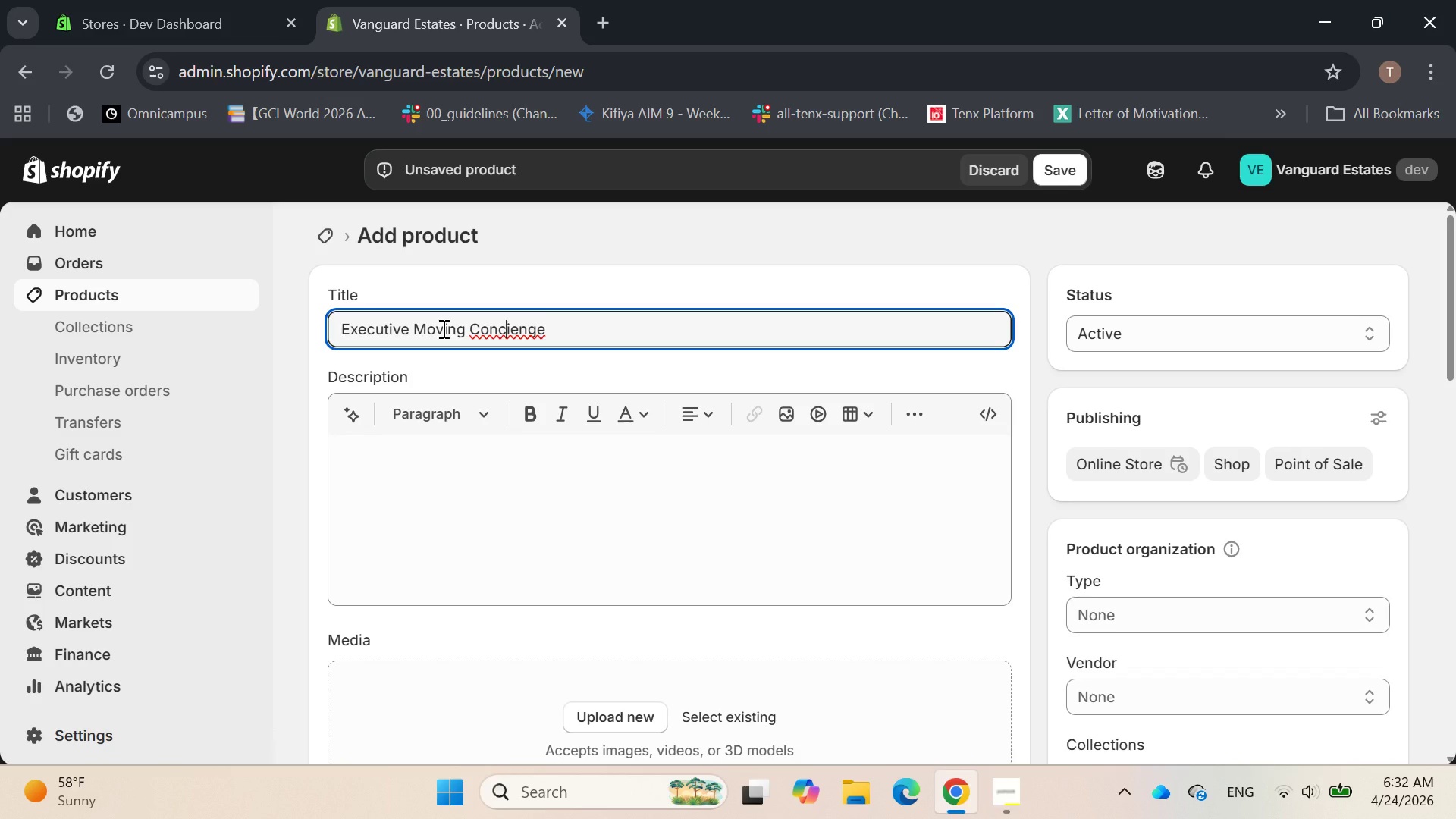 
key(ArrowRight)
 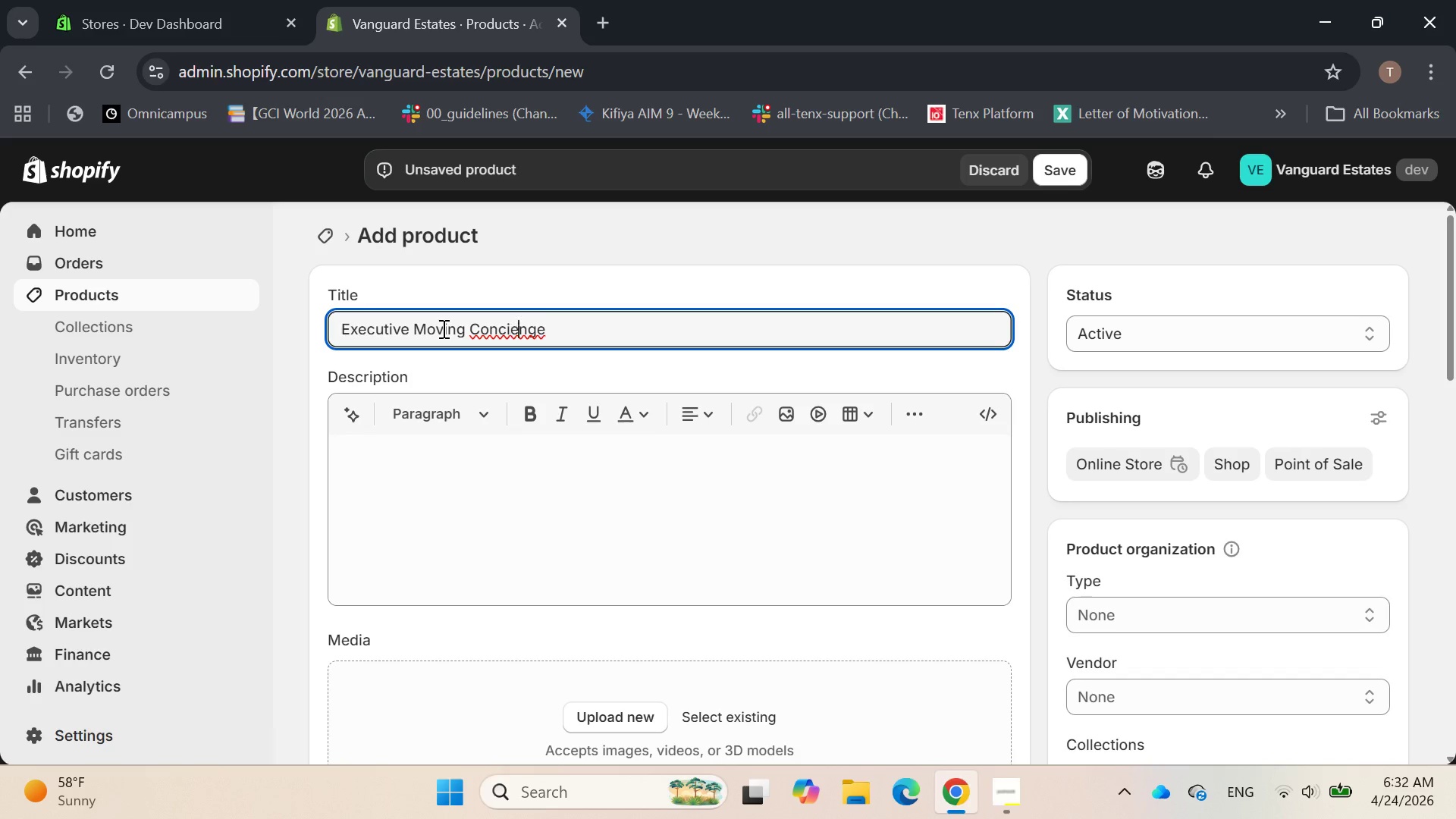 
key(ArrowRight)
 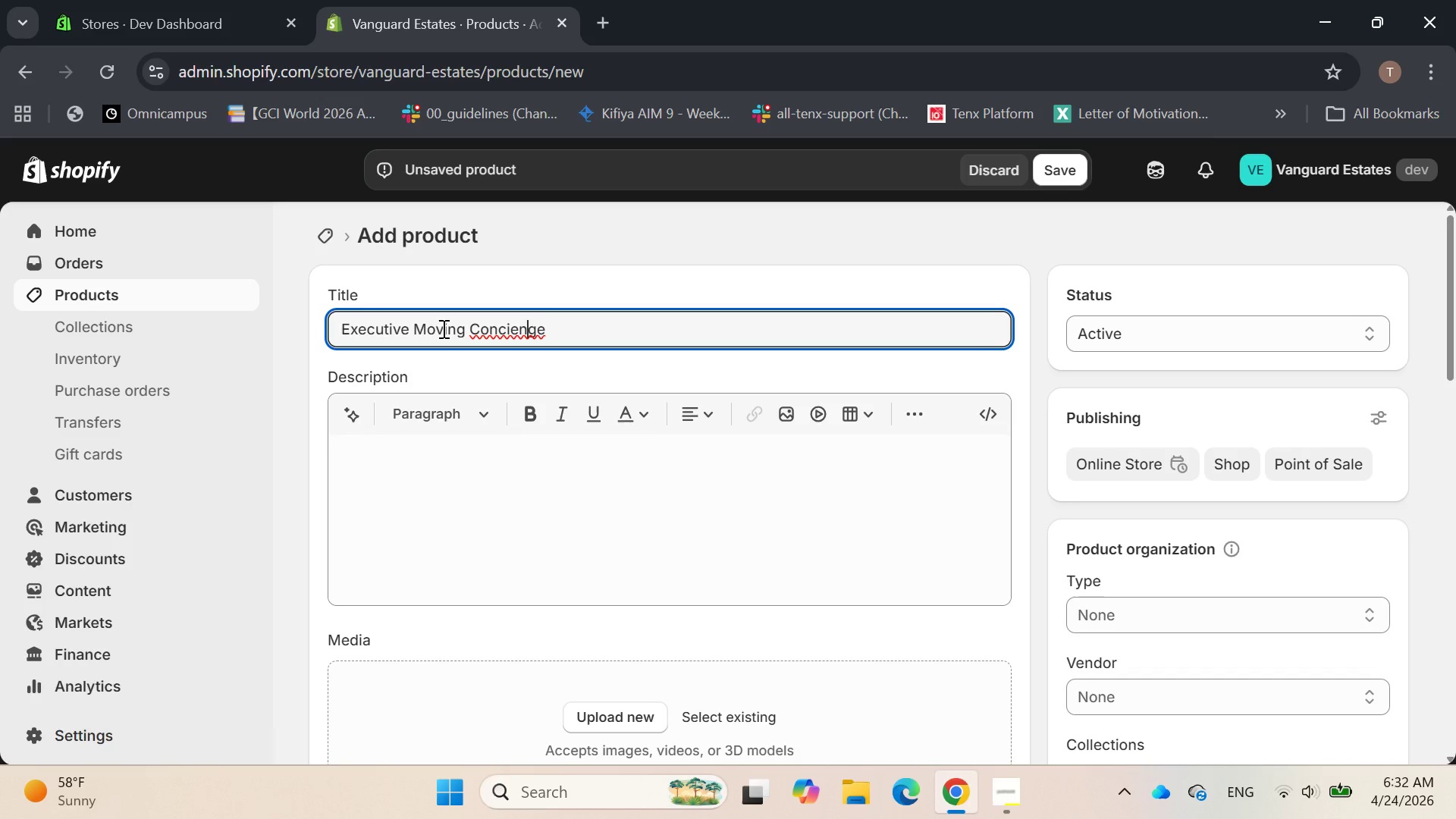 
key(ArrowRight)
 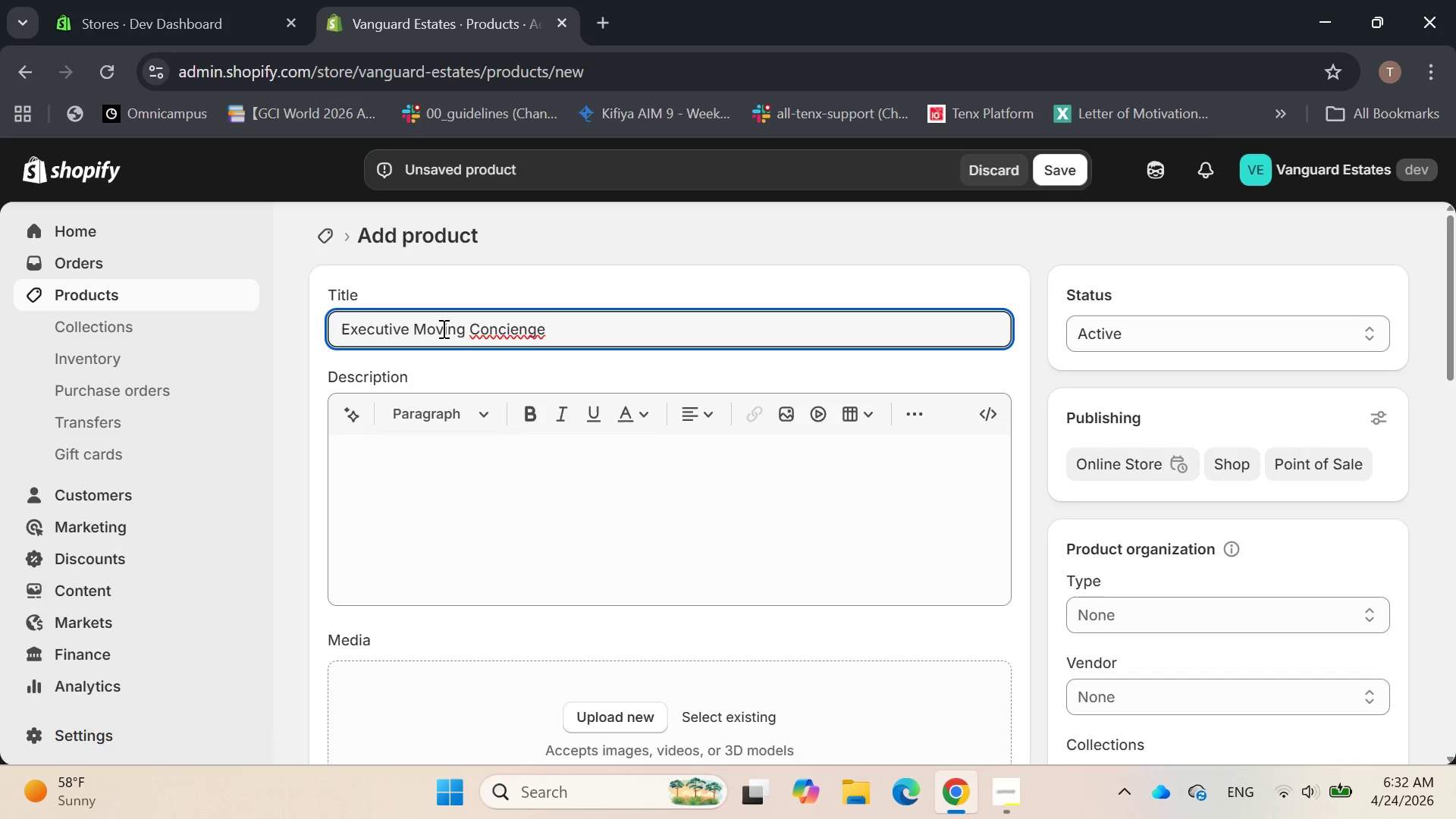 
key(Backspace)
 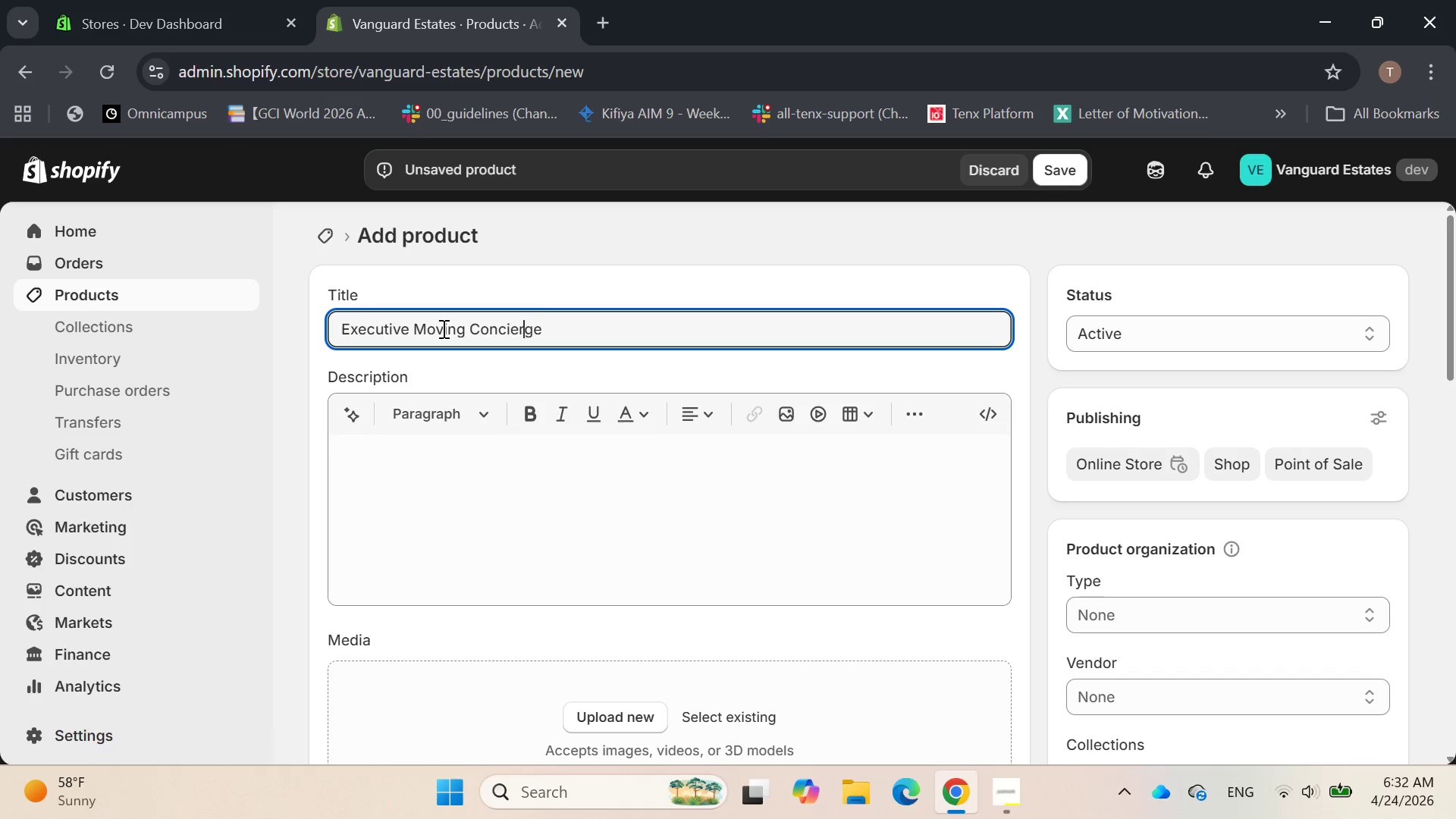 
key(R)
 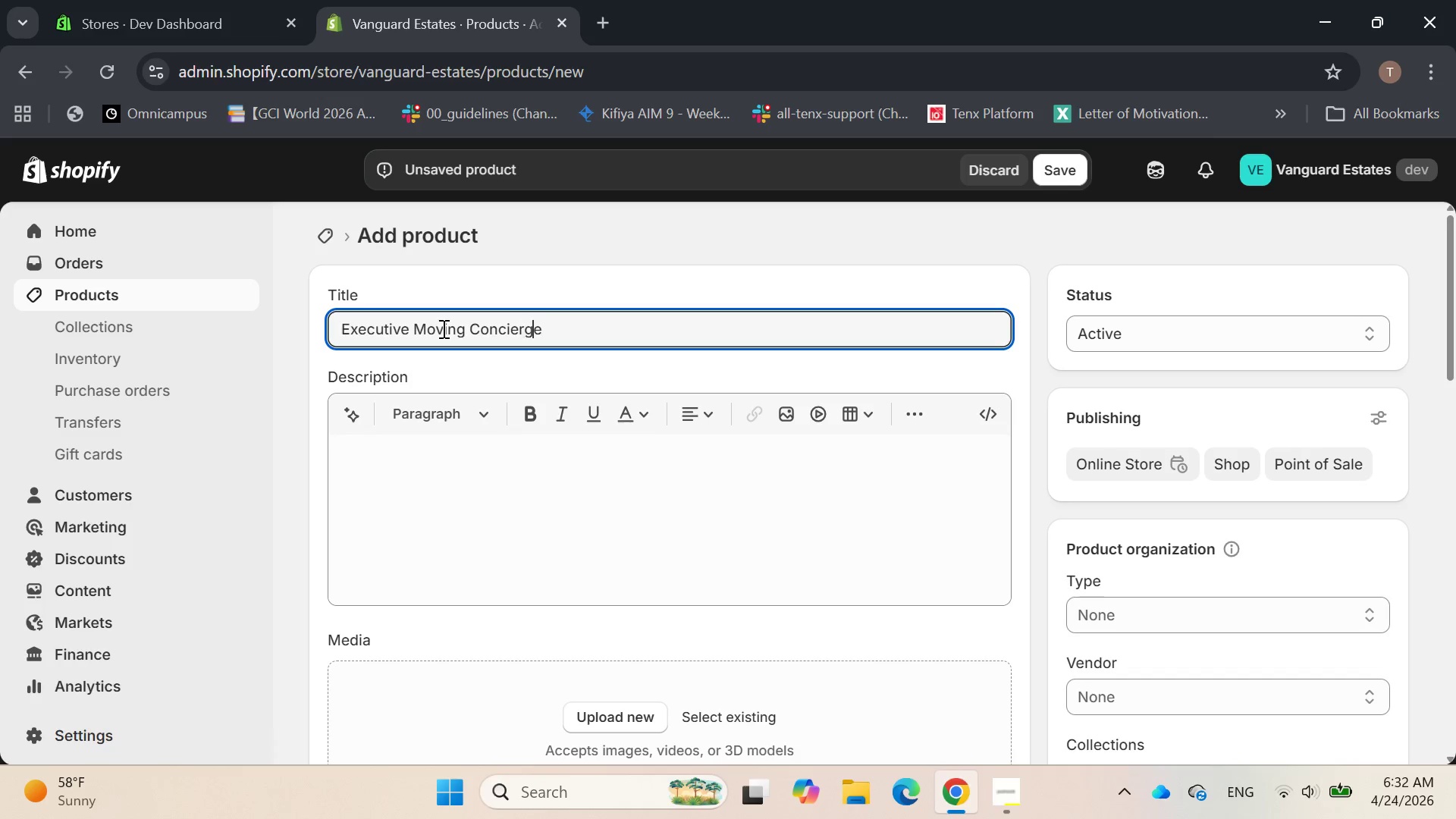 
hold_key(key=ArrowRight, duration=0.67)
 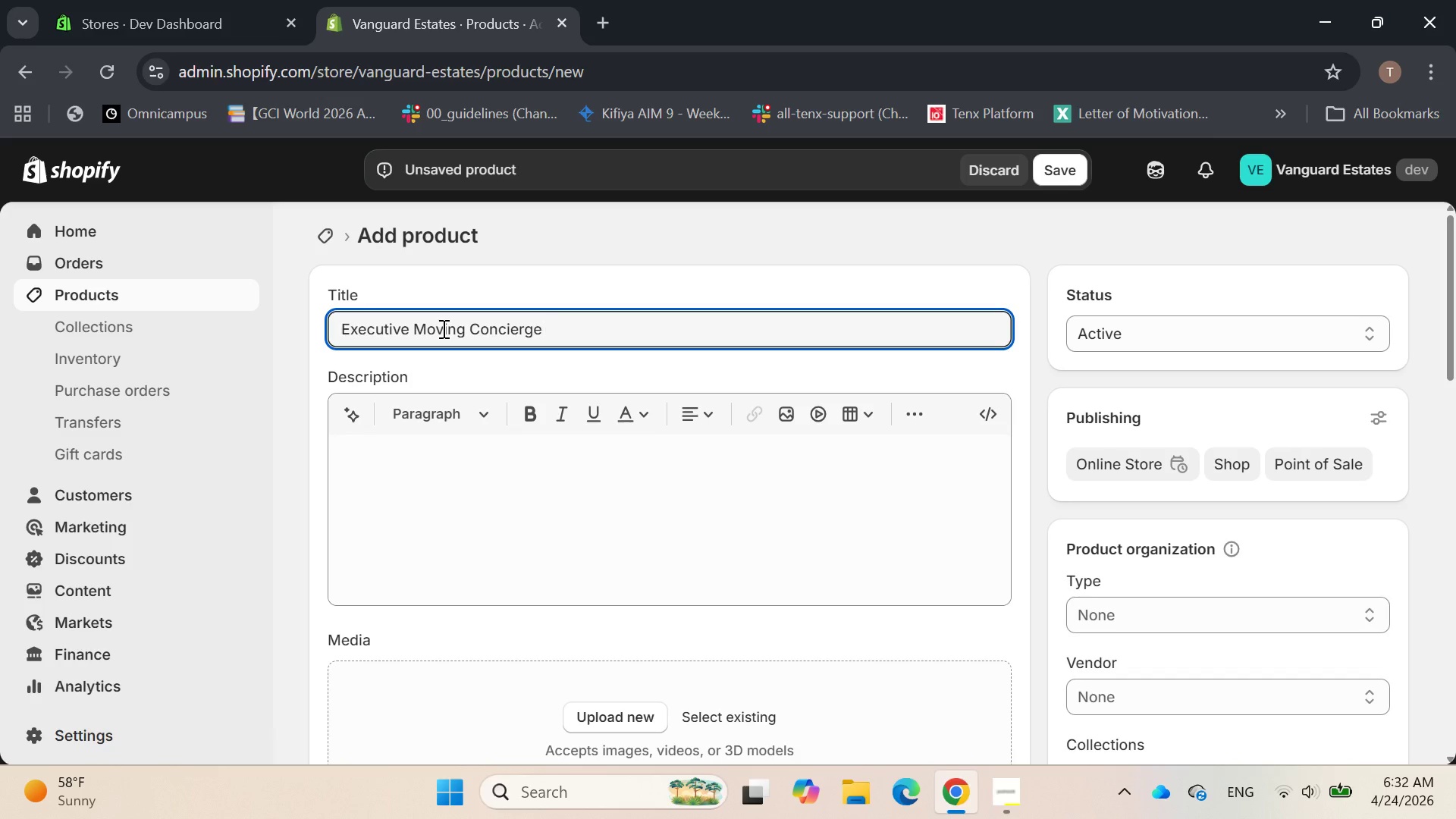 
type(Service)
 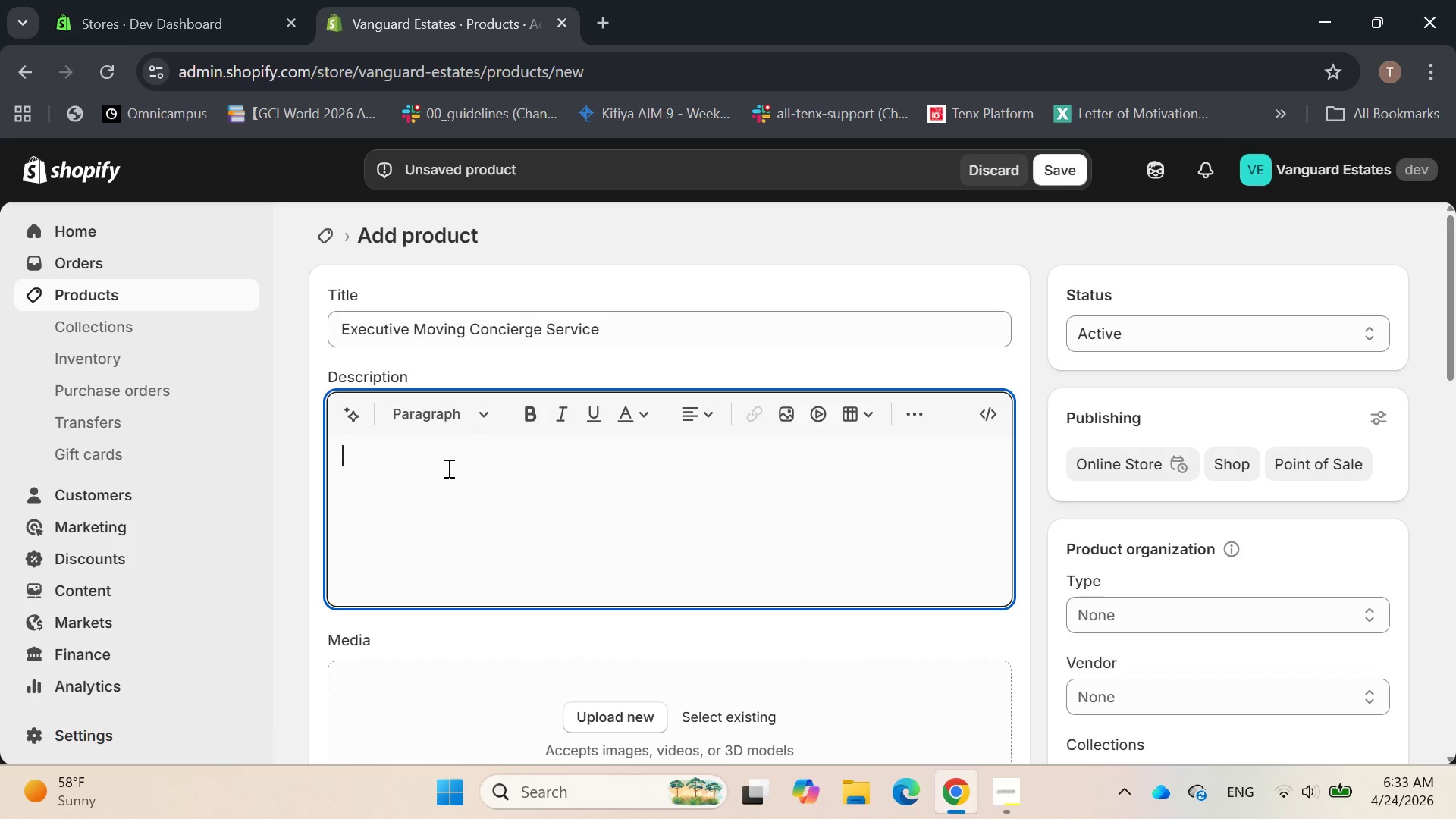 
wait(9.86)
 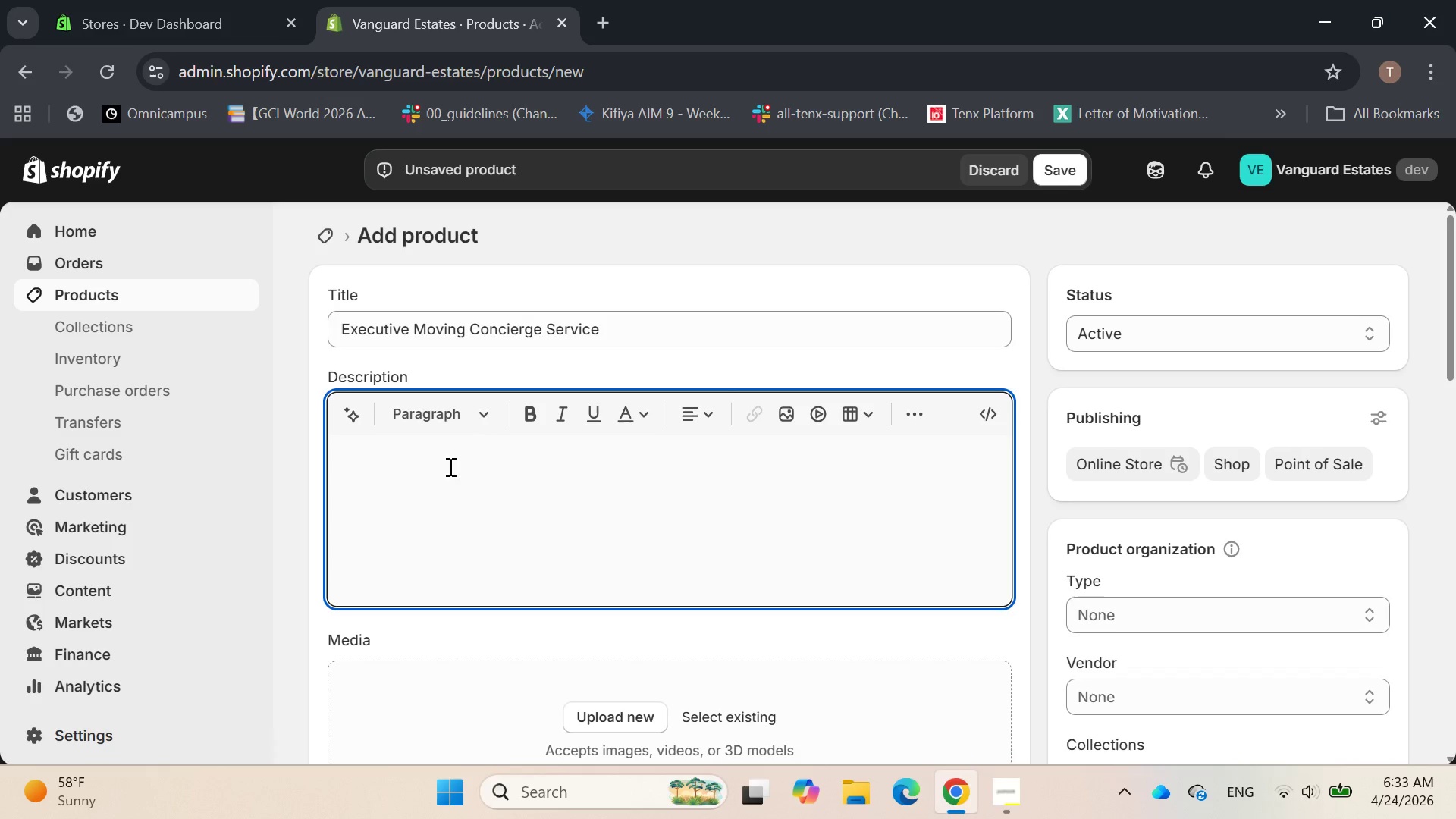 
type(Transition into your )
 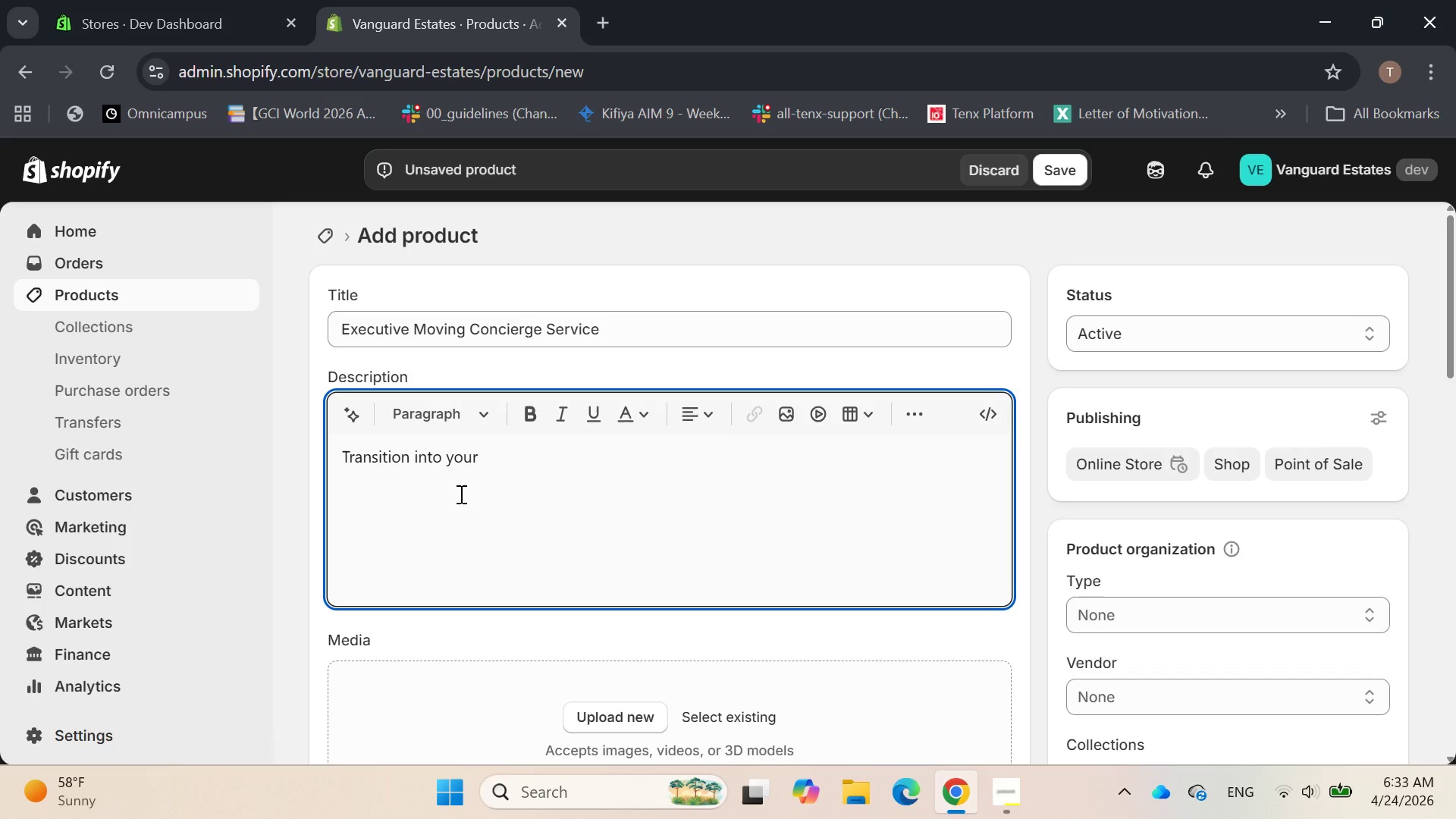 
type(new)
 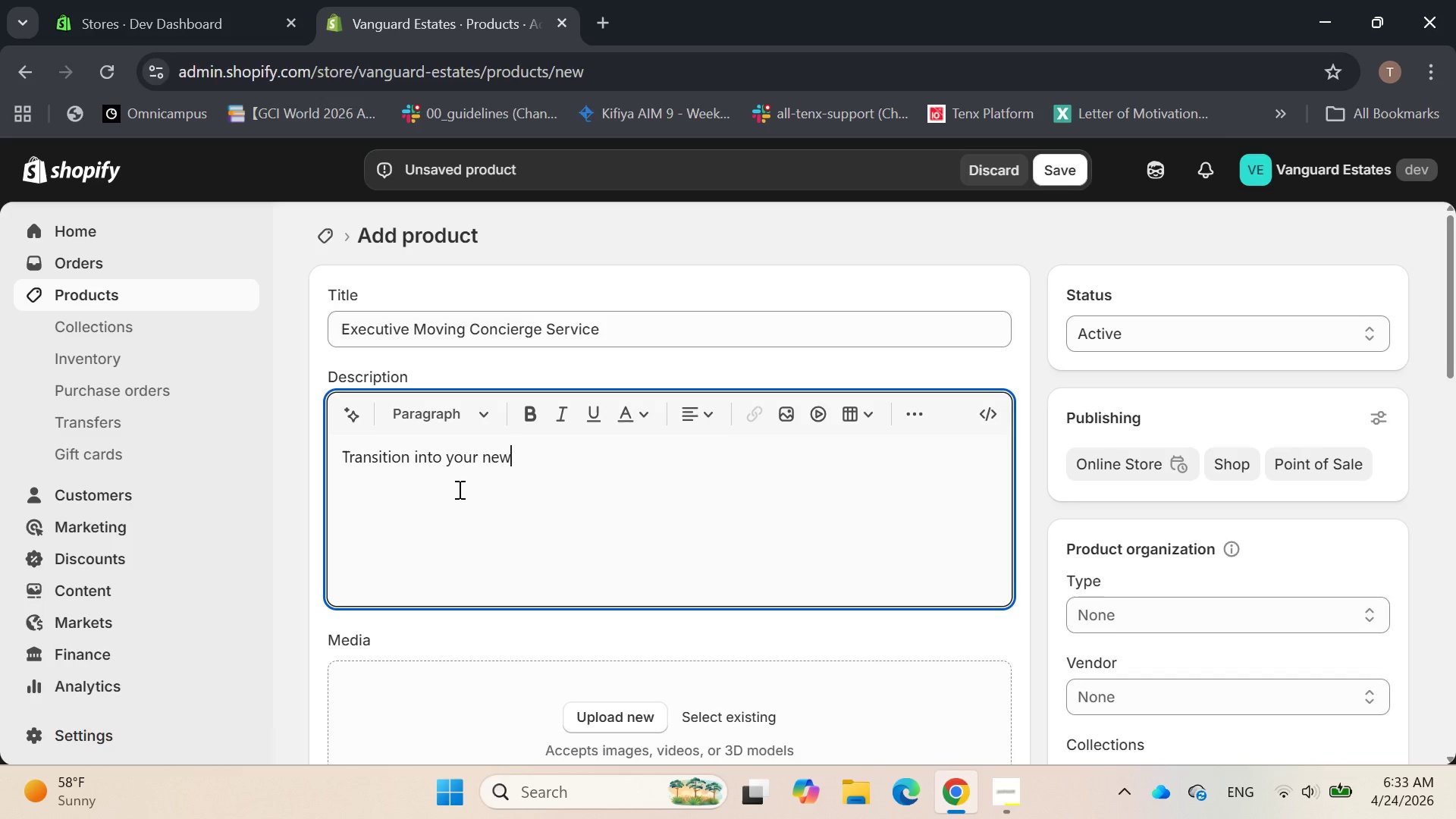 
type( vanguard Estates R)
key(Backspace)
type(residene with unparalleled ease)
 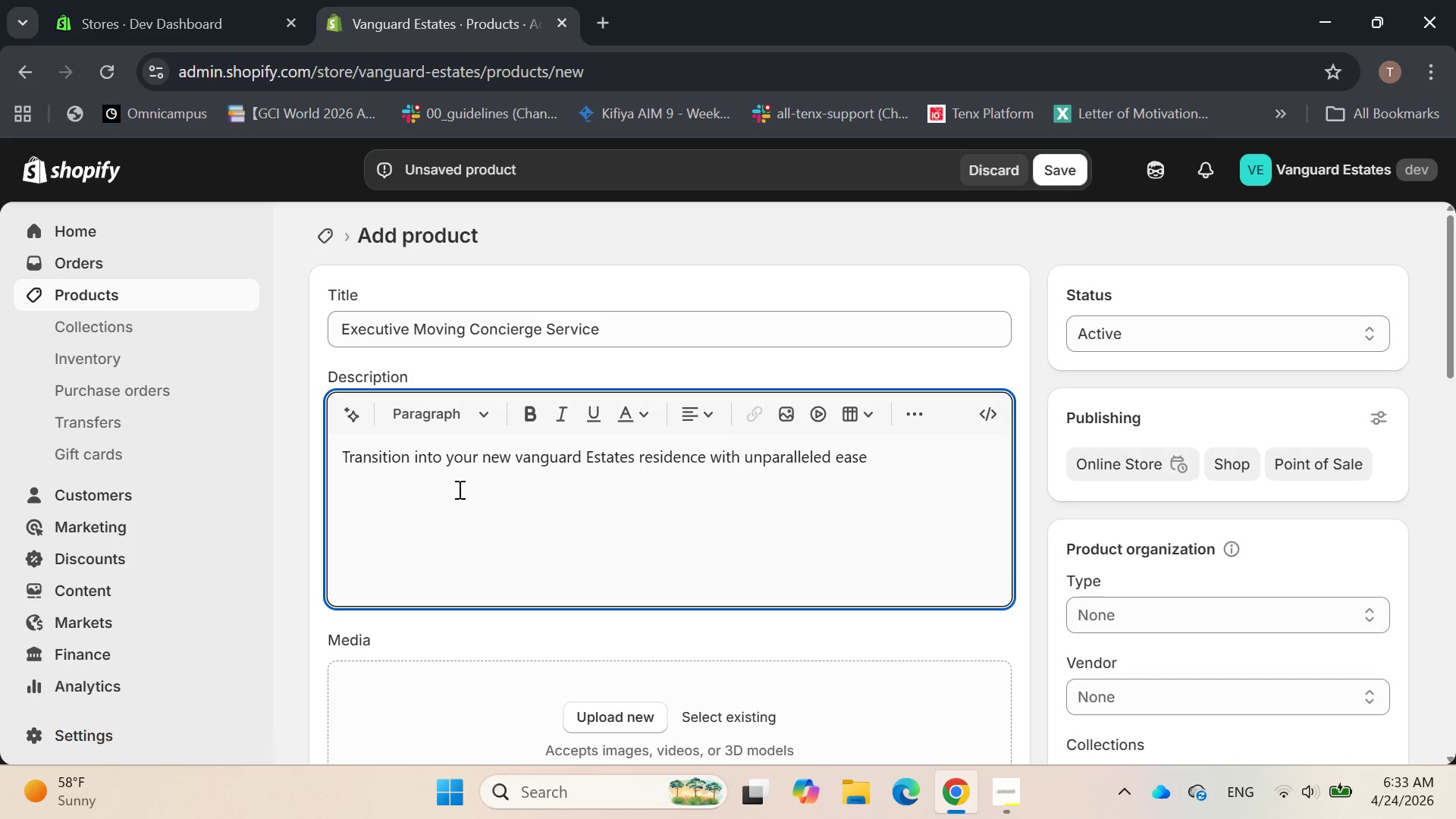 
 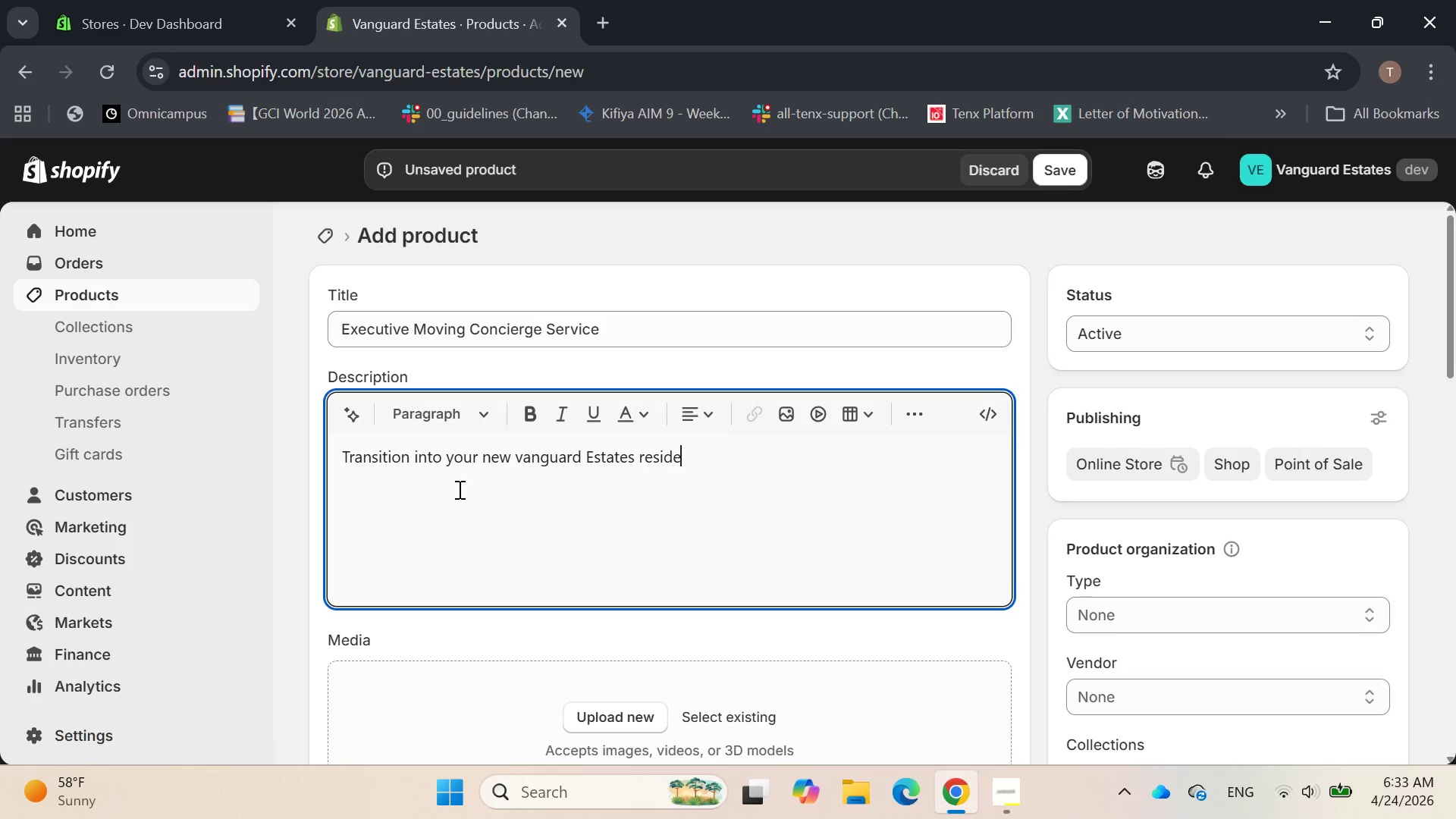 
hold_key(key=C, duration=0.31)
 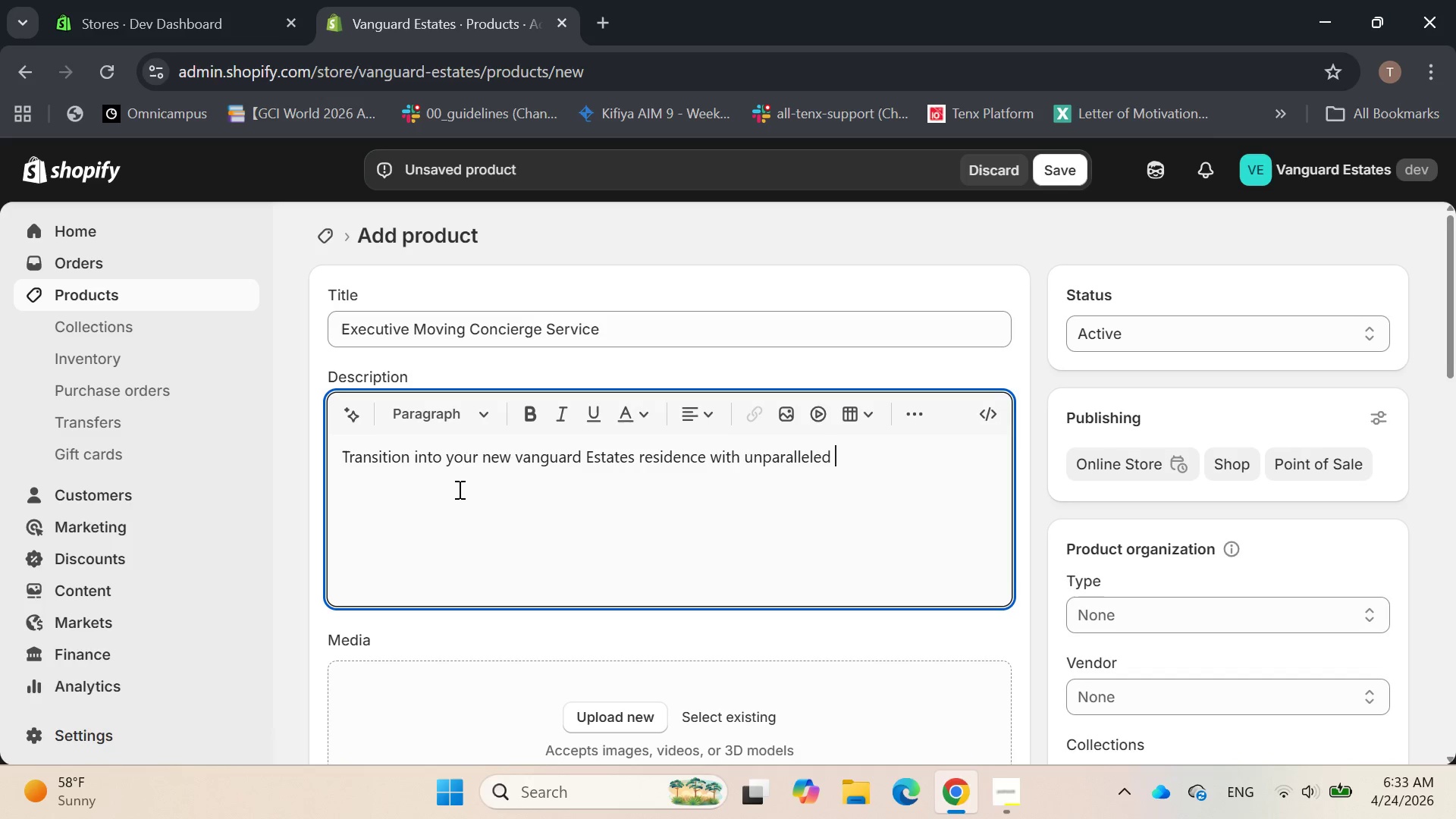 
type( and sophesticated)
key(Backspace)
key(Backspace)
type(ion. o)
key(Backspace)
type(Our)
 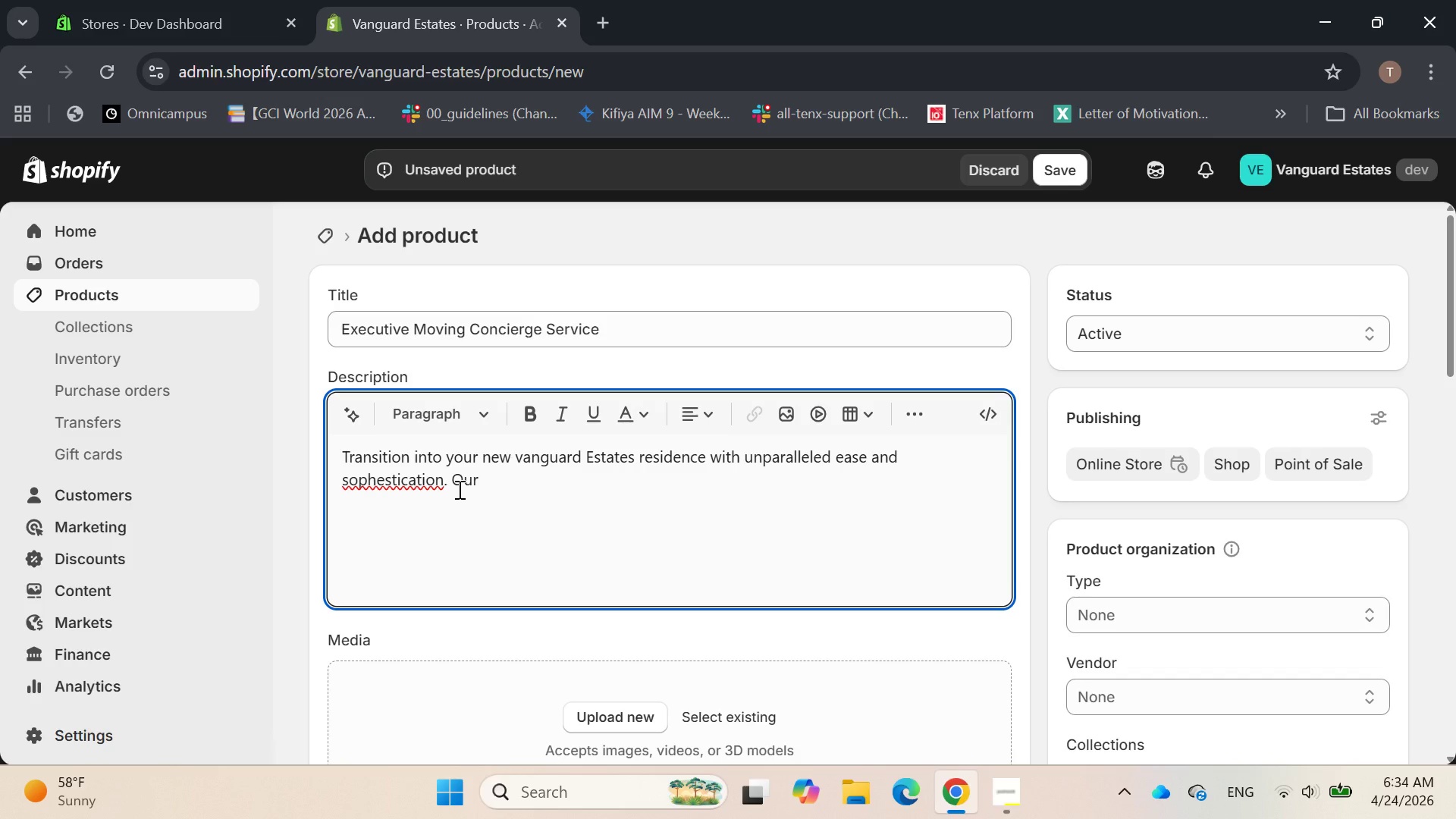 
key(ArrowLeft)
 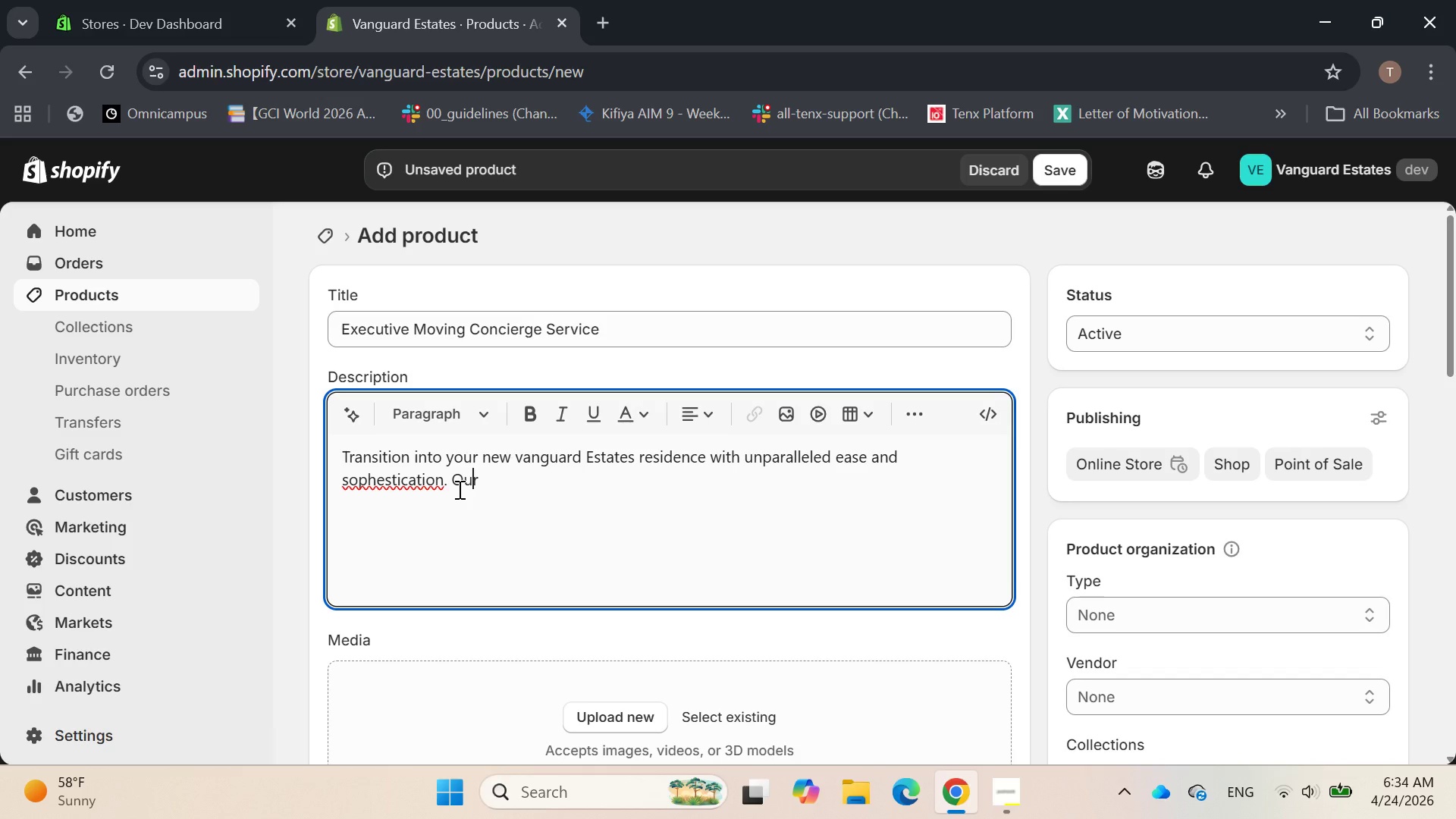 
key(ArrowLeft)
 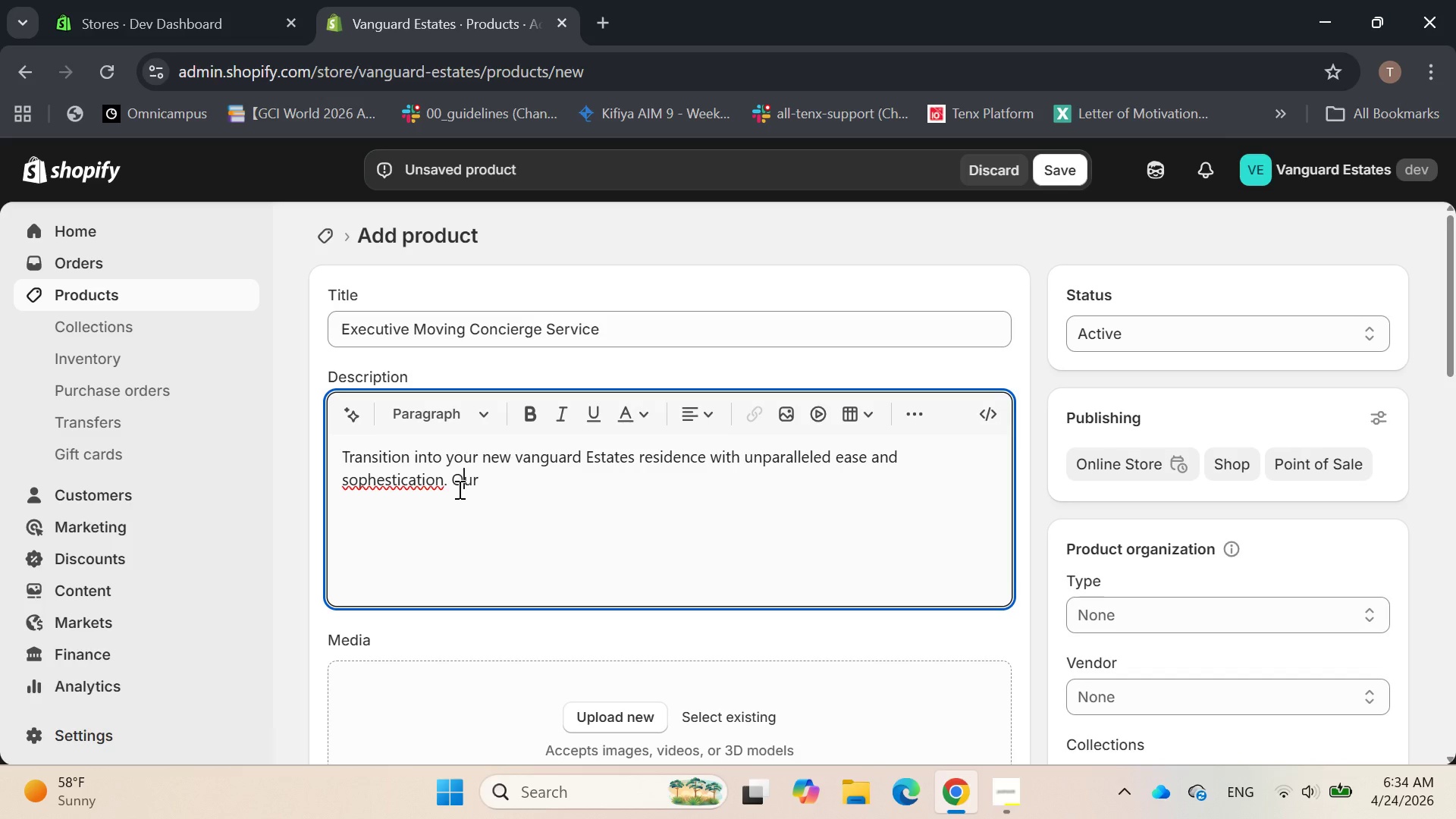 
key(ArrowLeft)
 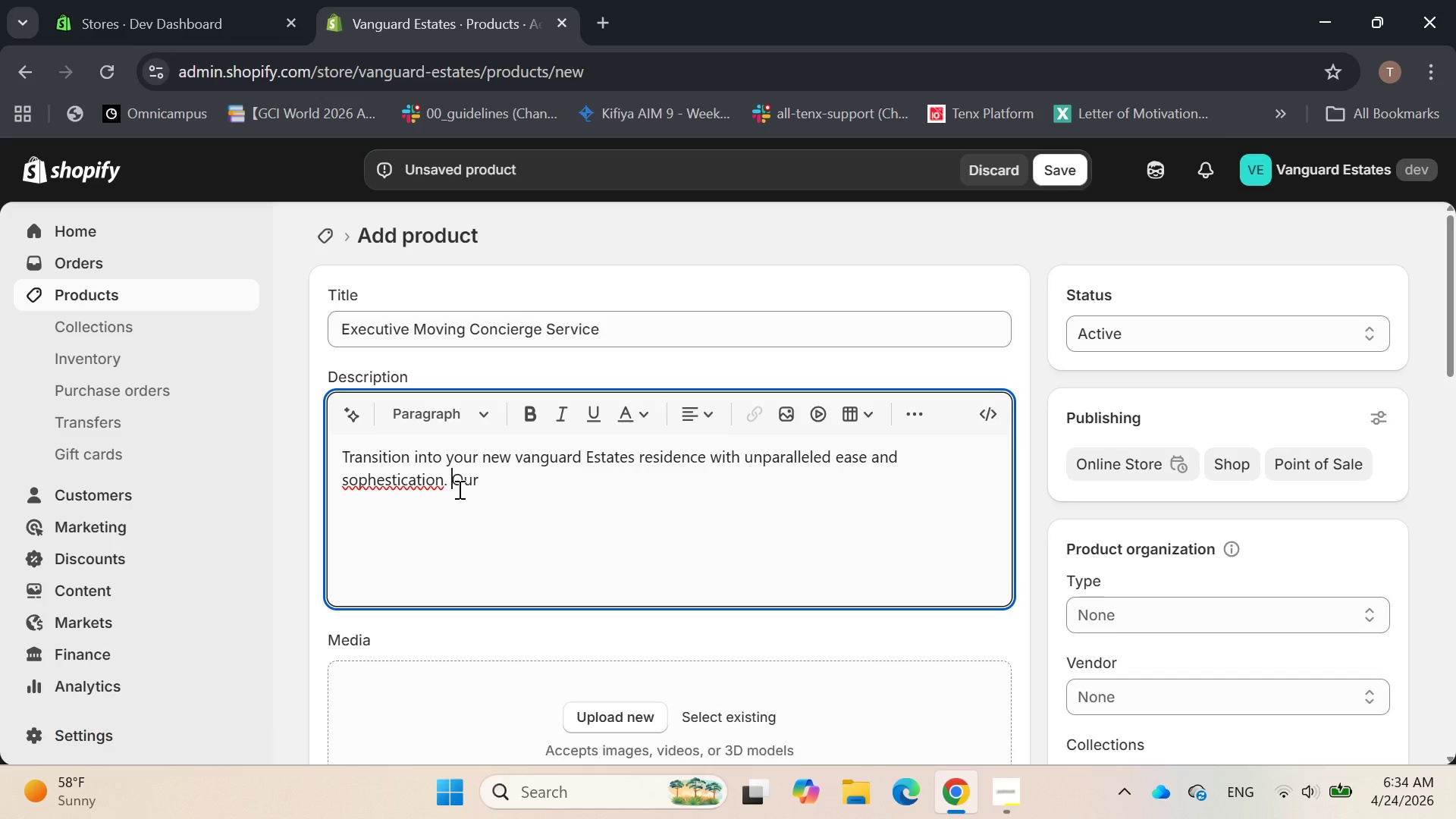 
key(ArrowLeft)
 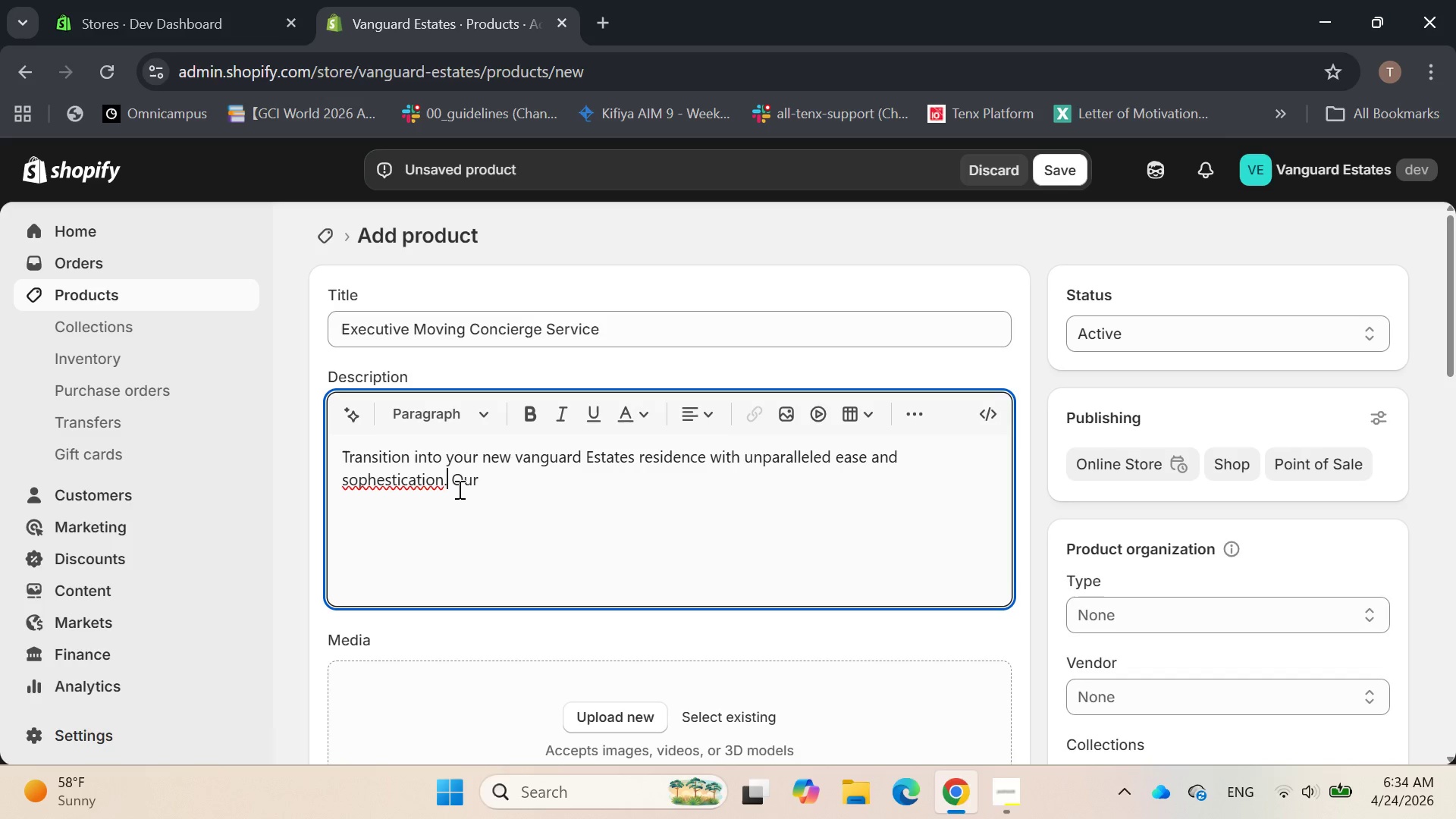 
key(ArrowLeft)
 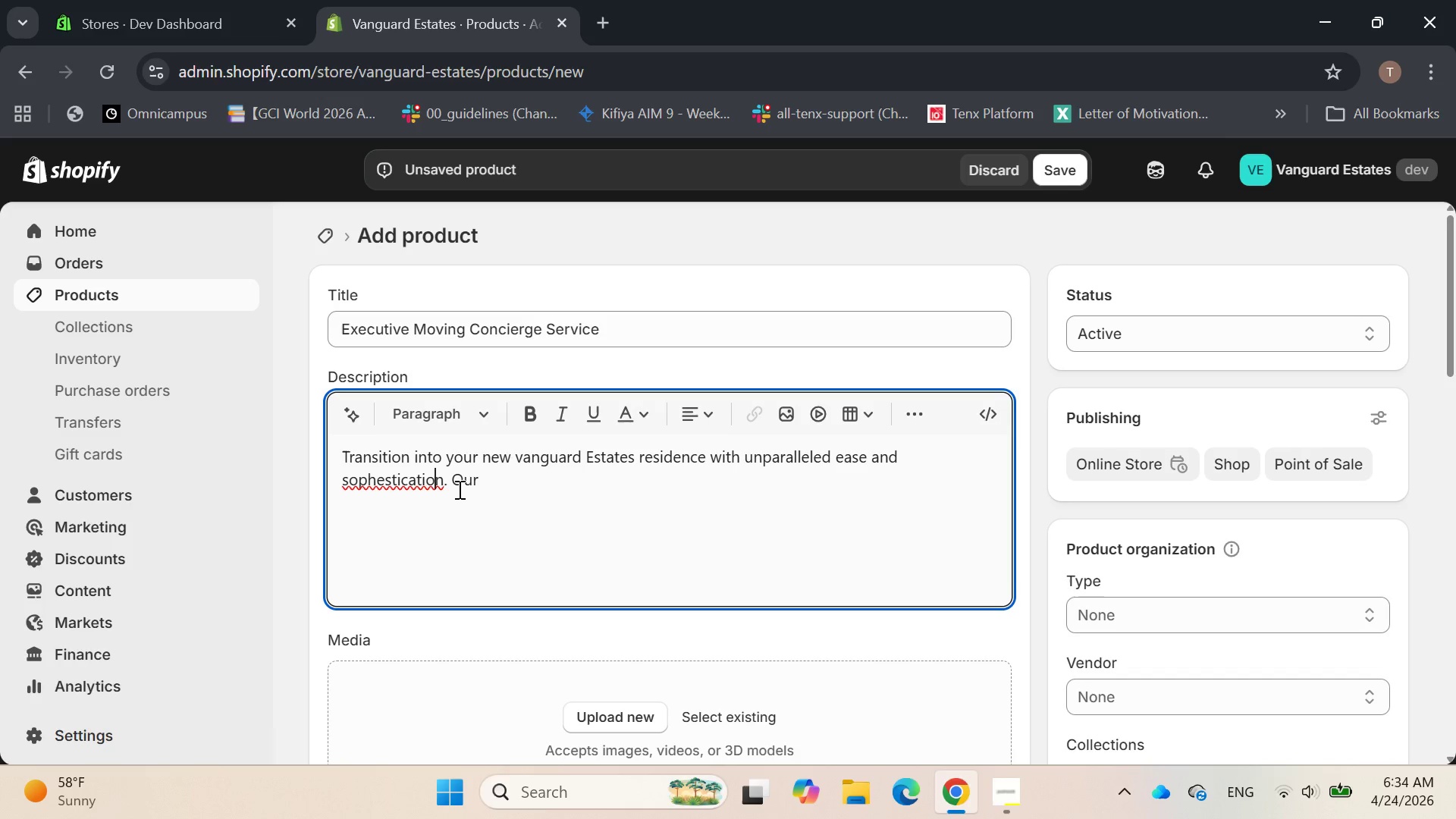 
key(ArrowLeft)
 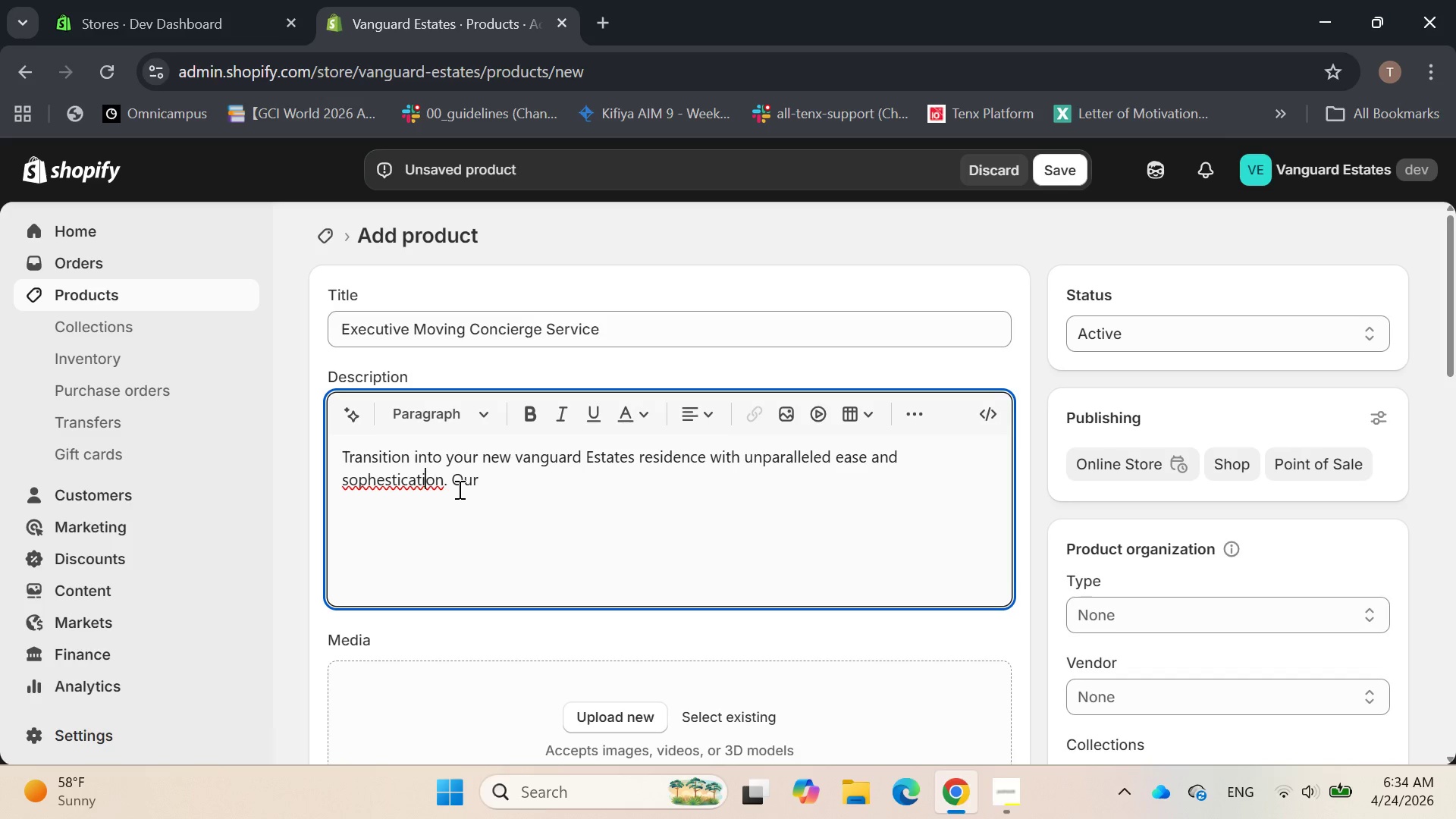 
key(ArrowLeft)
 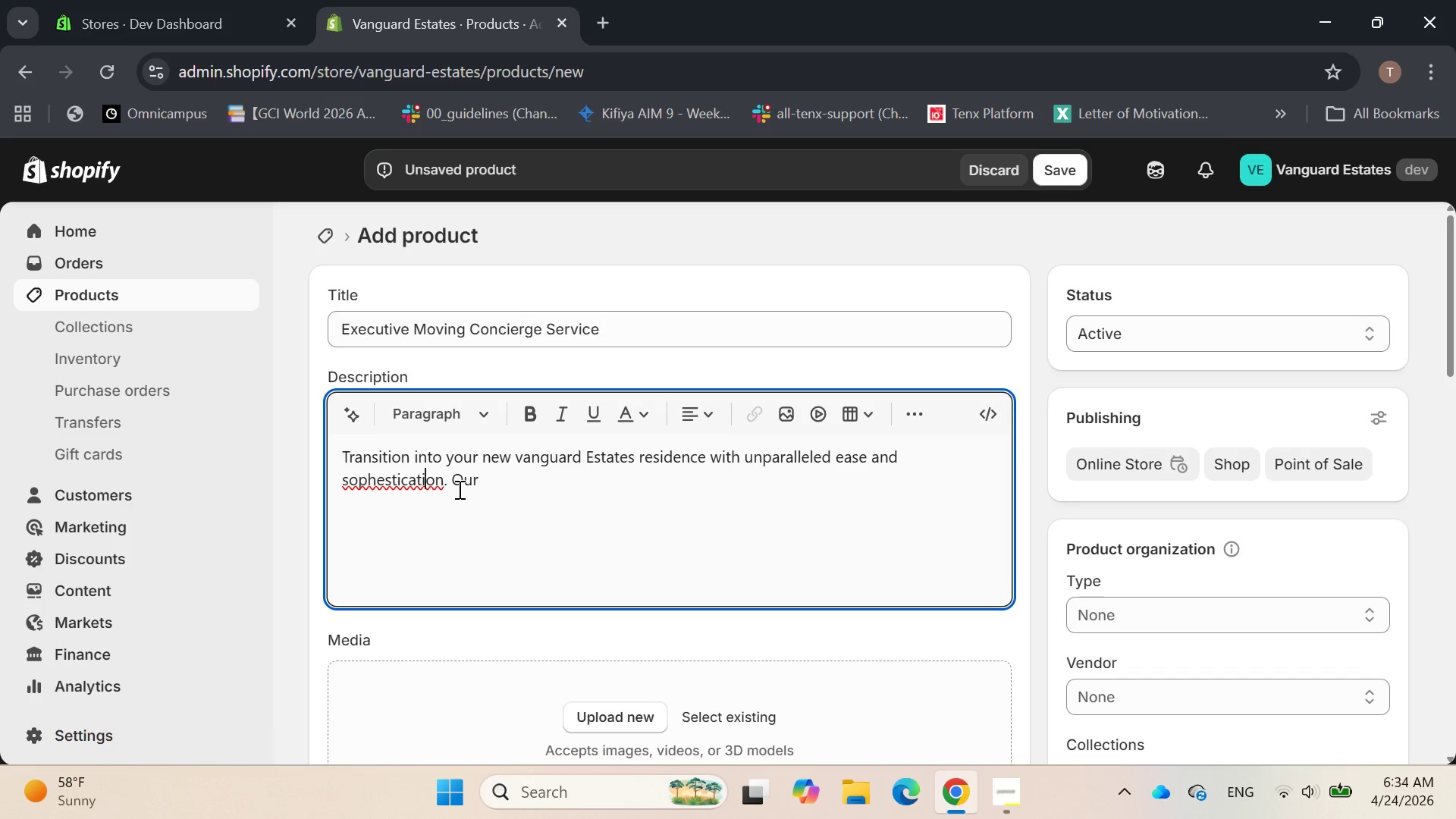 
key(ArrowLeft)
 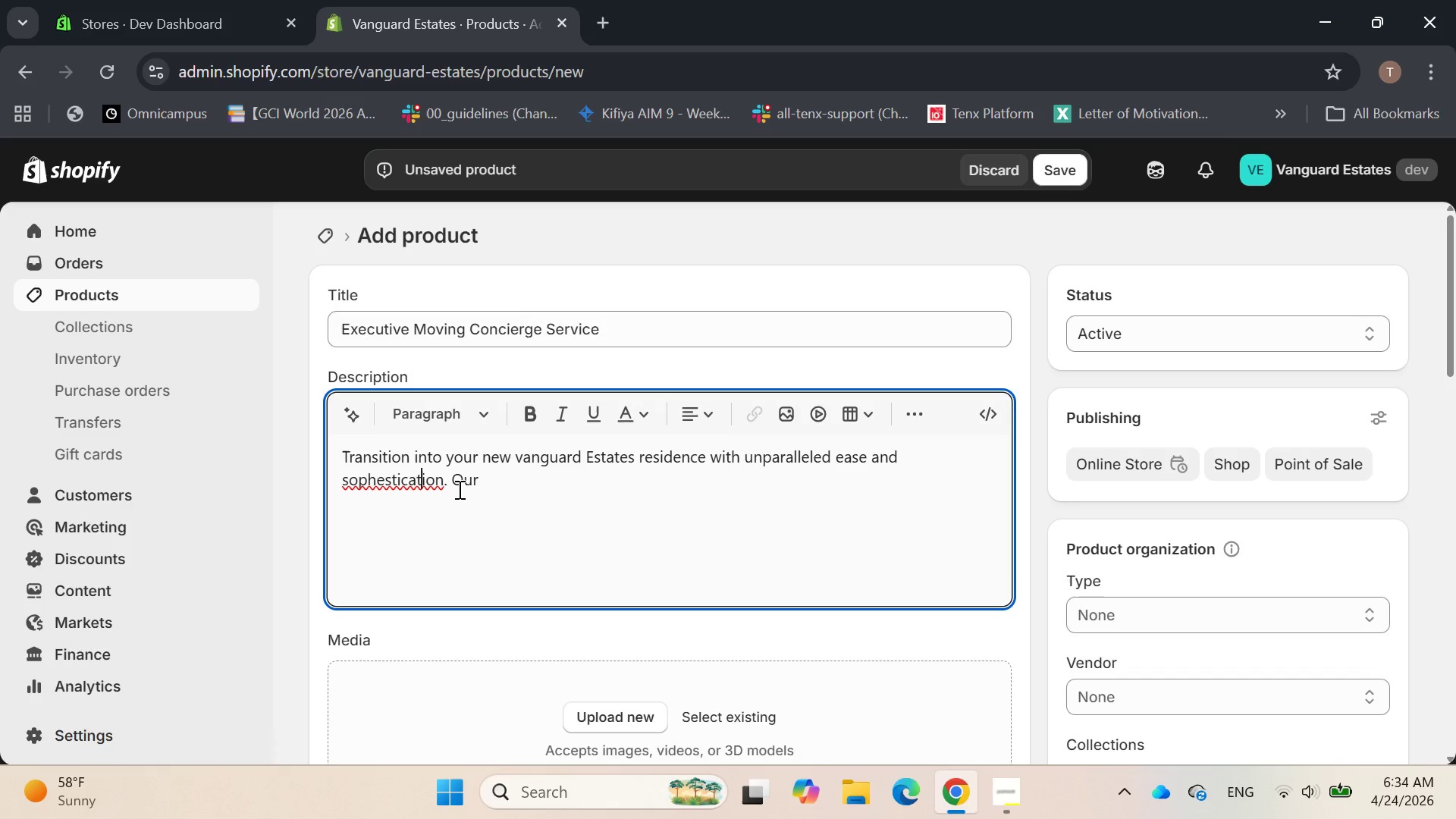 
key(ArrowLeft)
 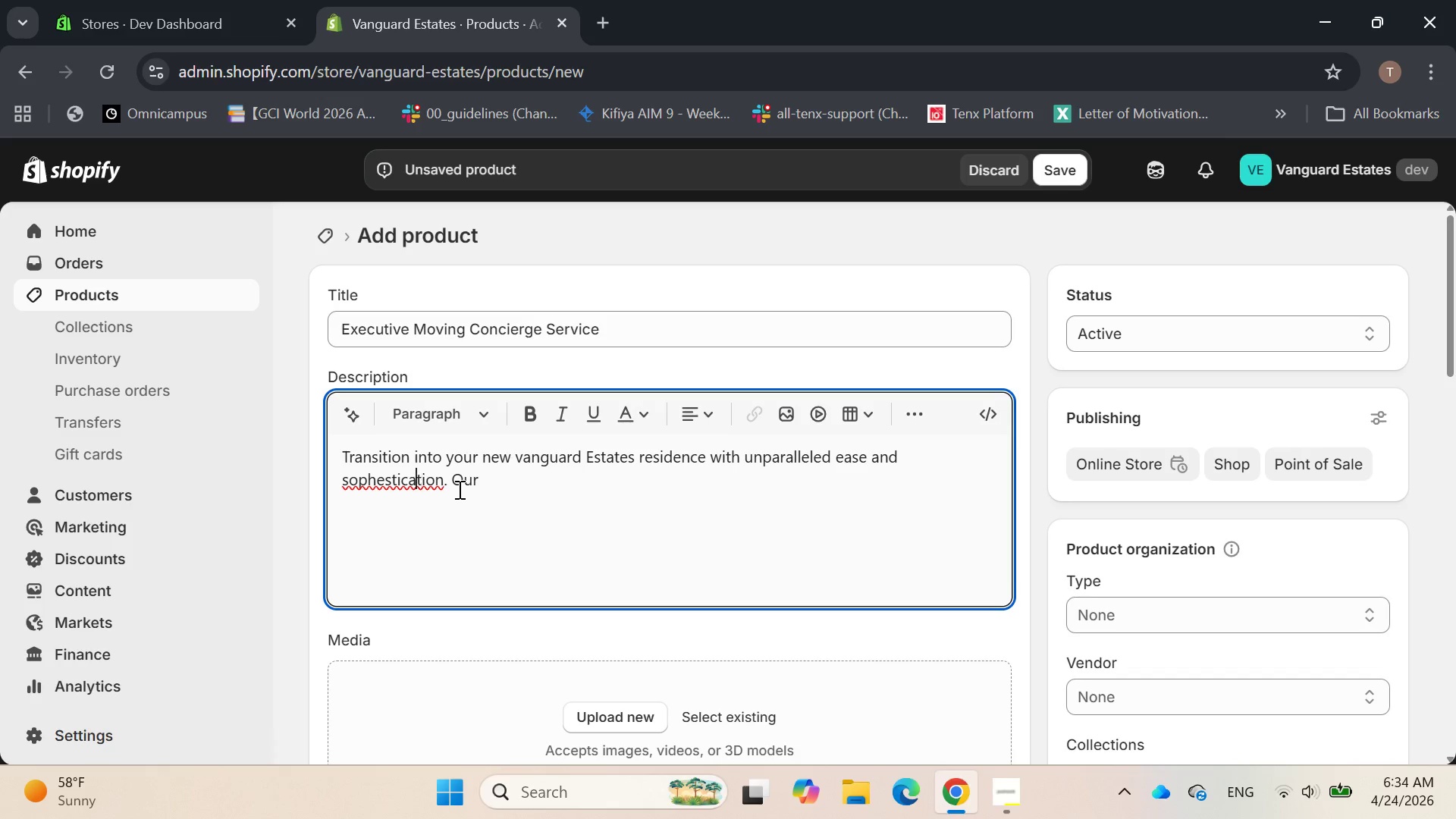 
key(ArrowLeft)
 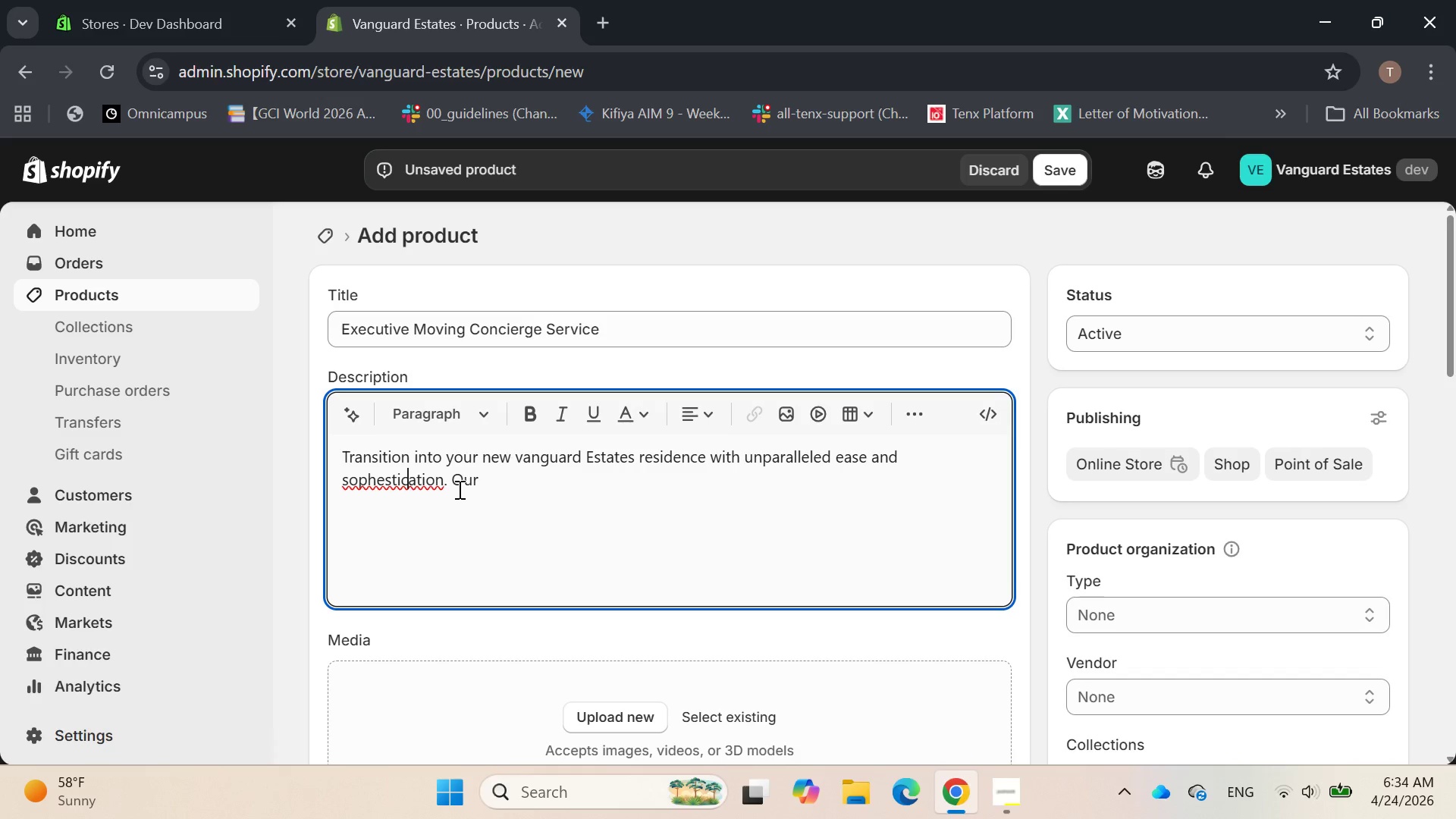 
key(ArrowLeft)
 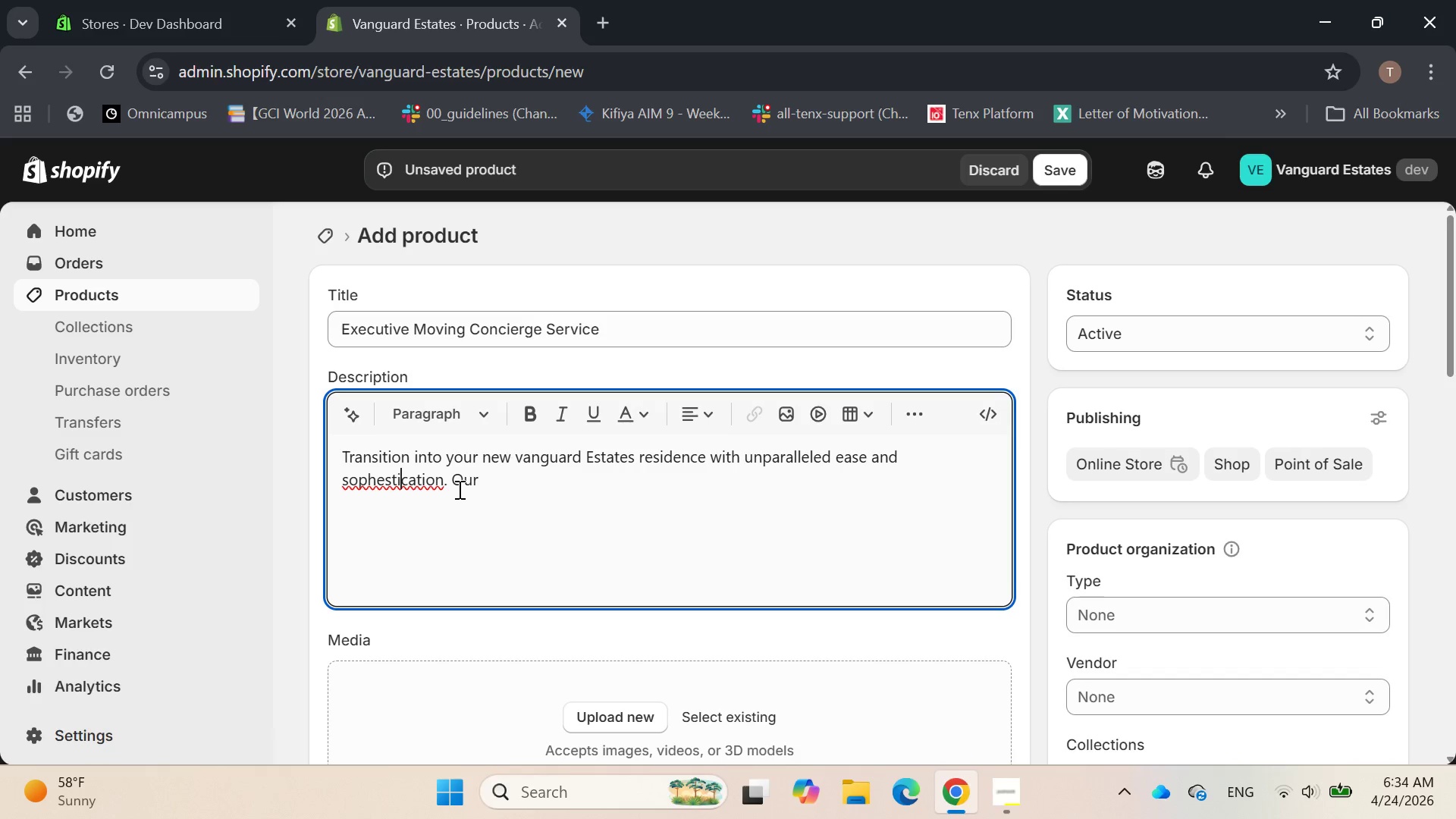 
key(ArrowLeft)
 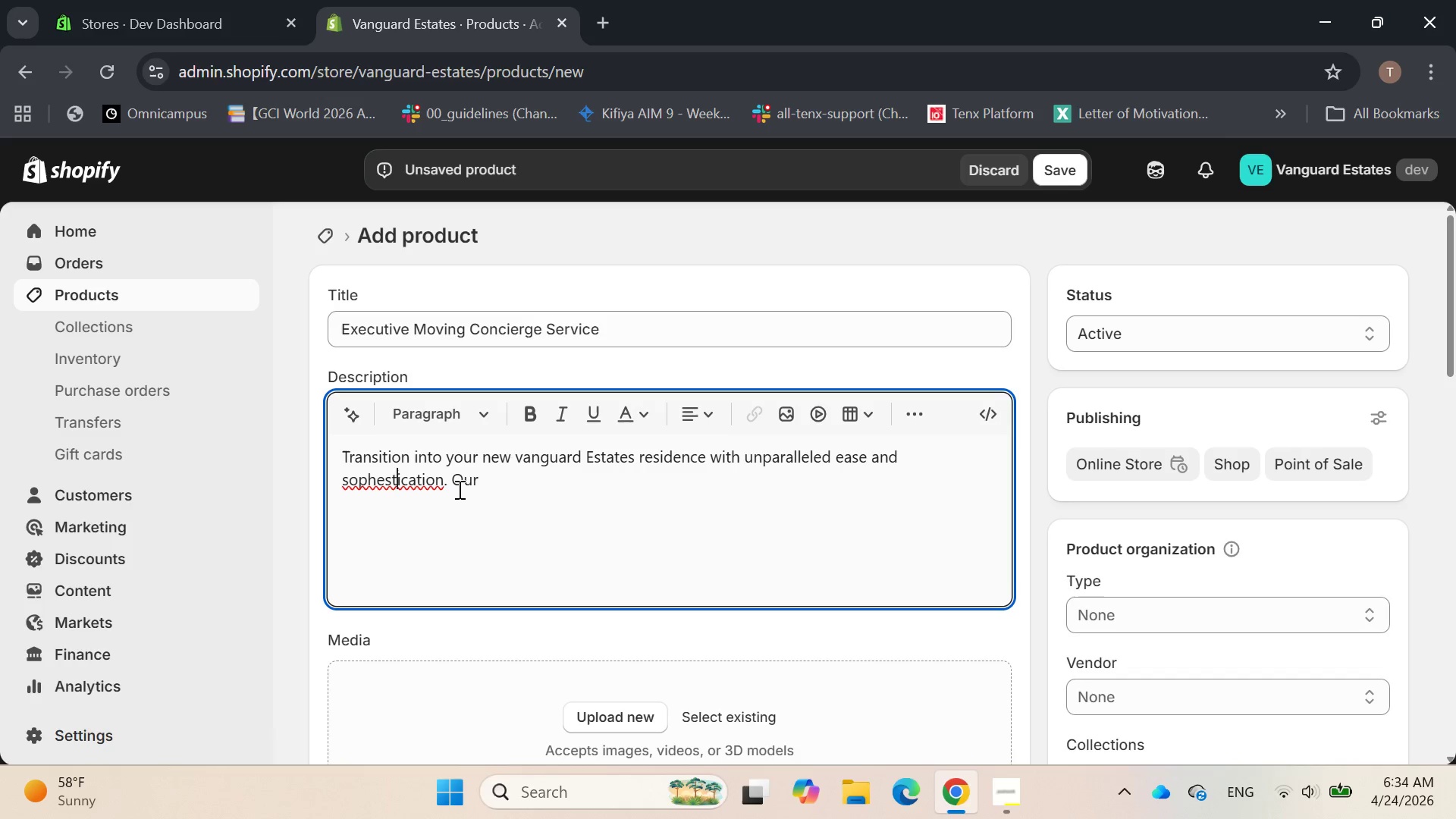 
key(ArrowLeft)
 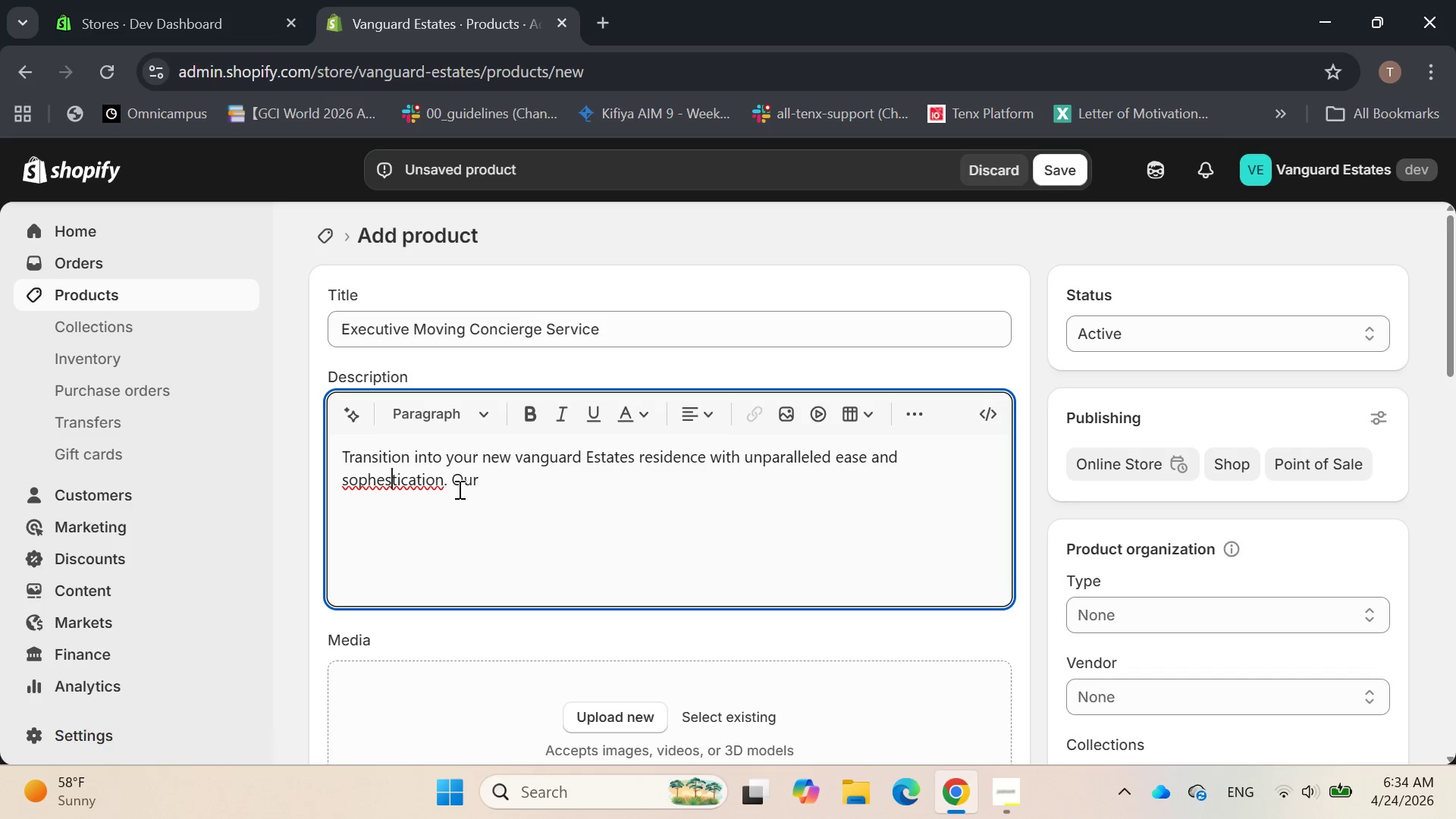 
key(ArrowLeft)
 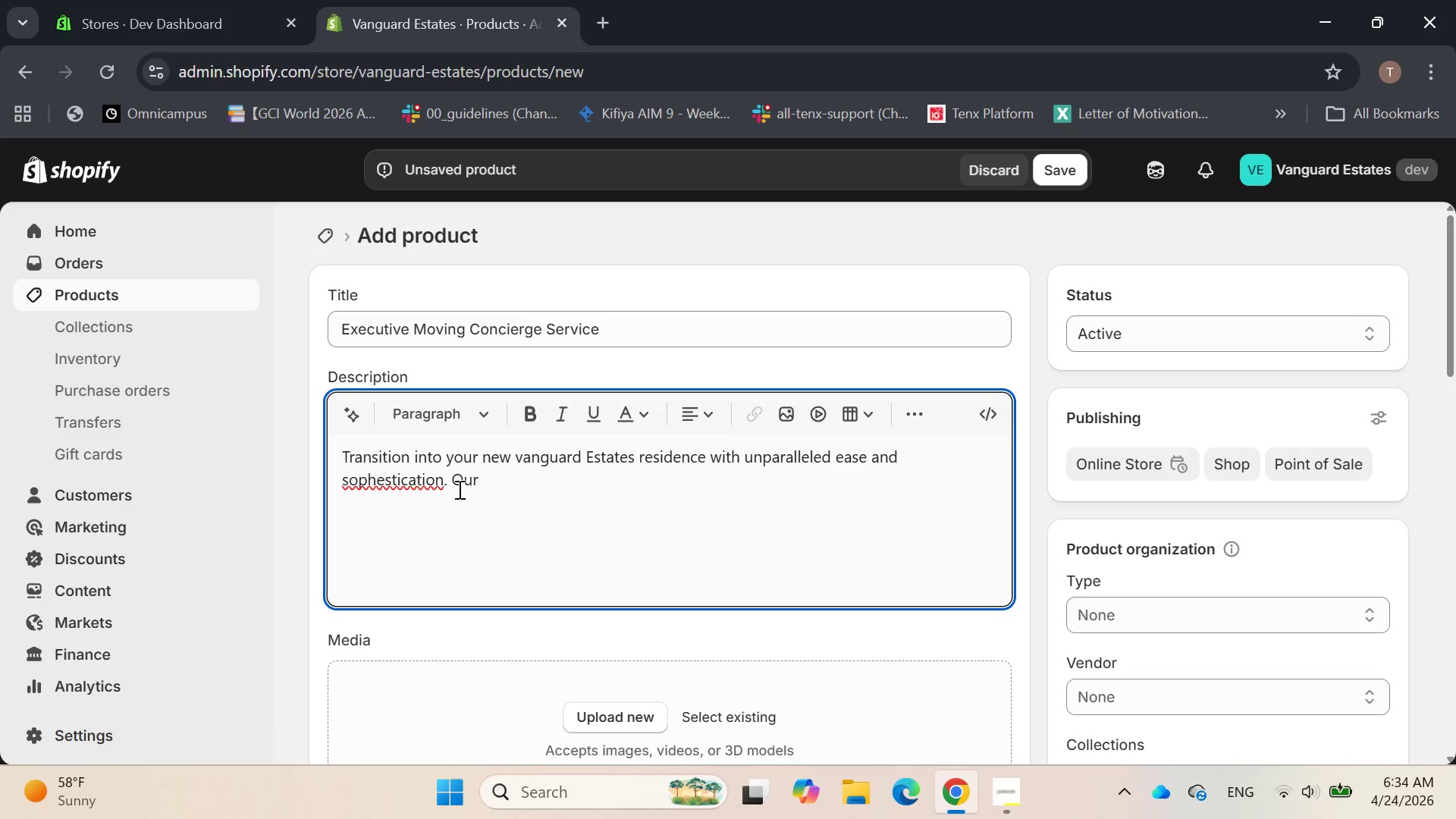 
key(Backspace)
 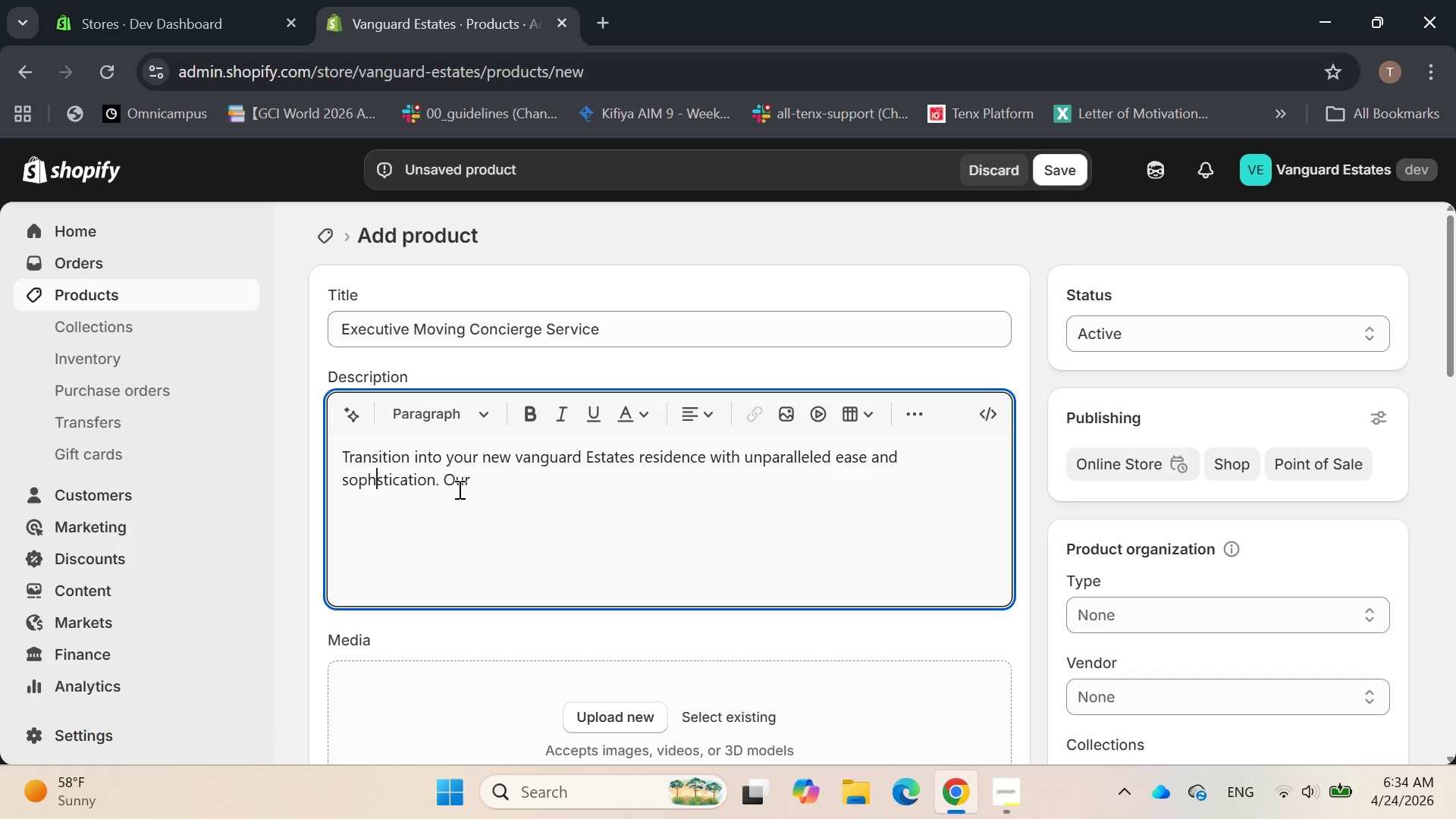 
key(I)
 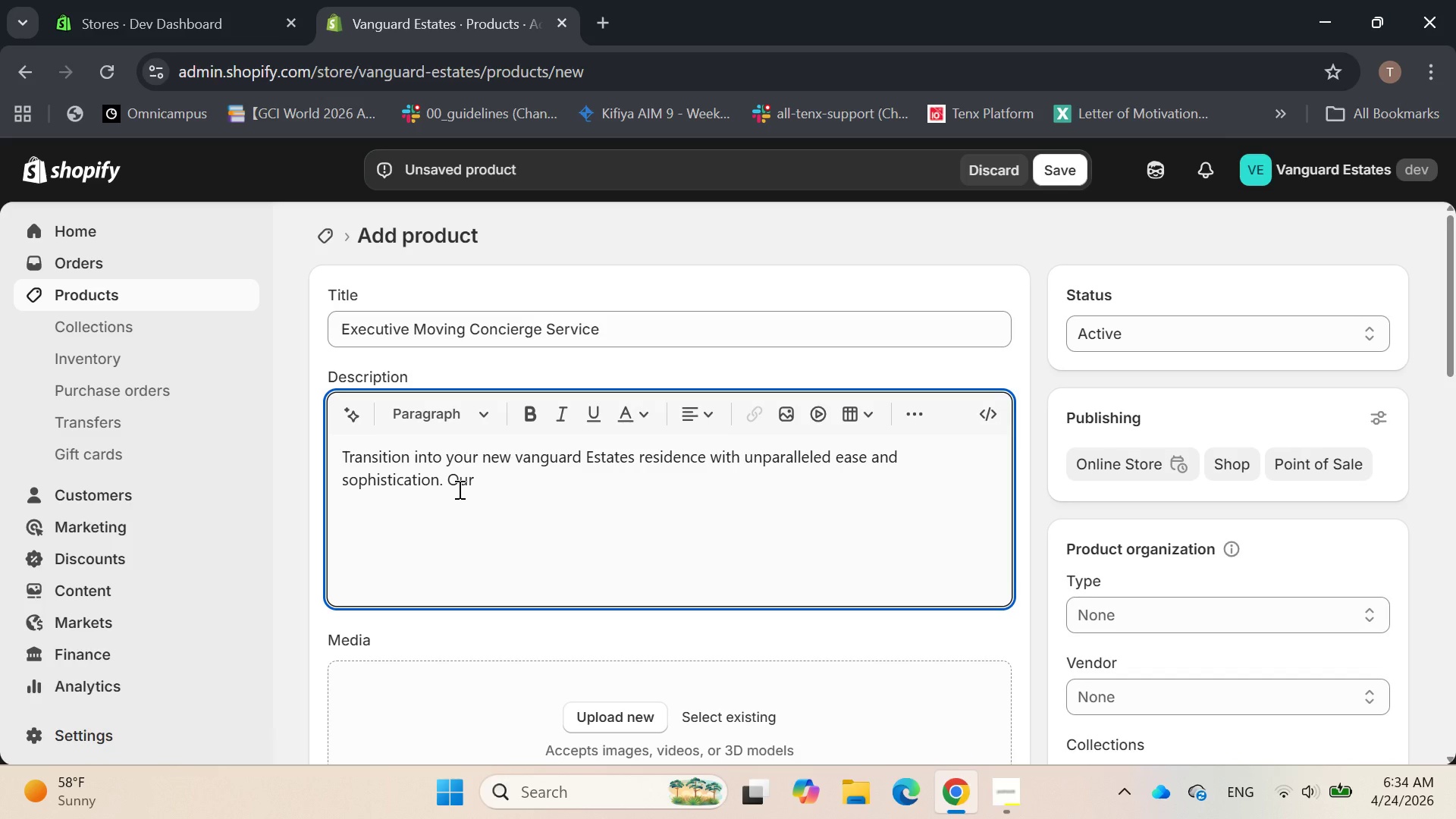 
key(ArrowRight)
 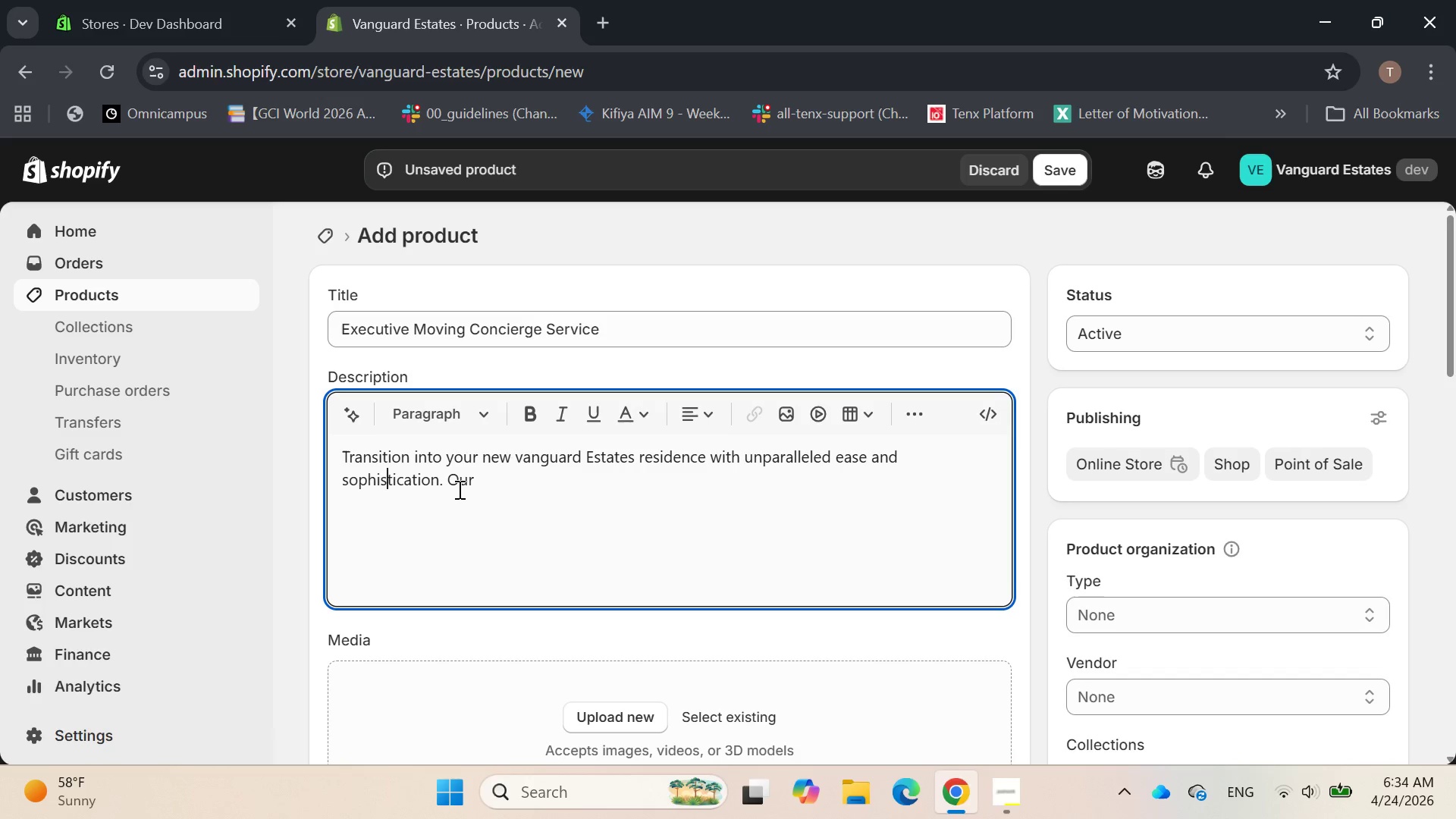 
hold_key(key=ArrowRight, duration=1.03)
 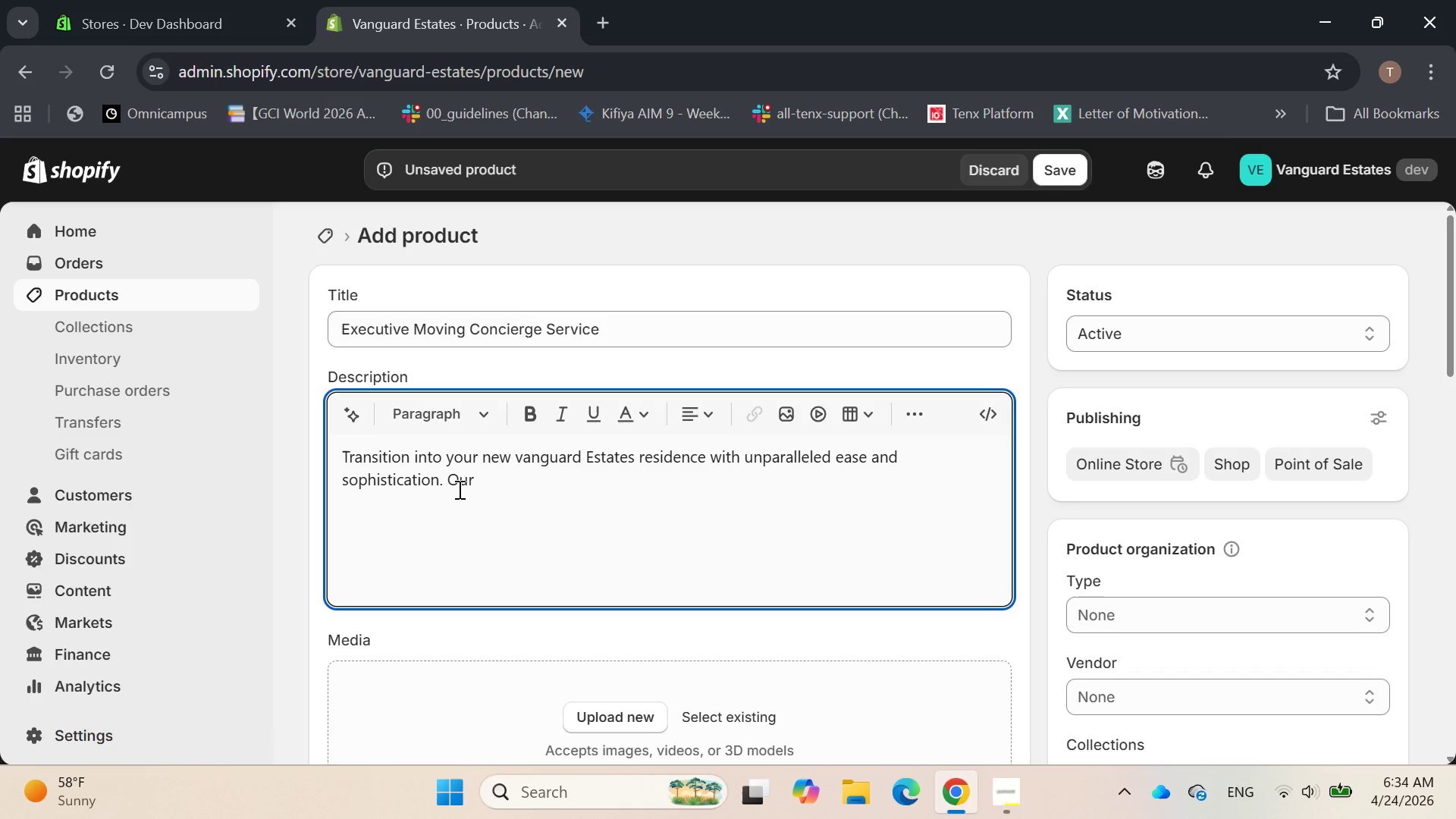 
type( Excut)
key(Backspace)
key(Backspace)
key(Backspace)
type(ecutive MOving )
 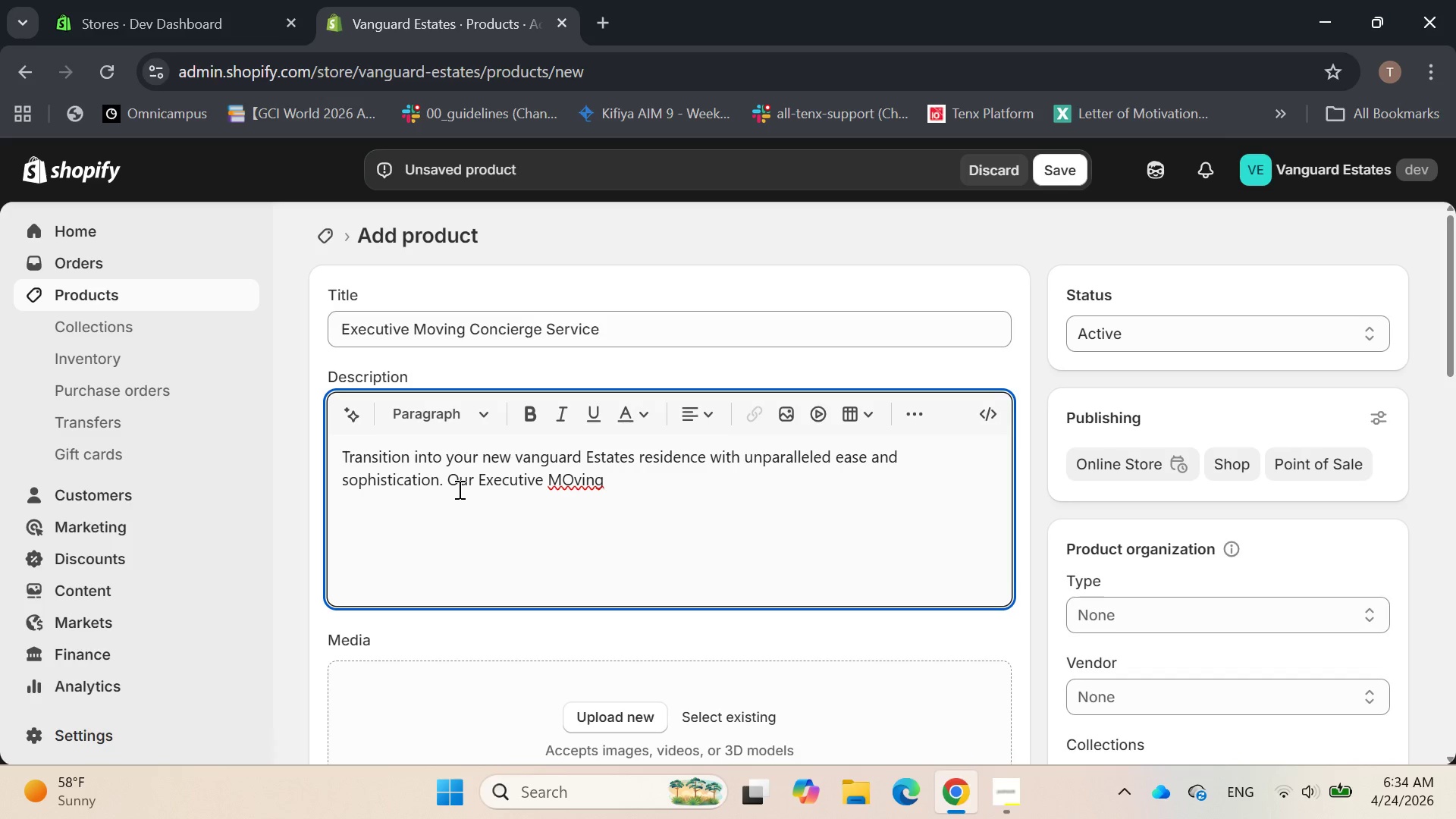 
key(ArrowLeft)
 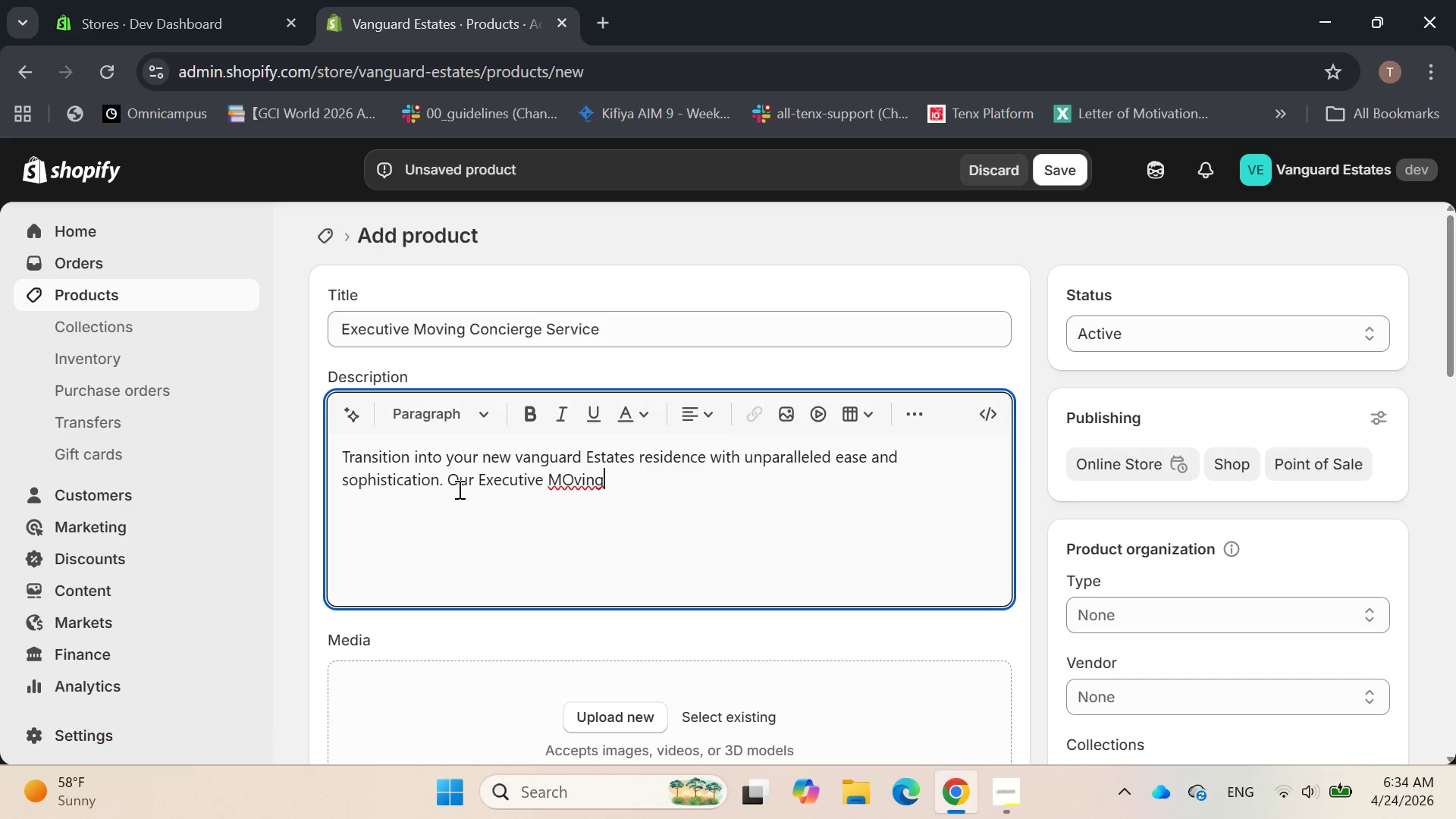 
key(ArrowLeft)
 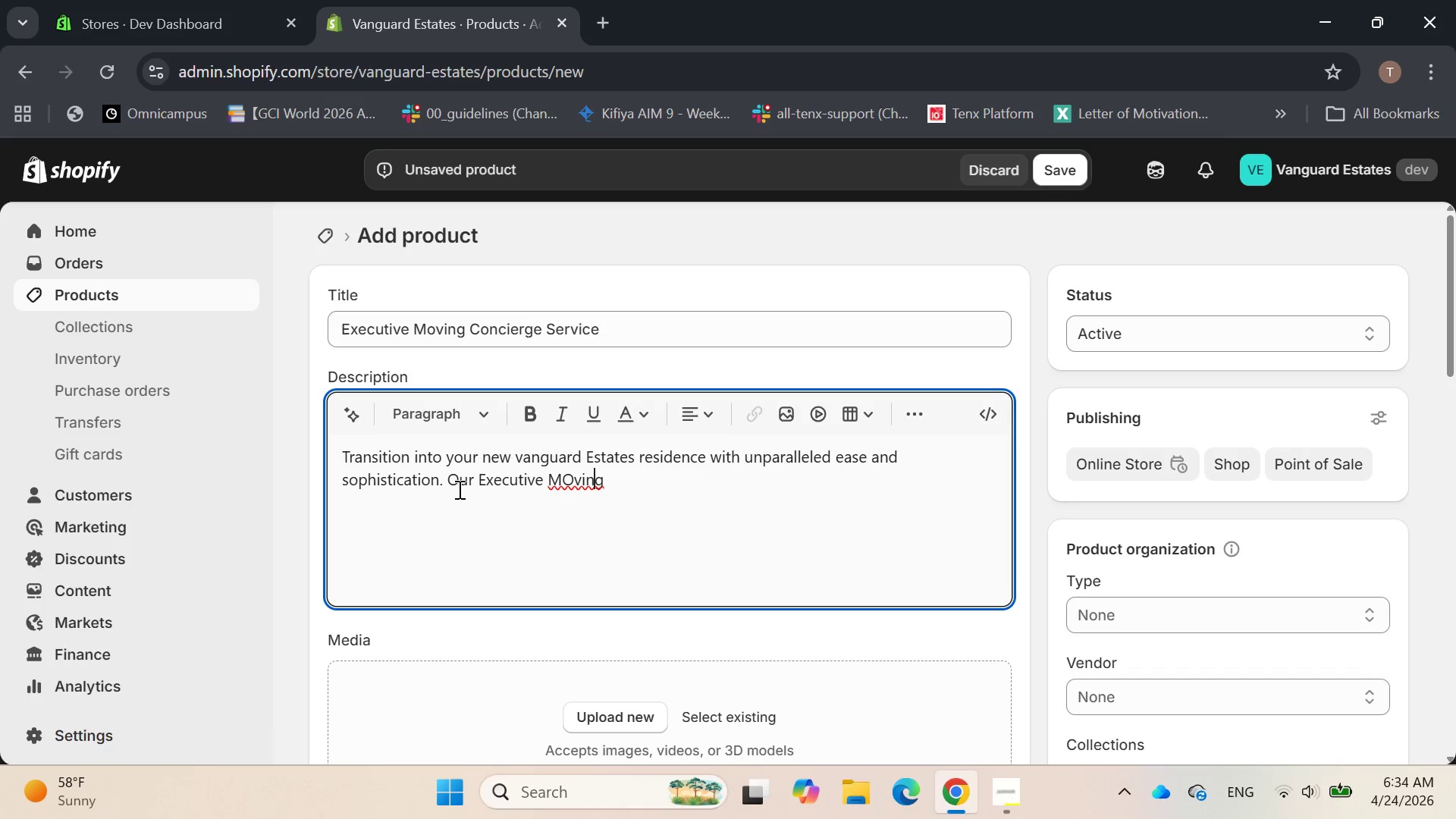 
key(ArrowLeft)
 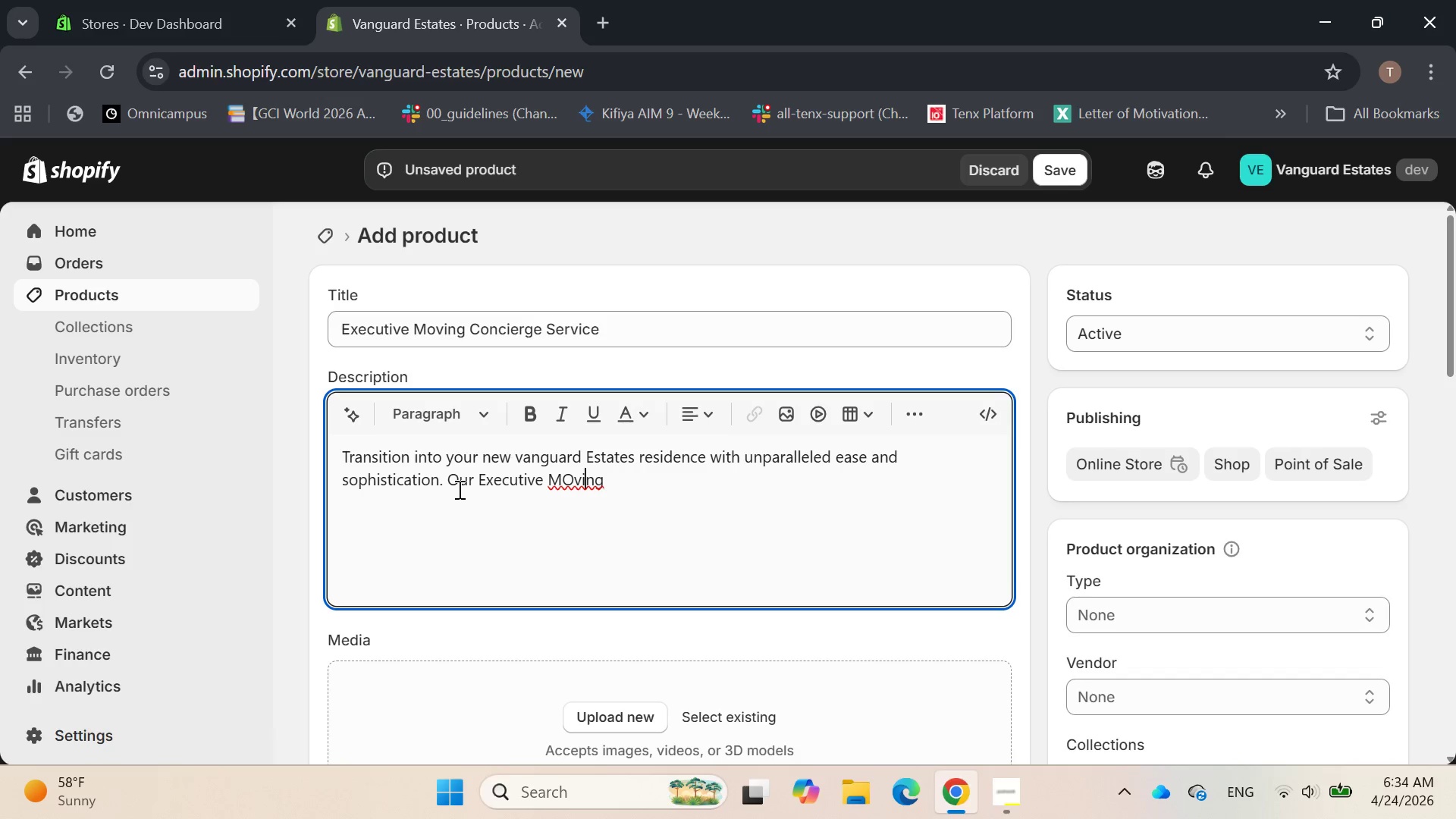 
key(ArrowLeft)
 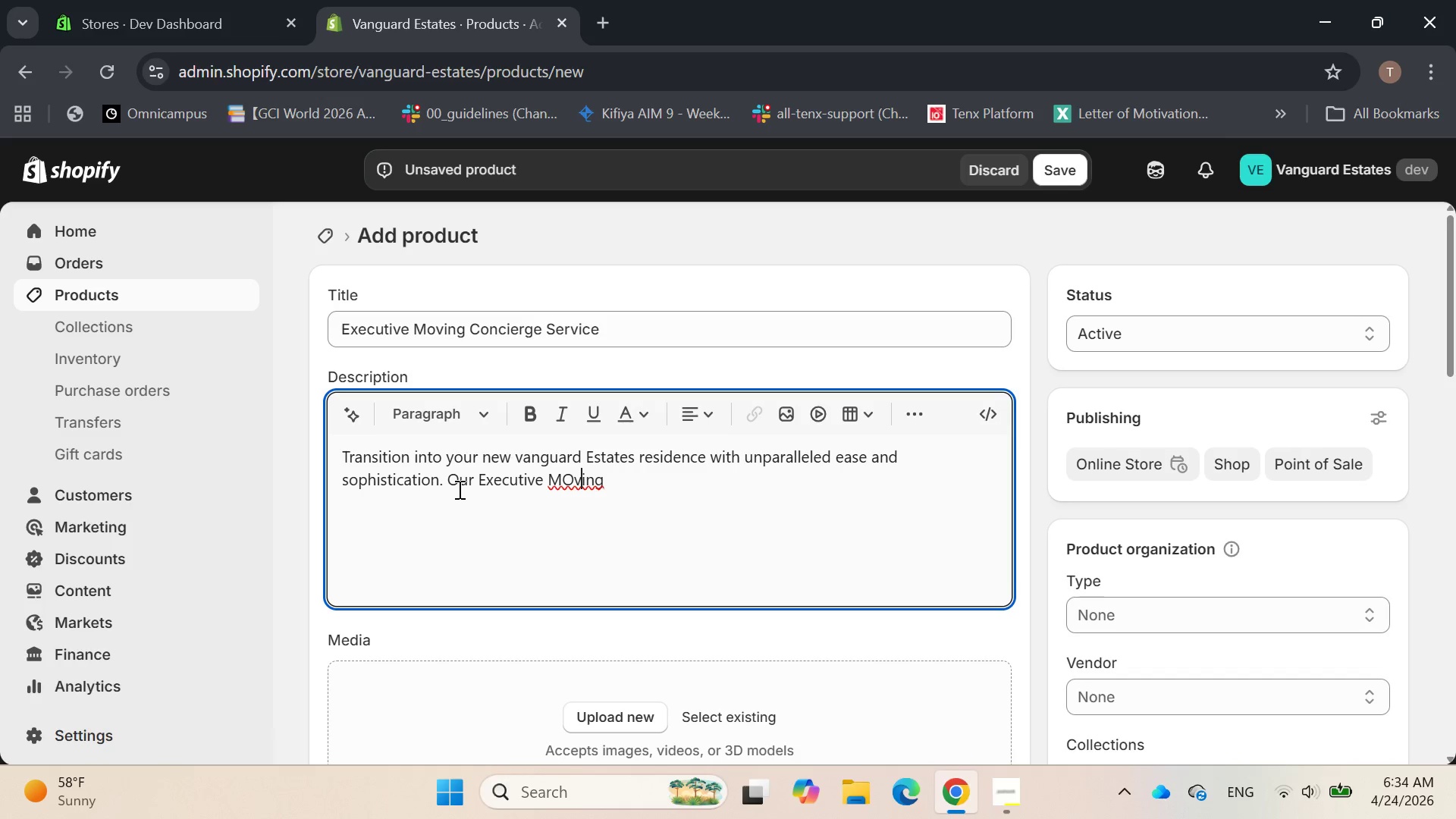 
key(ArrowLeft)
 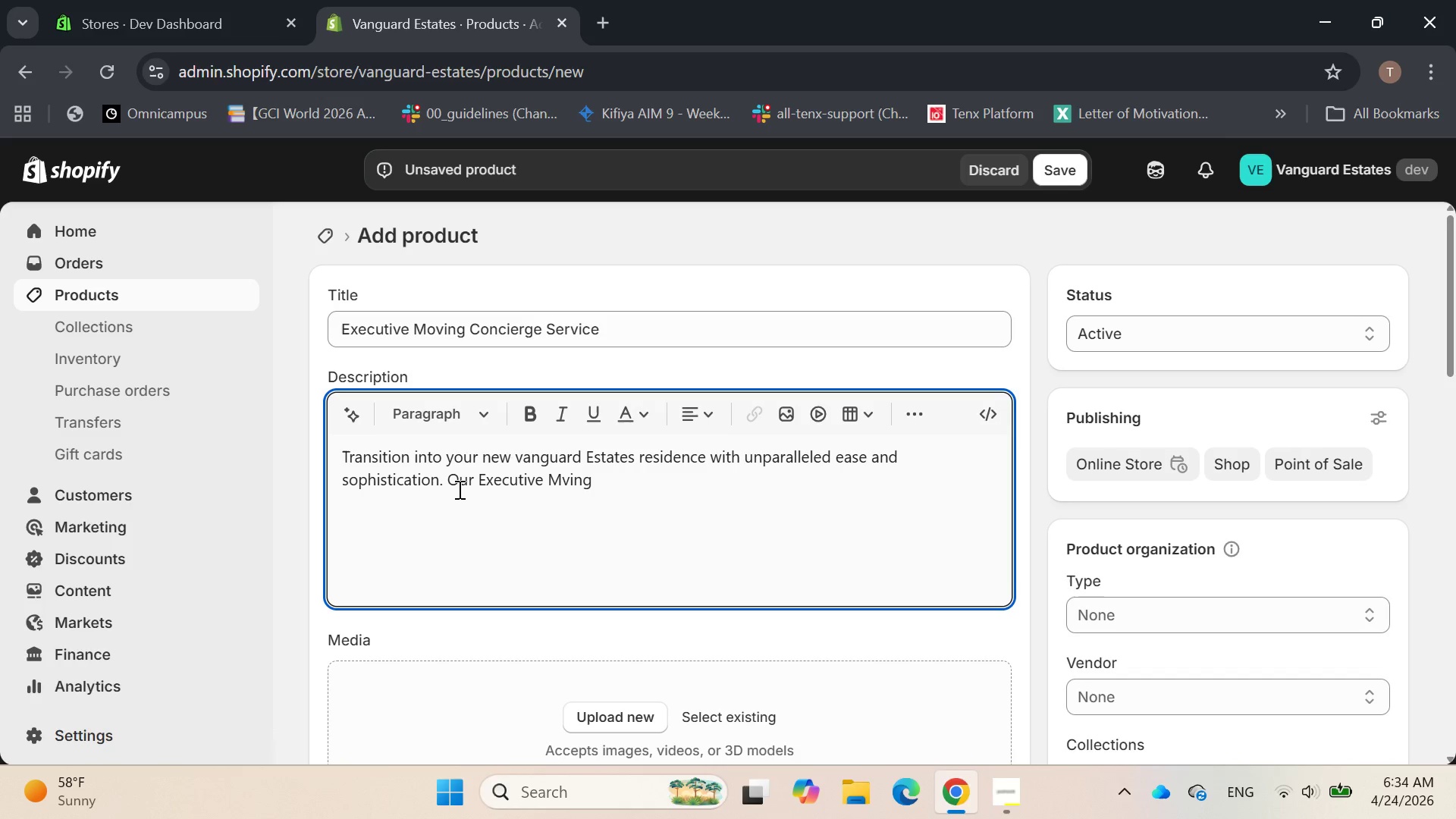 
key(Backspace)
 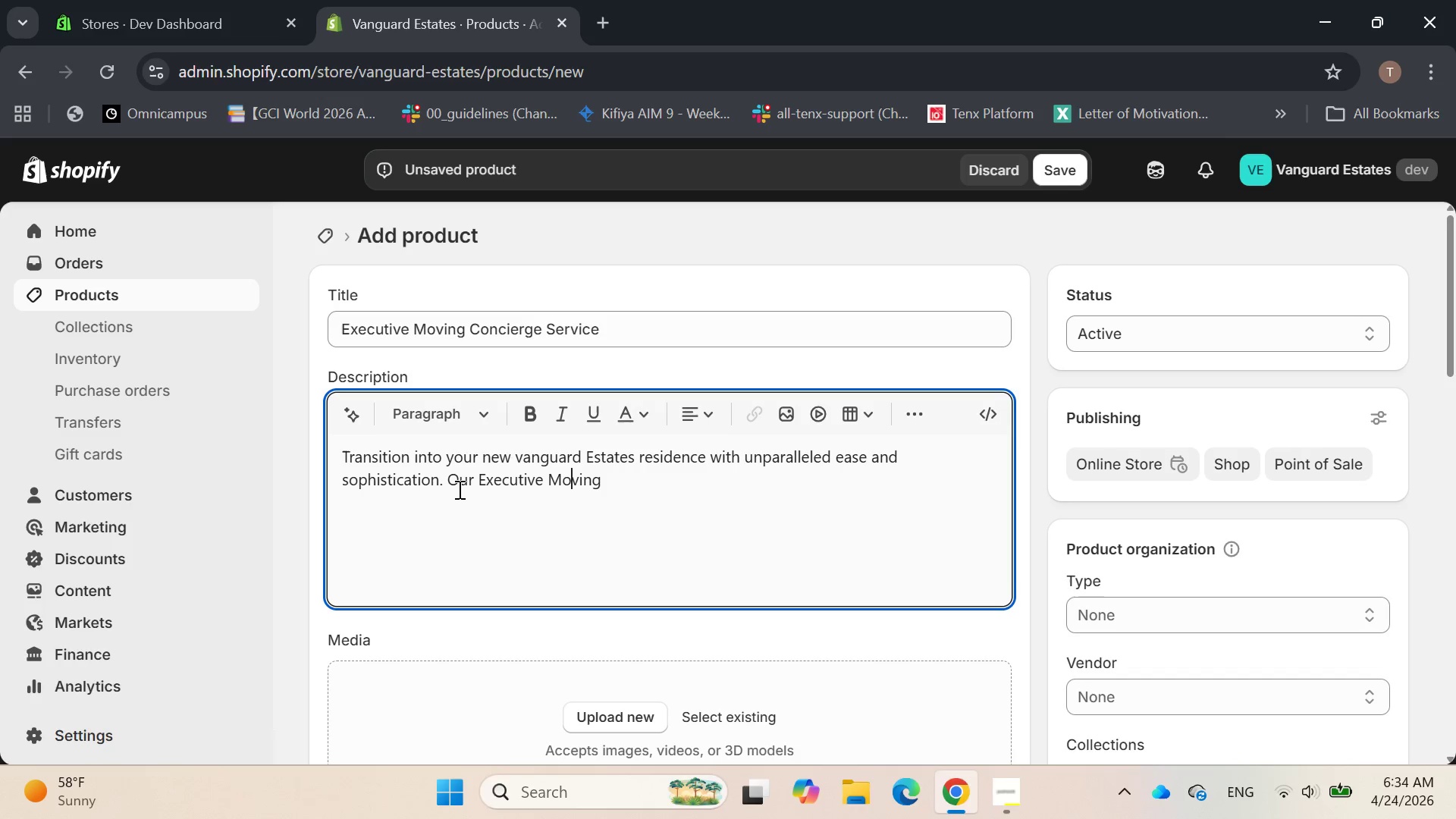 
key(O)
 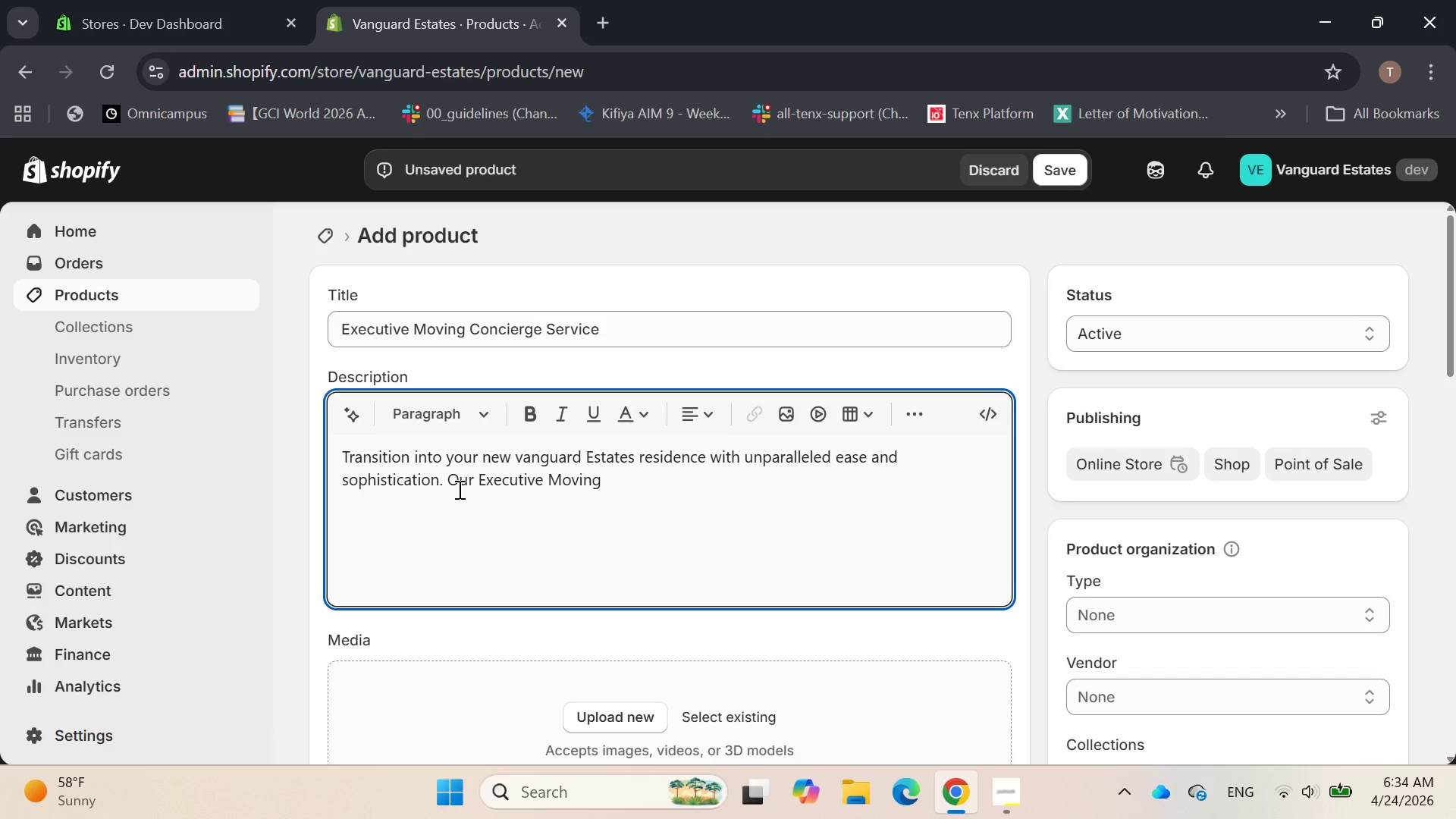 
key(ArrowUp)
 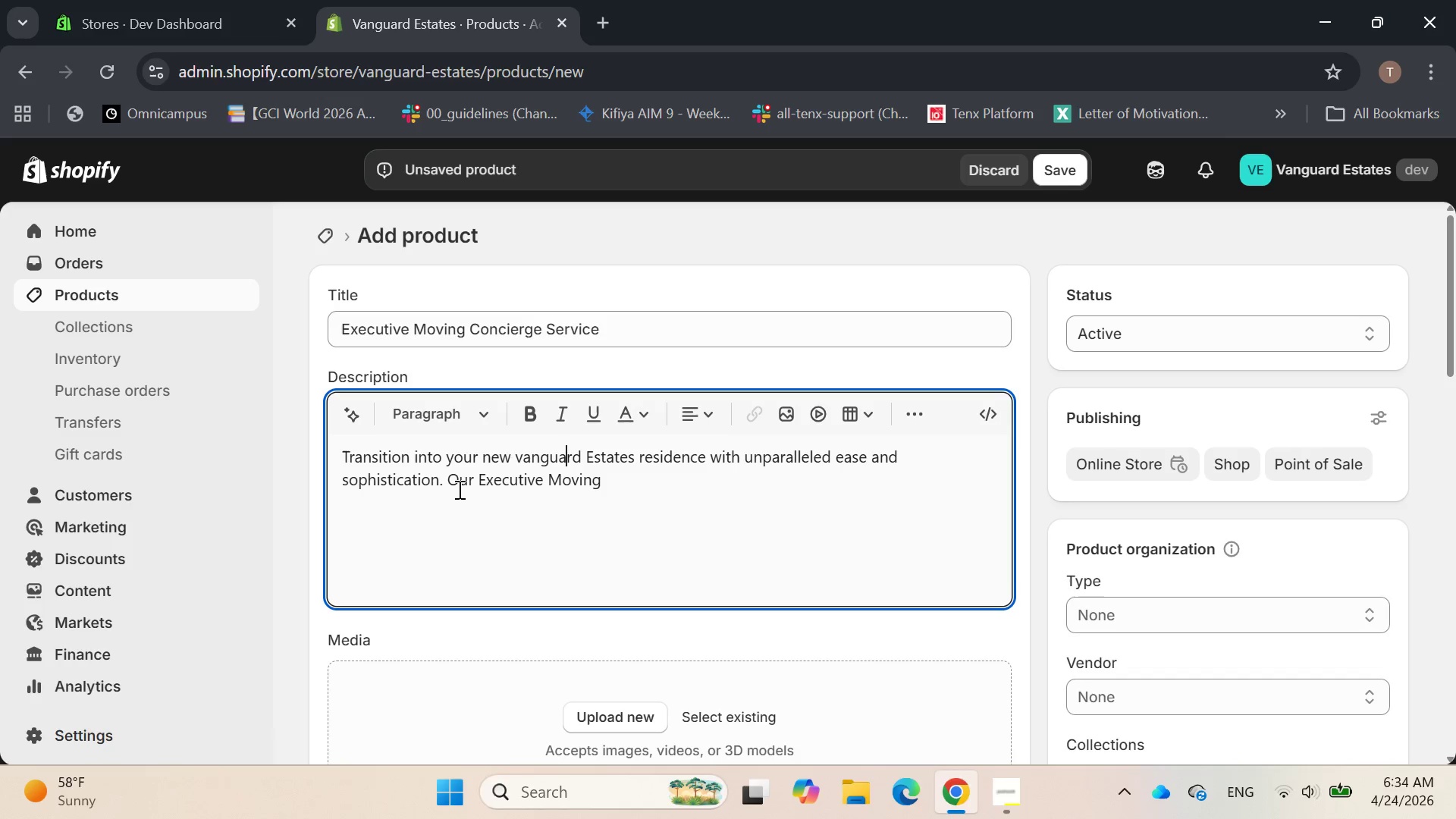 
key(ArrowLeft)
 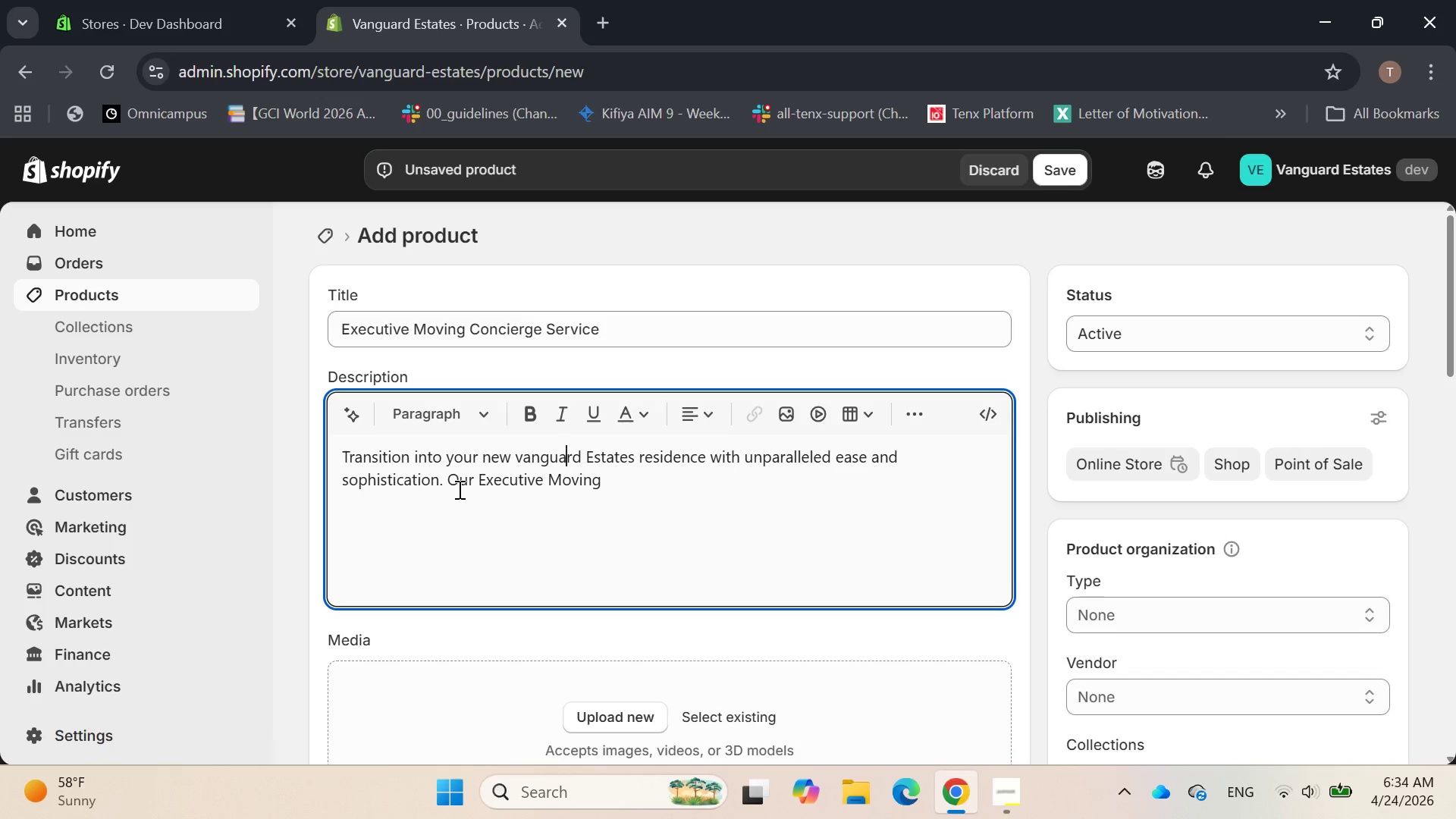 
key(ArrowLeft)
 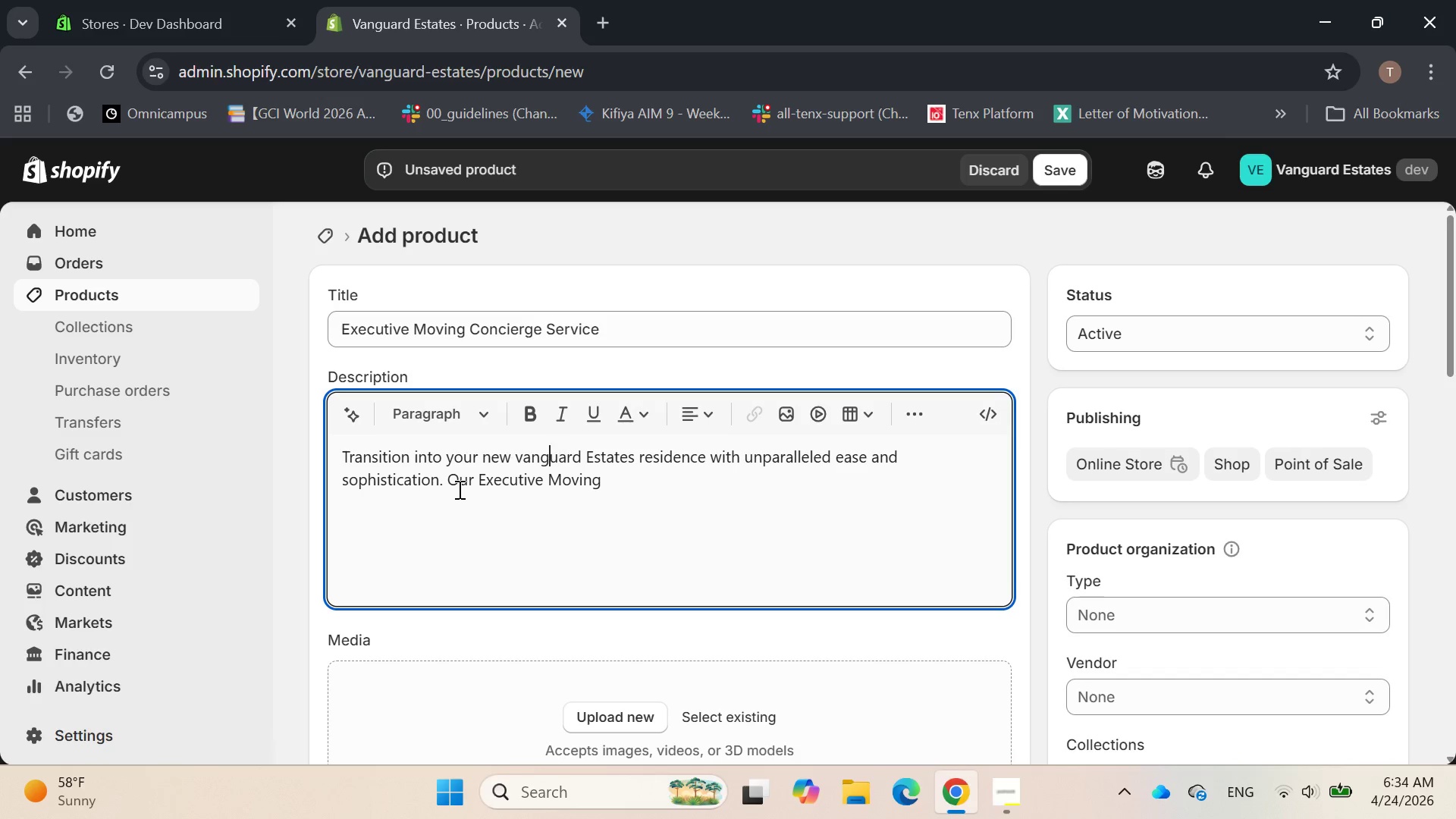 
key(ArrowLeft)
 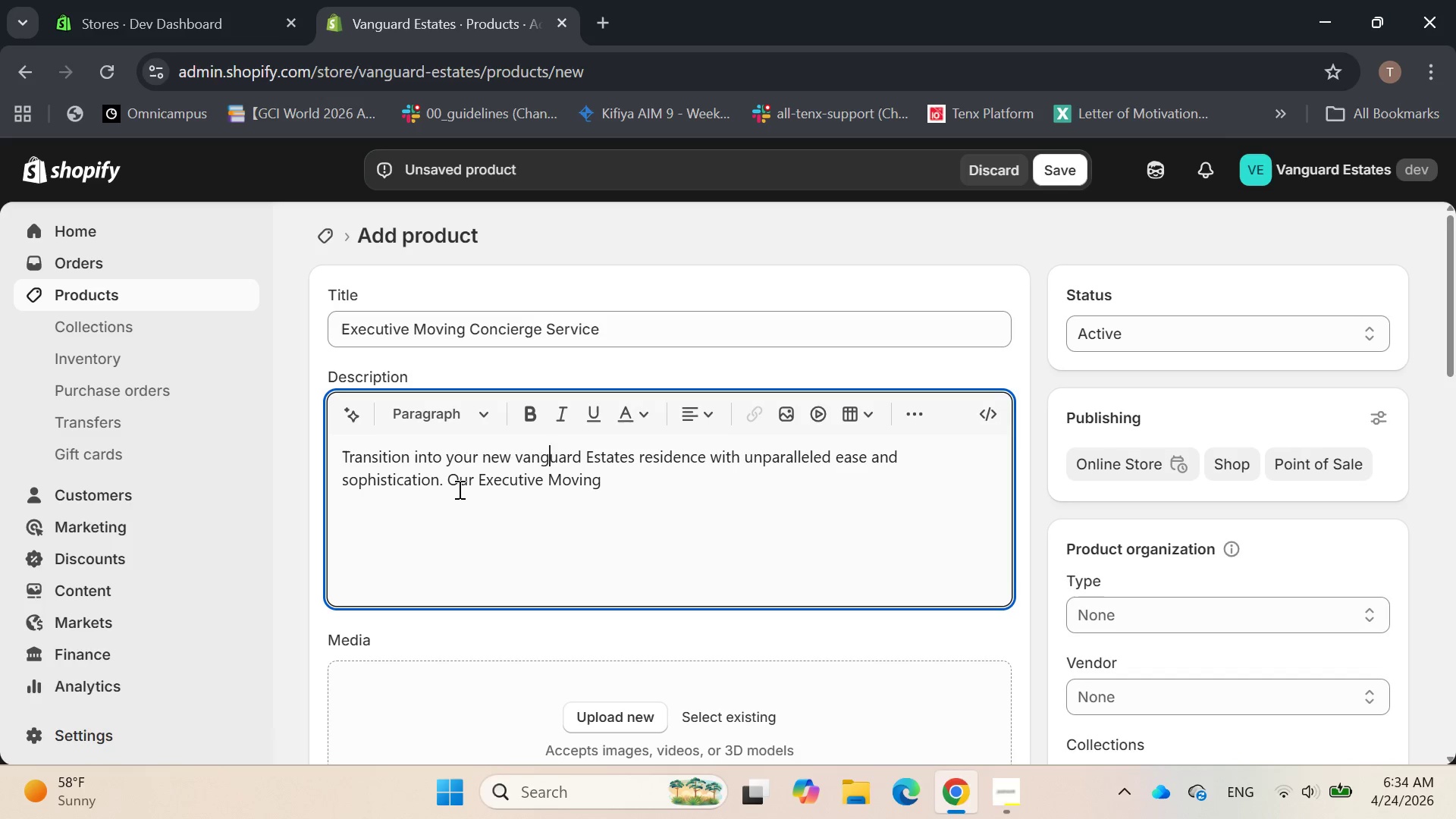 
key(ArrowLeft)
 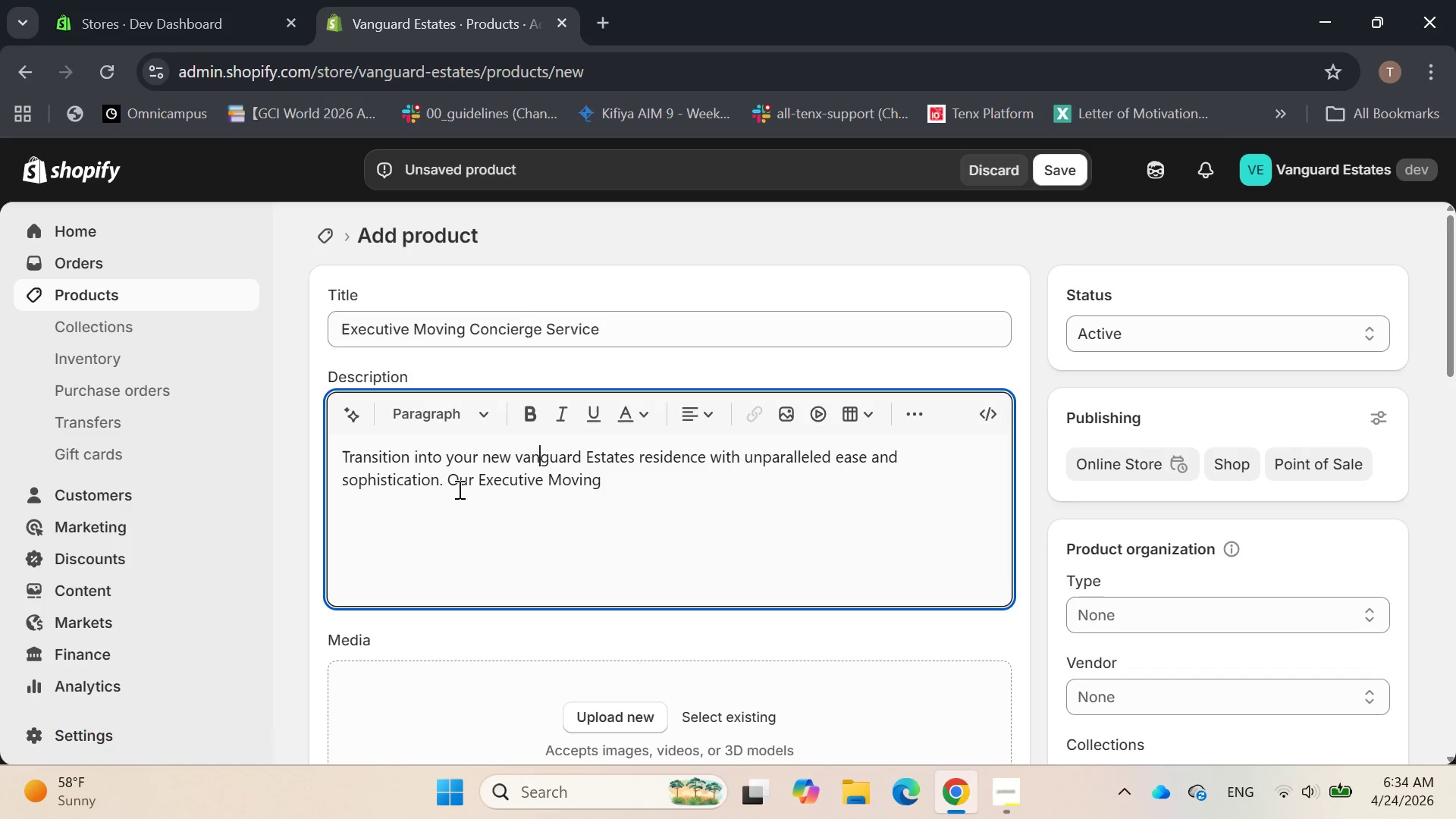 
key(ArrowLeft)
 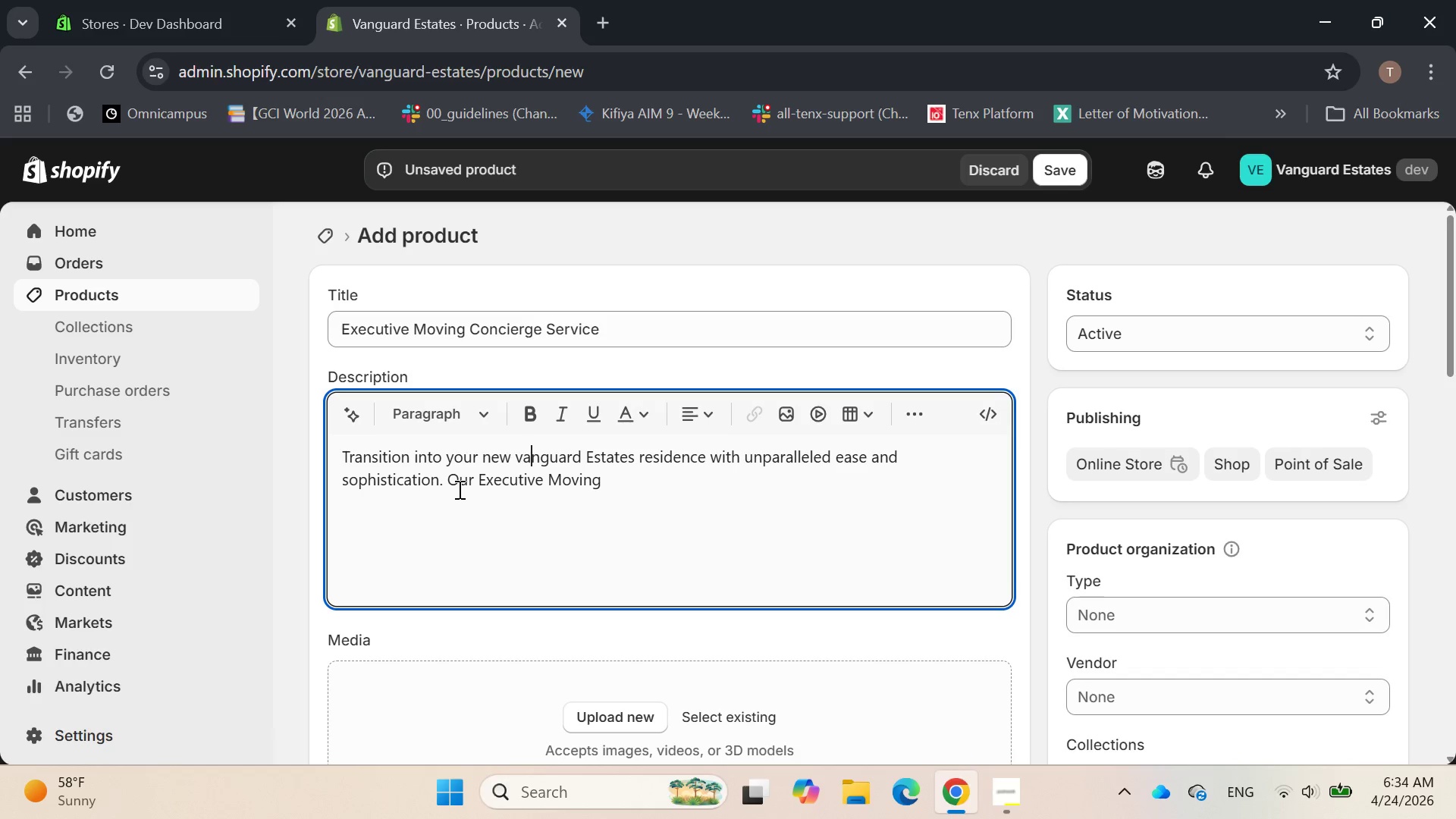 
key(ArrowLeft)
 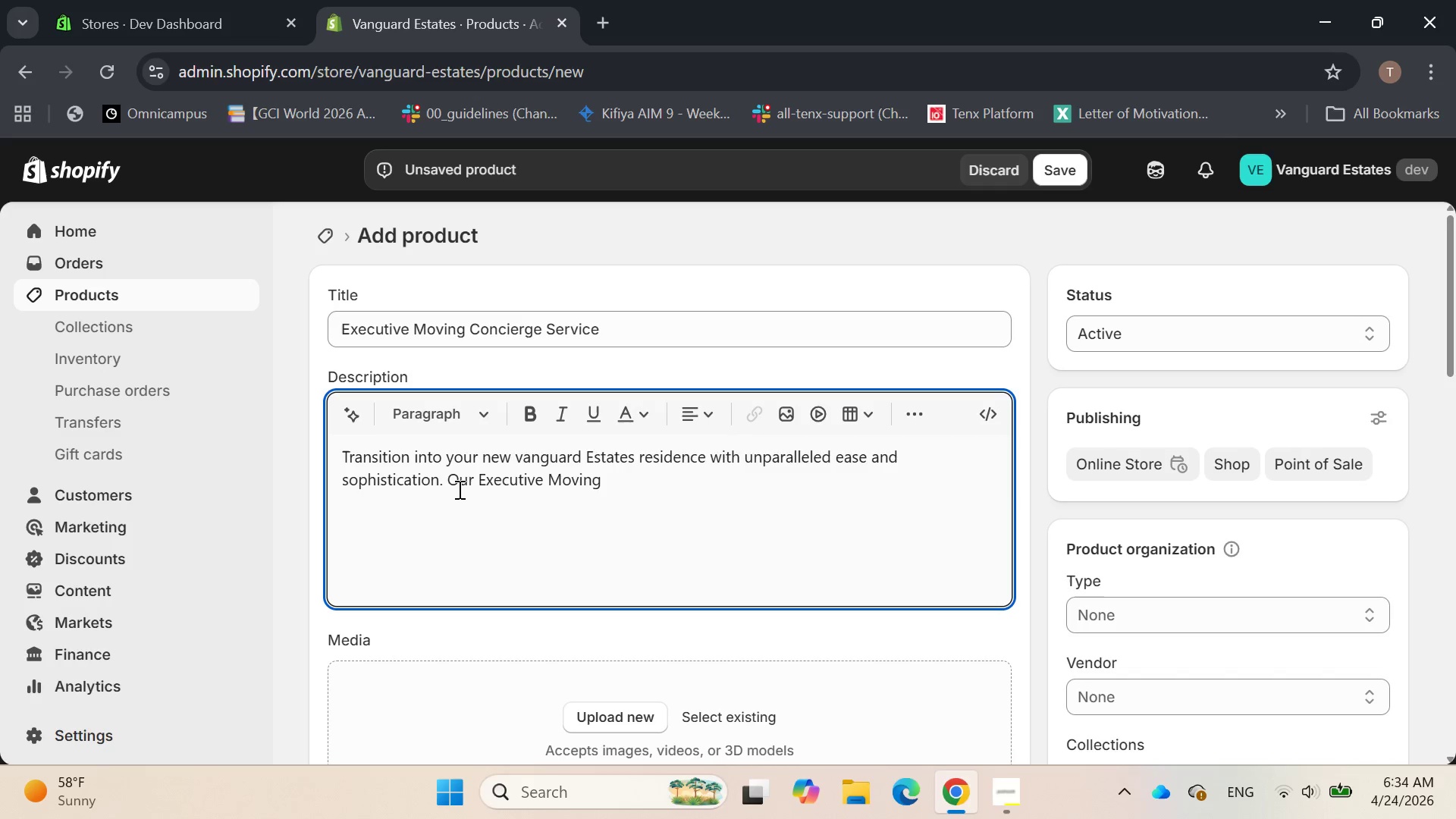 
key(Backspace)
 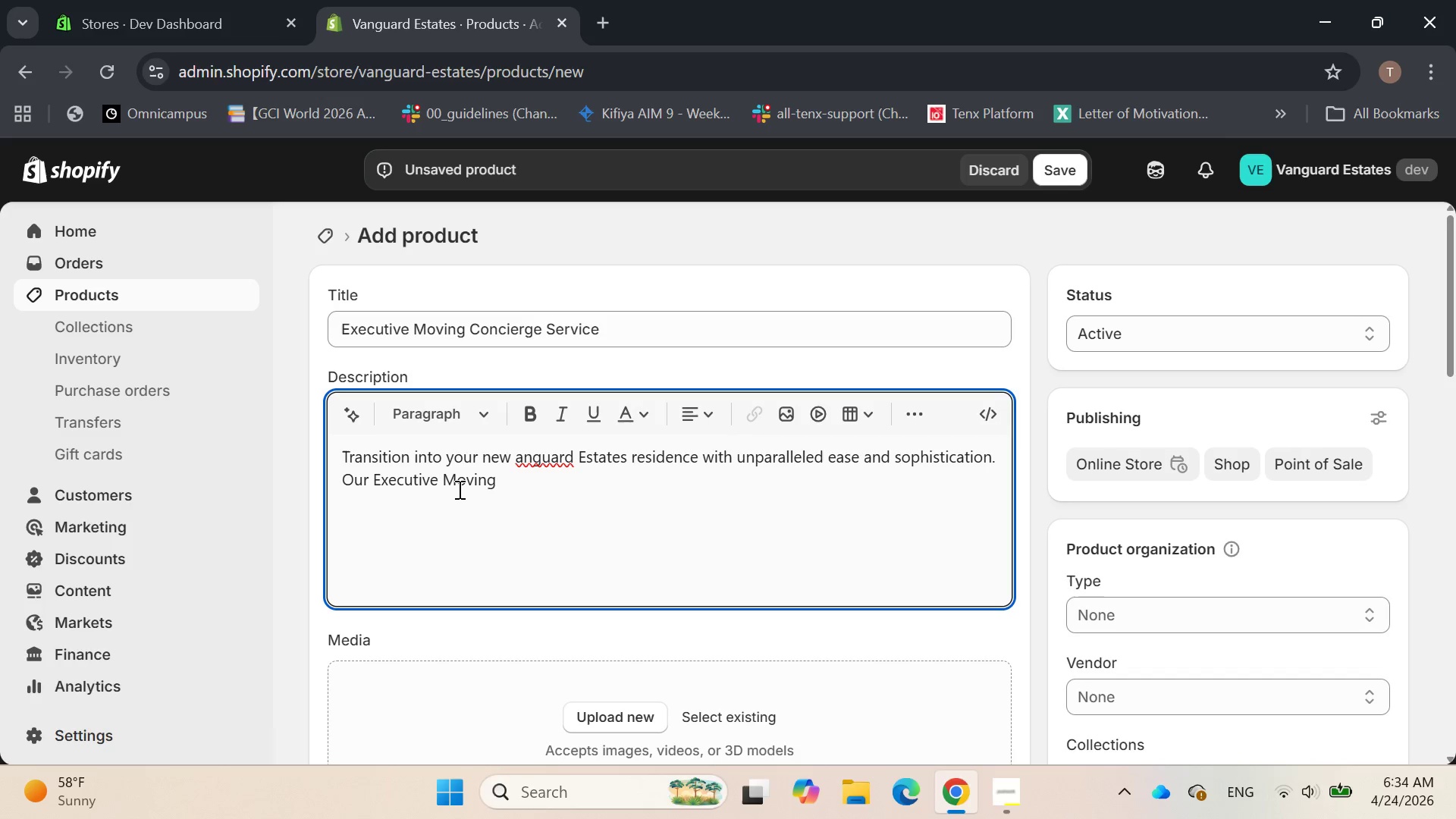 
key(Shift+V)
 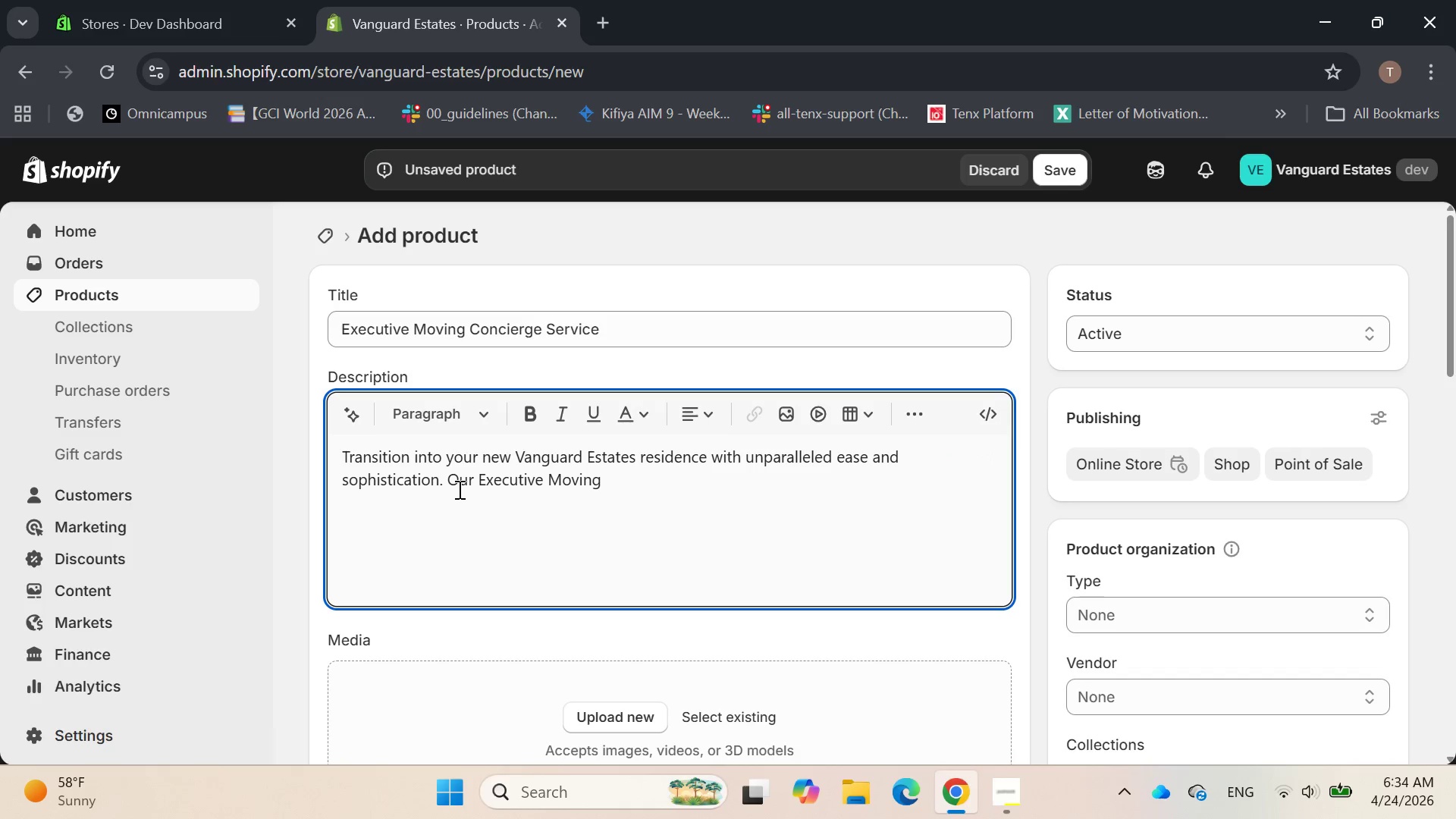 
key(ArrowDown)
 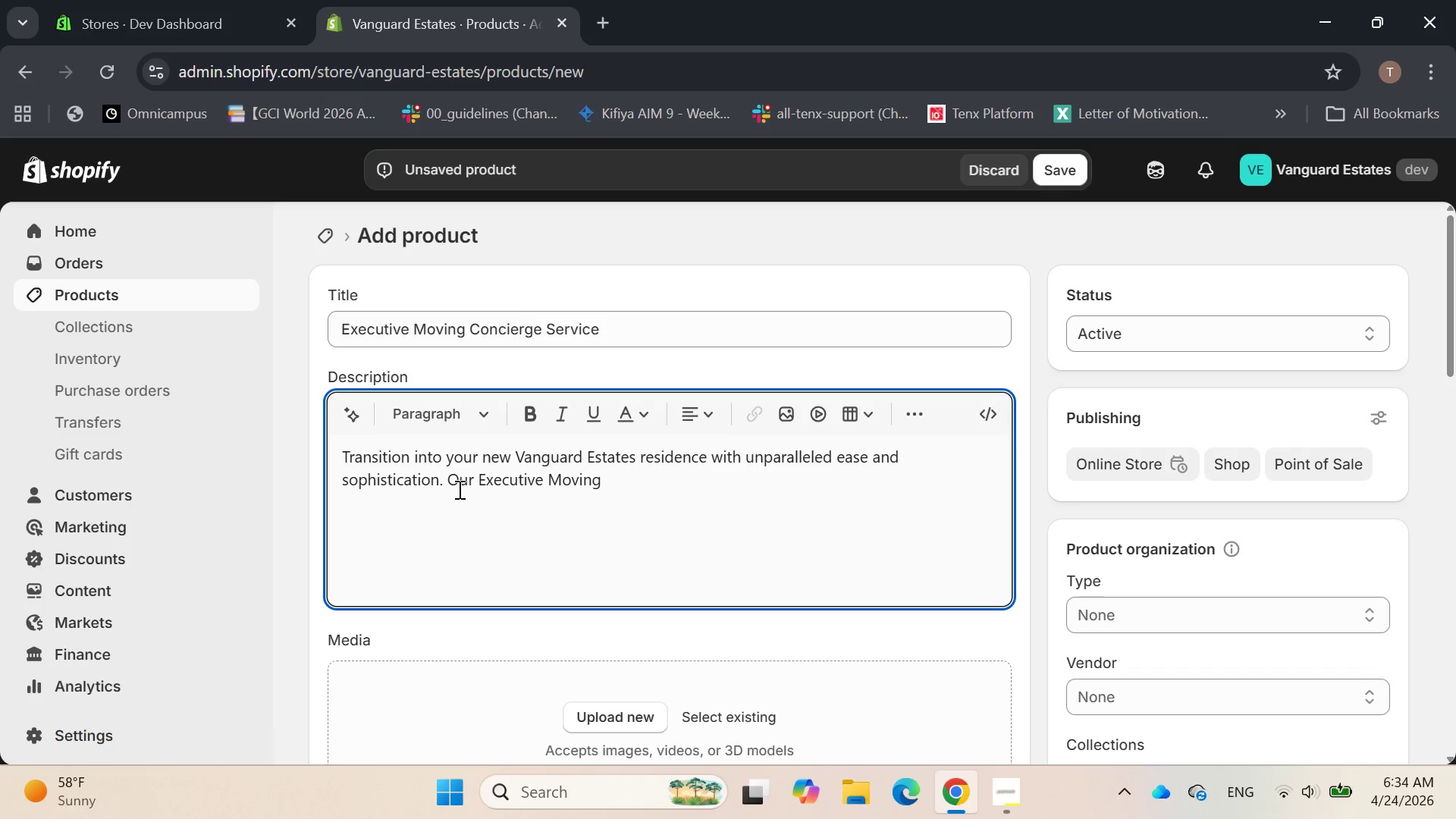 
hold_key(key=ArrowRight, duration=0.92)
 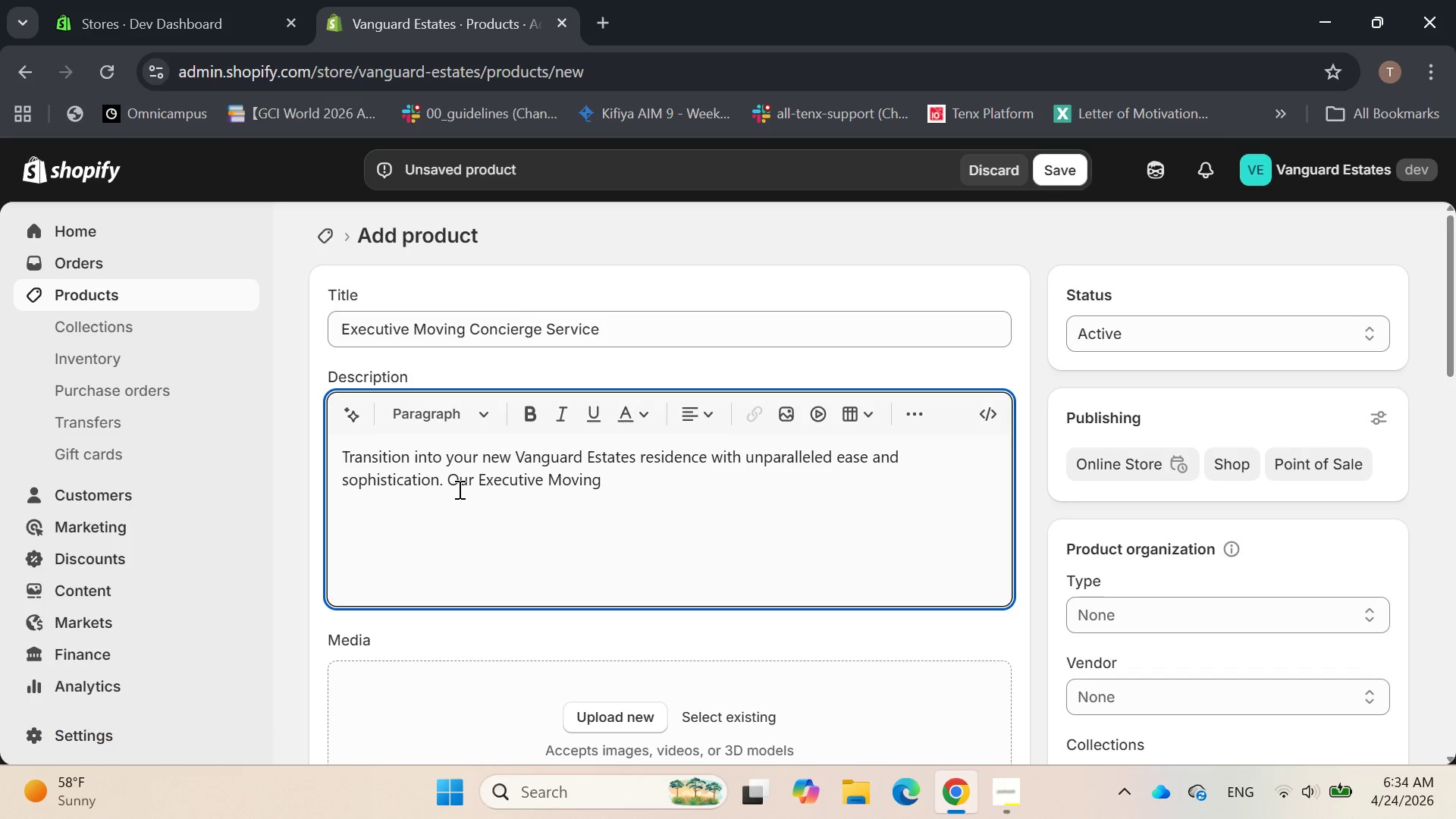 
type(Concierge )
 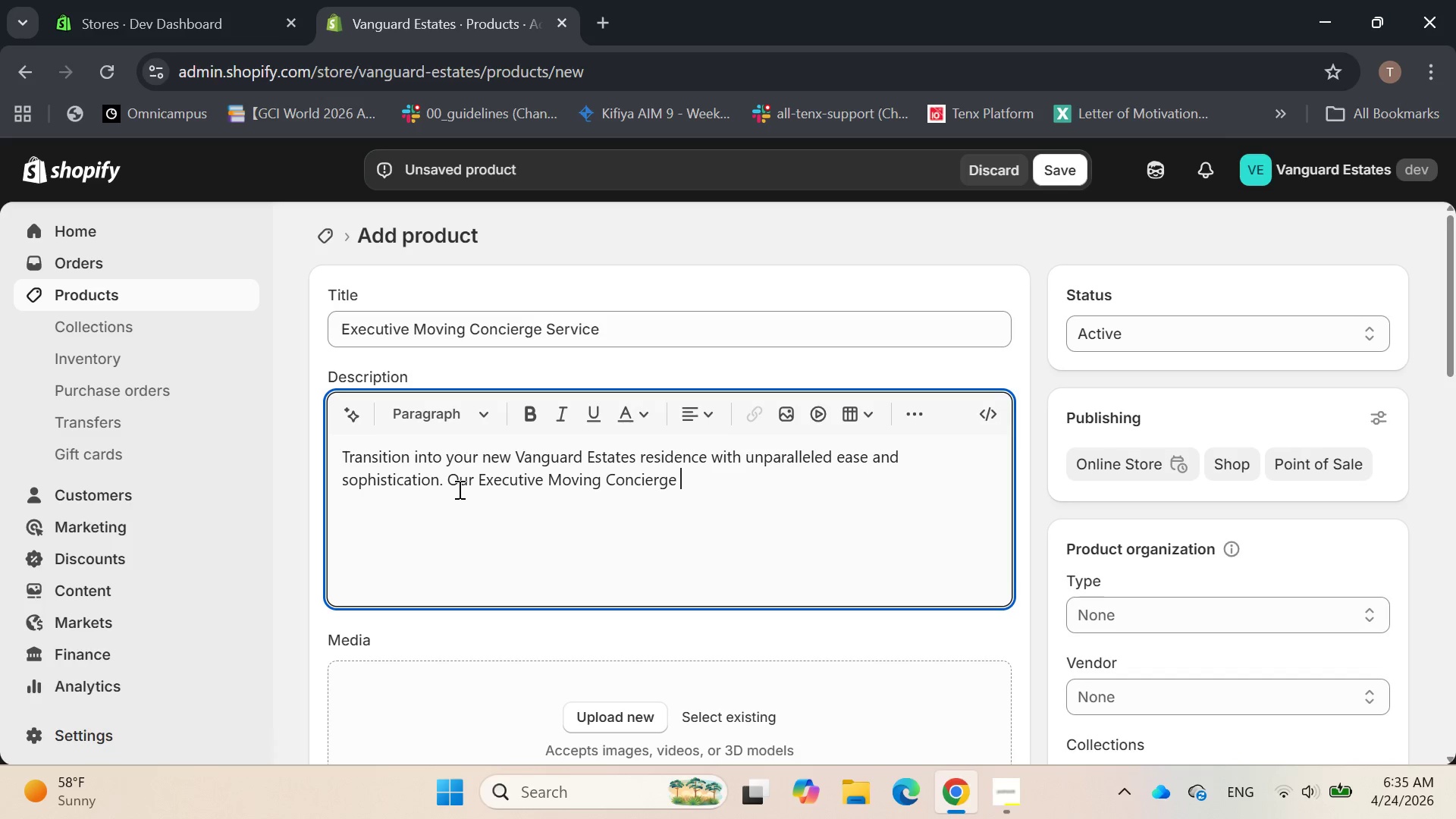 
type(Serv)
key(Backspace)
key(Backspace)
key(Backspace)
key(Backspace)
type(service handles evert)
key(Backspace)
type(y detail of yp)
key(Backspace)
type(our relocation)
 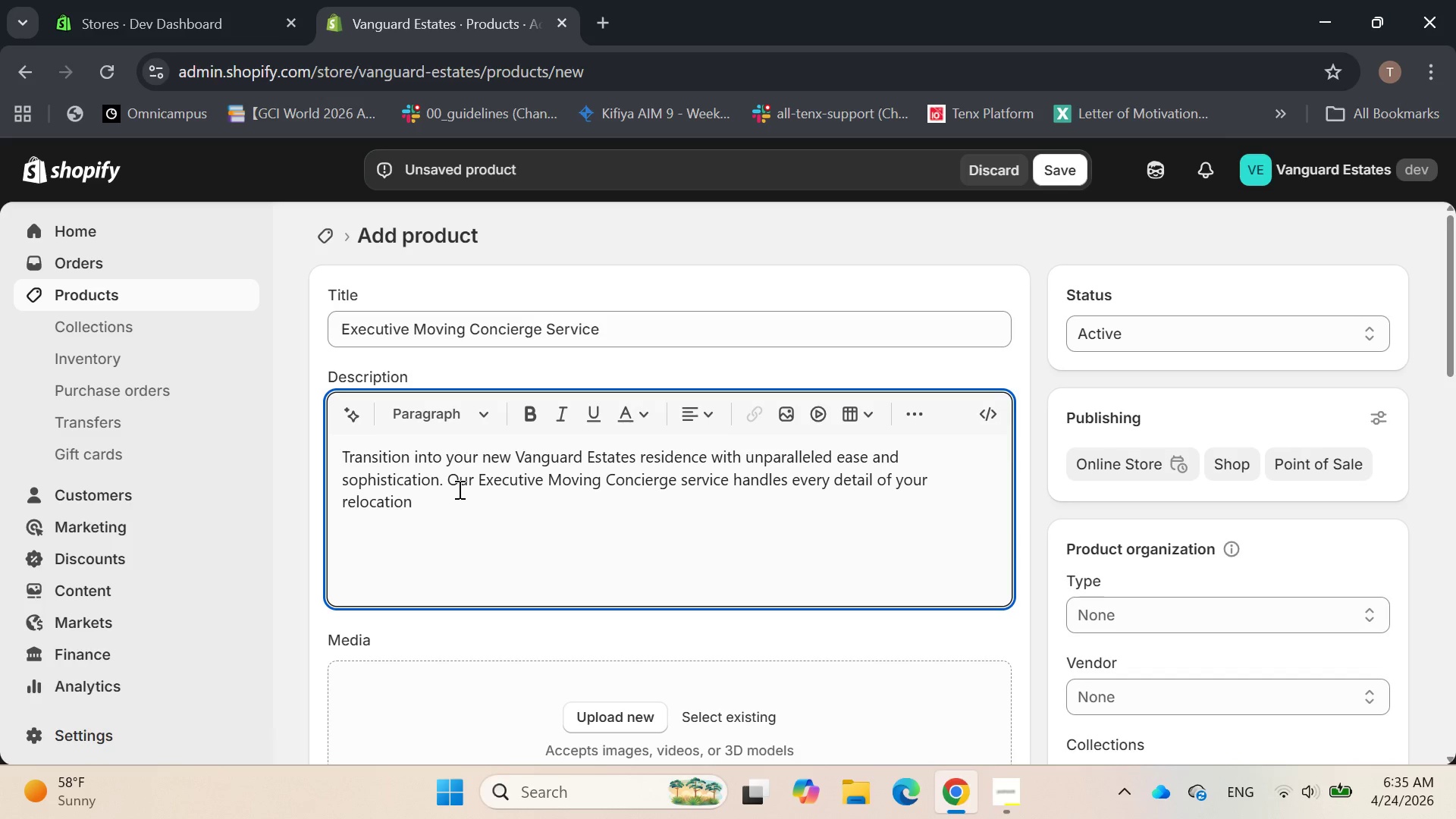 
wait(5.47)
 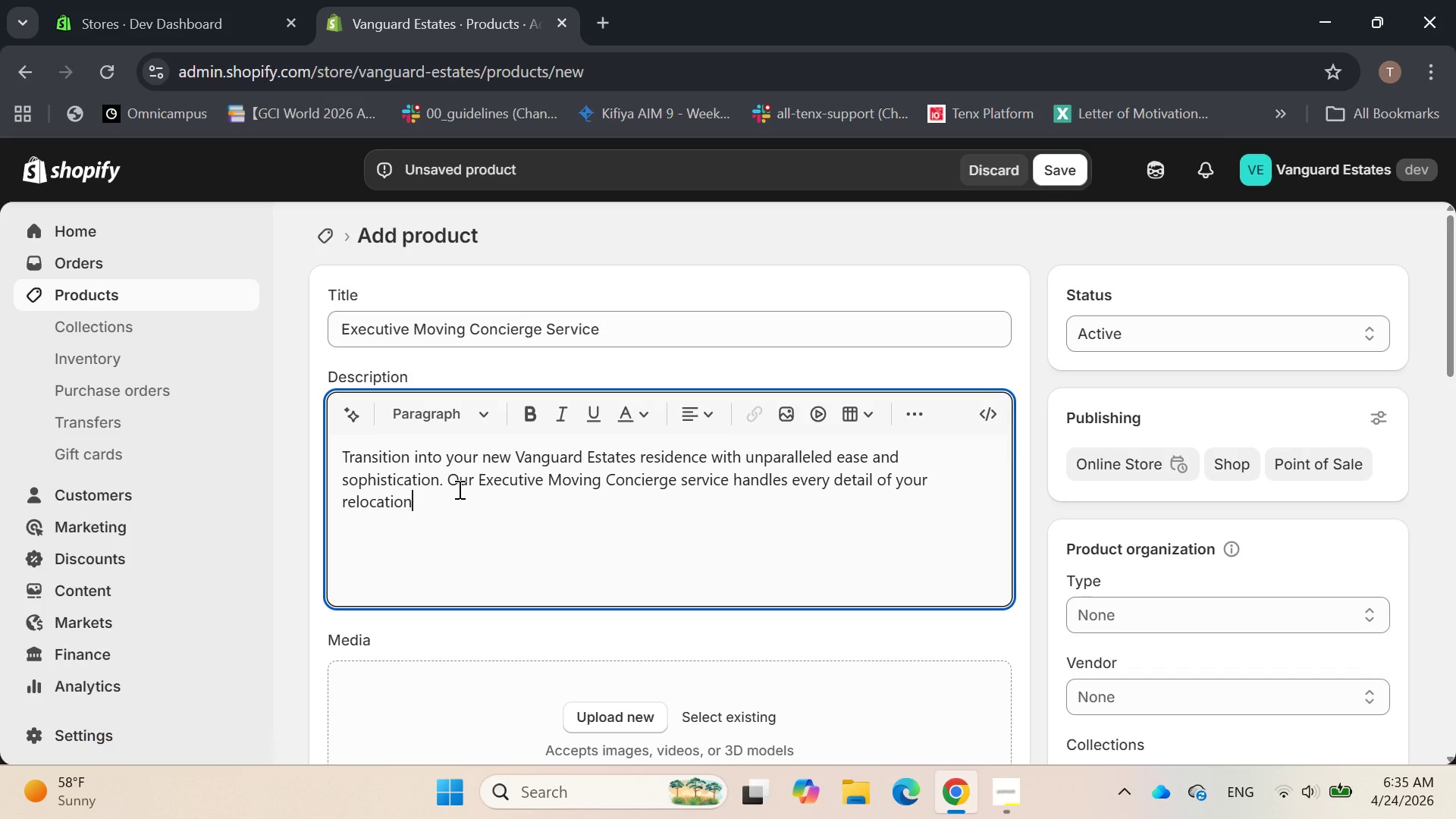 
type(, from meticulous packing and secure transpo)
 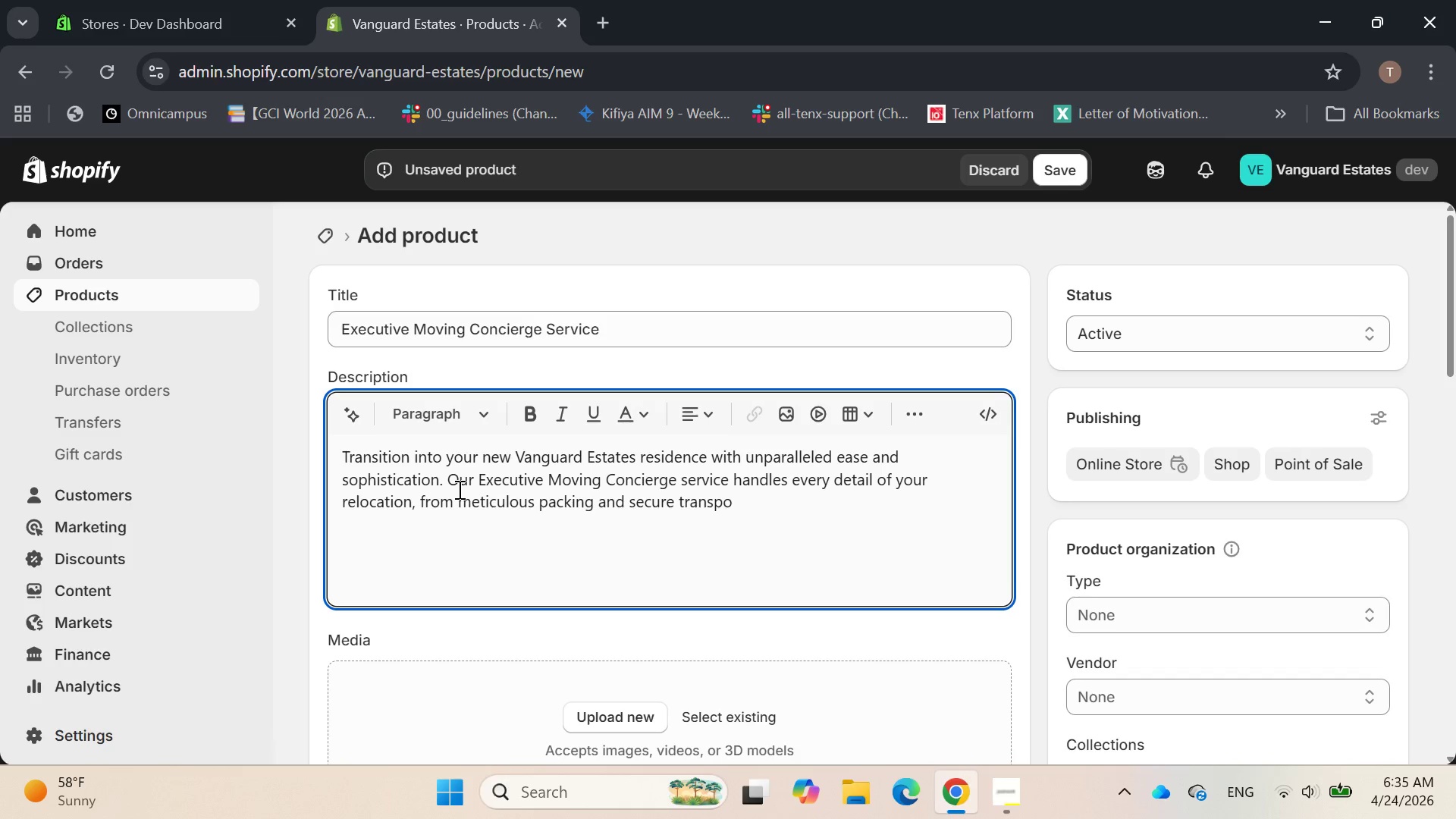 
type(rt to thoughtful unpacking and precise placement of your)
 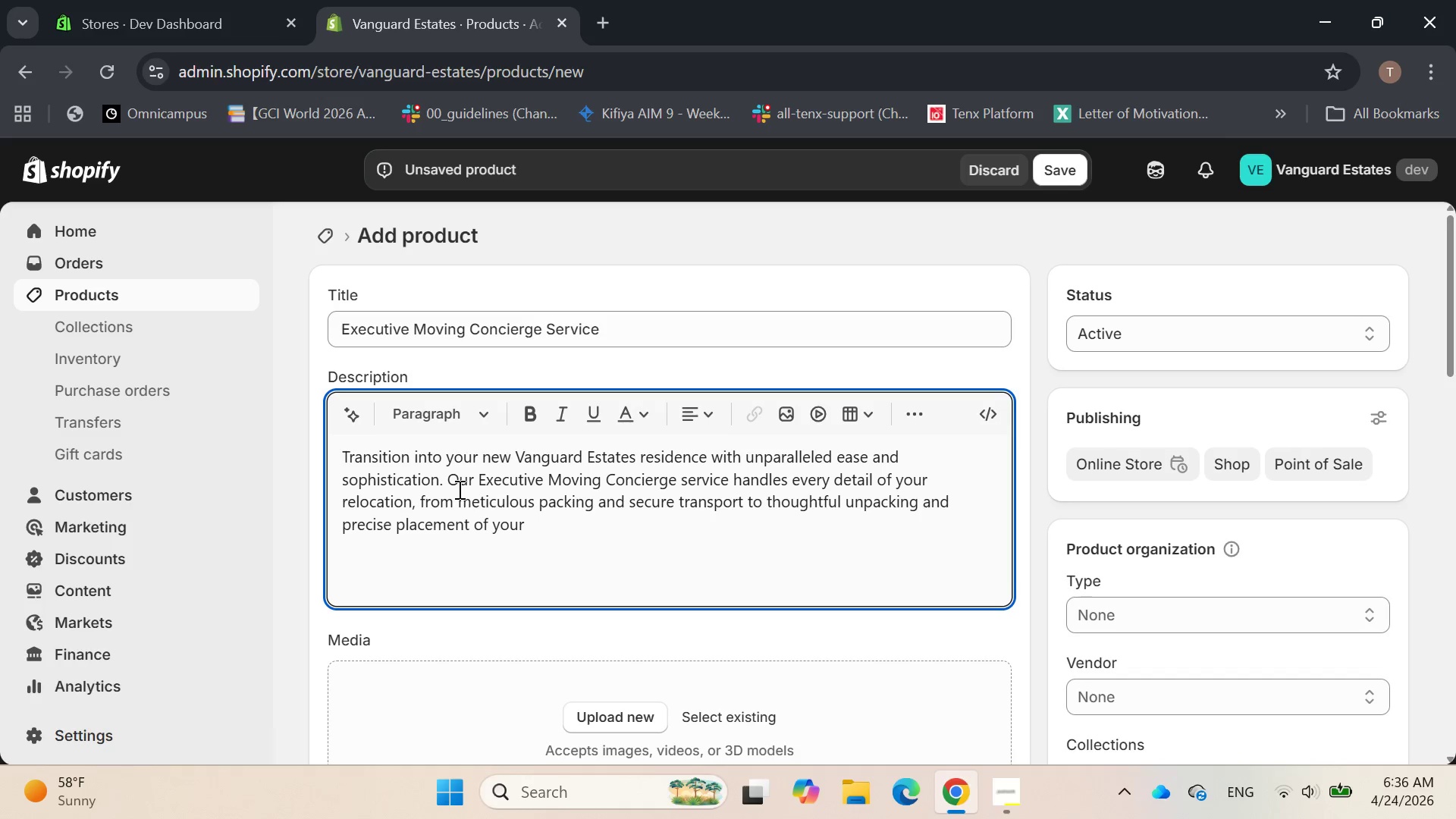 
type( belongingd)
key(Backspace)
type(s. expro)
key(Backspace)
type(ience )
 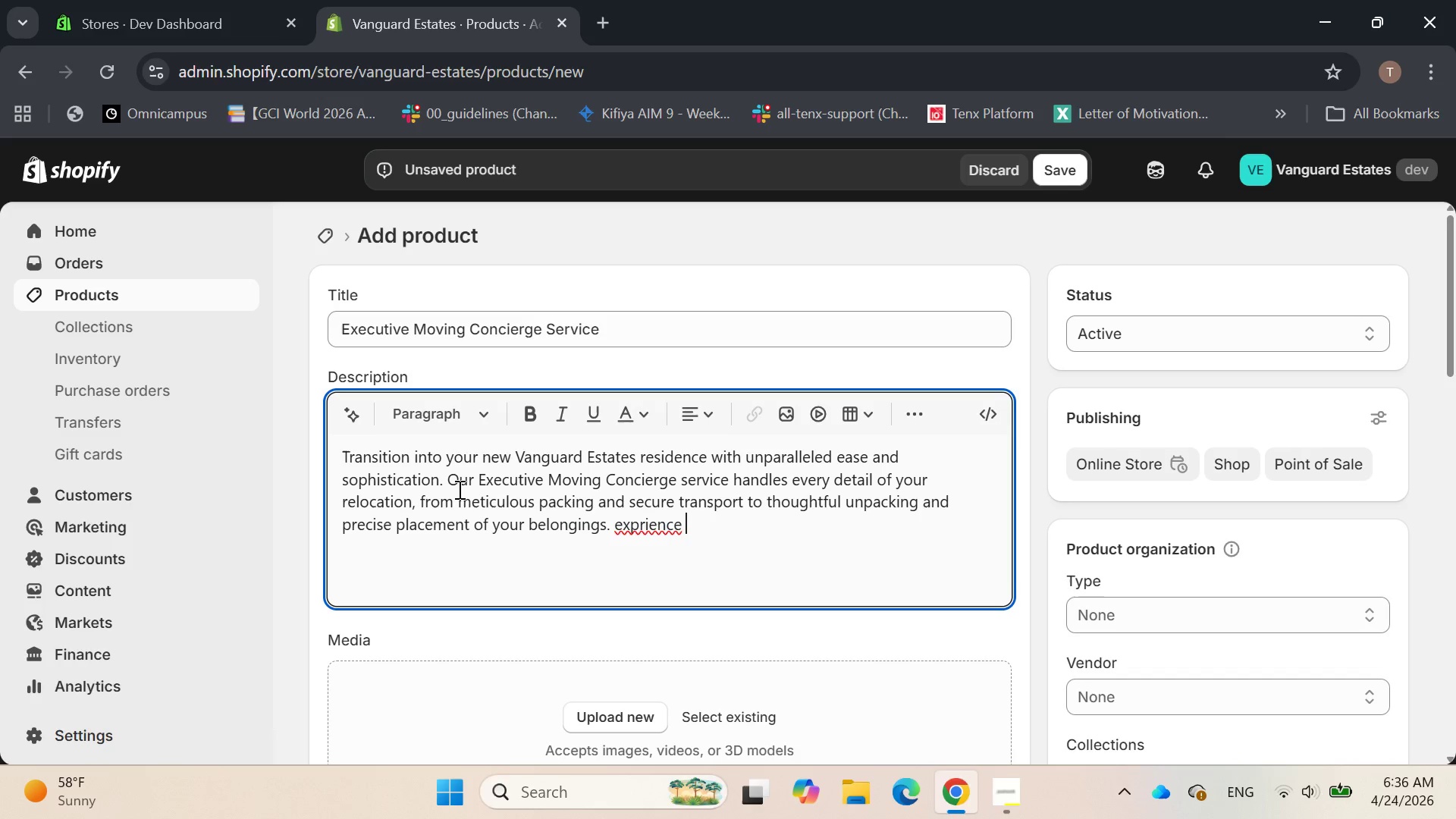 
hold_key(key=ArrowLeft, duration=0.78)
 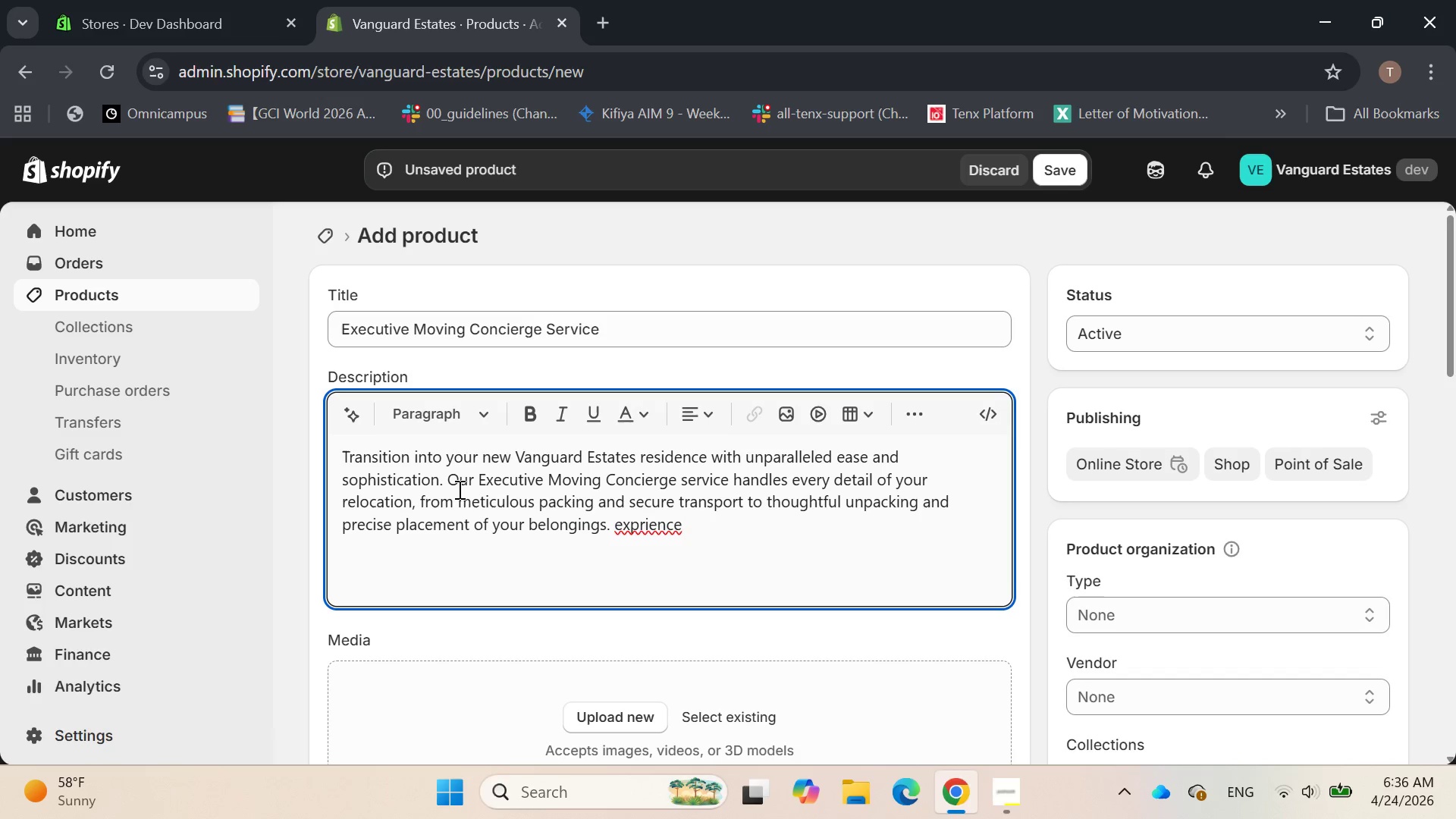 
key(Delete)
 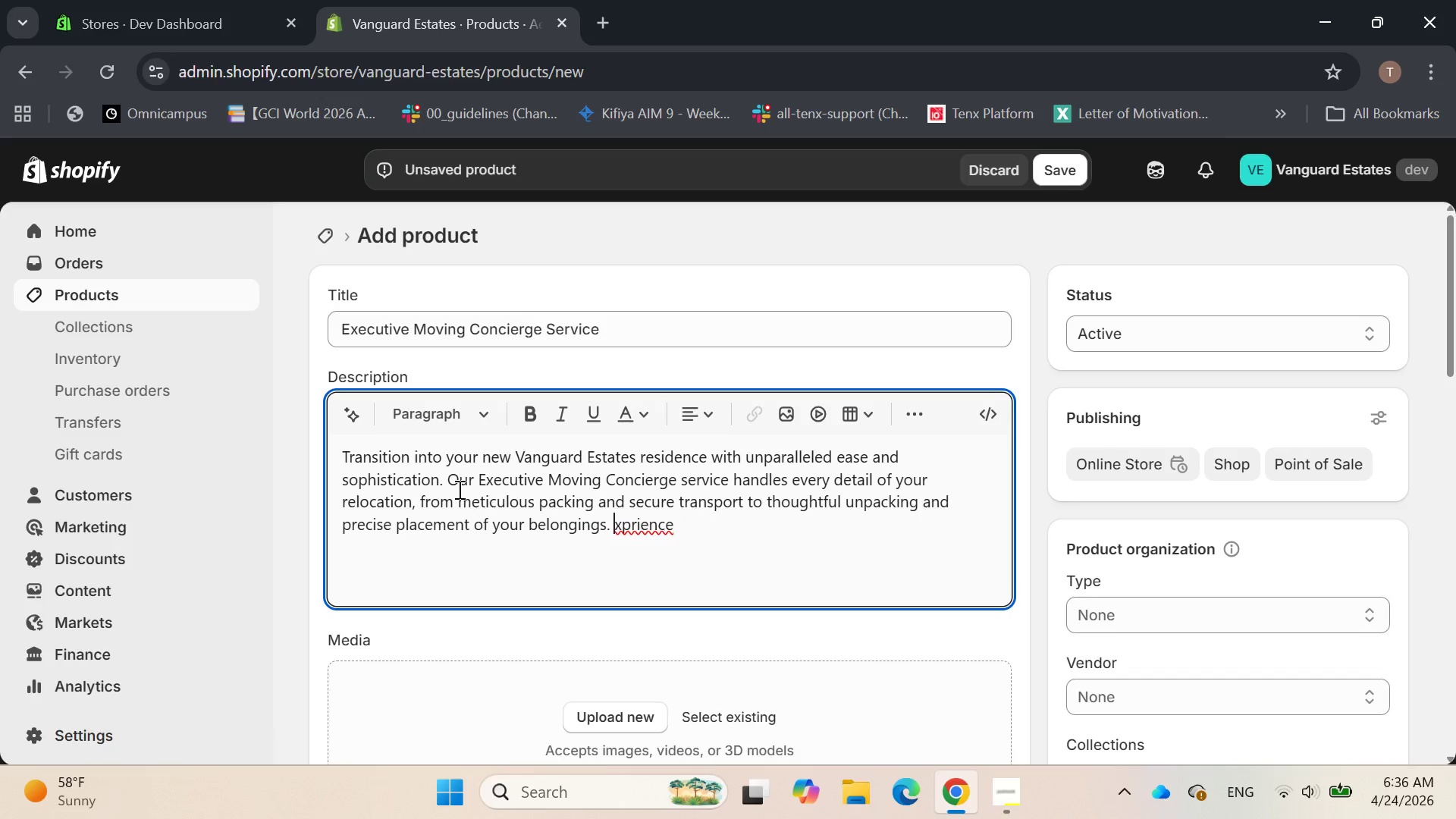 
key(Shift+E)
 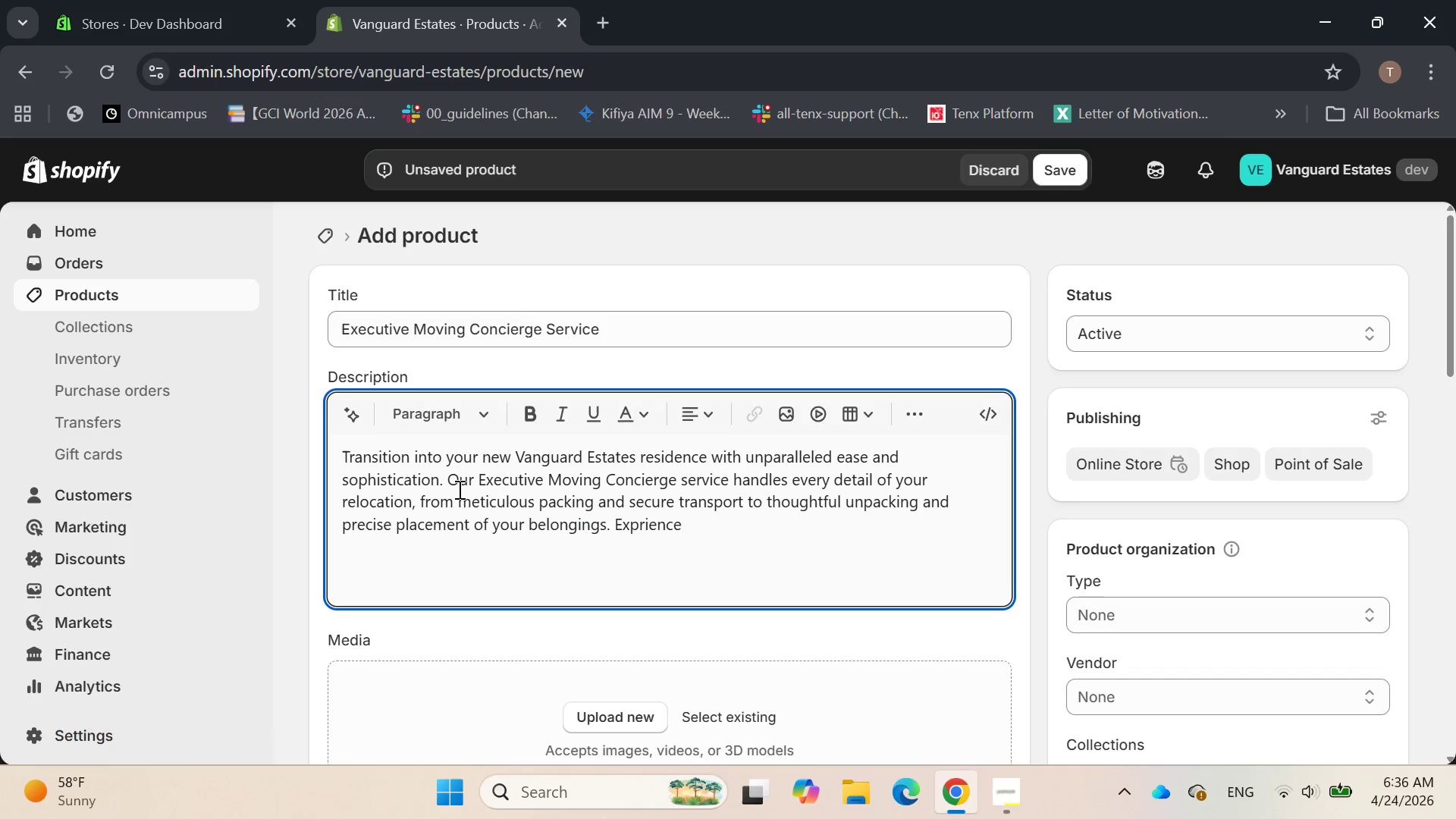 
key(ArrowRight)
 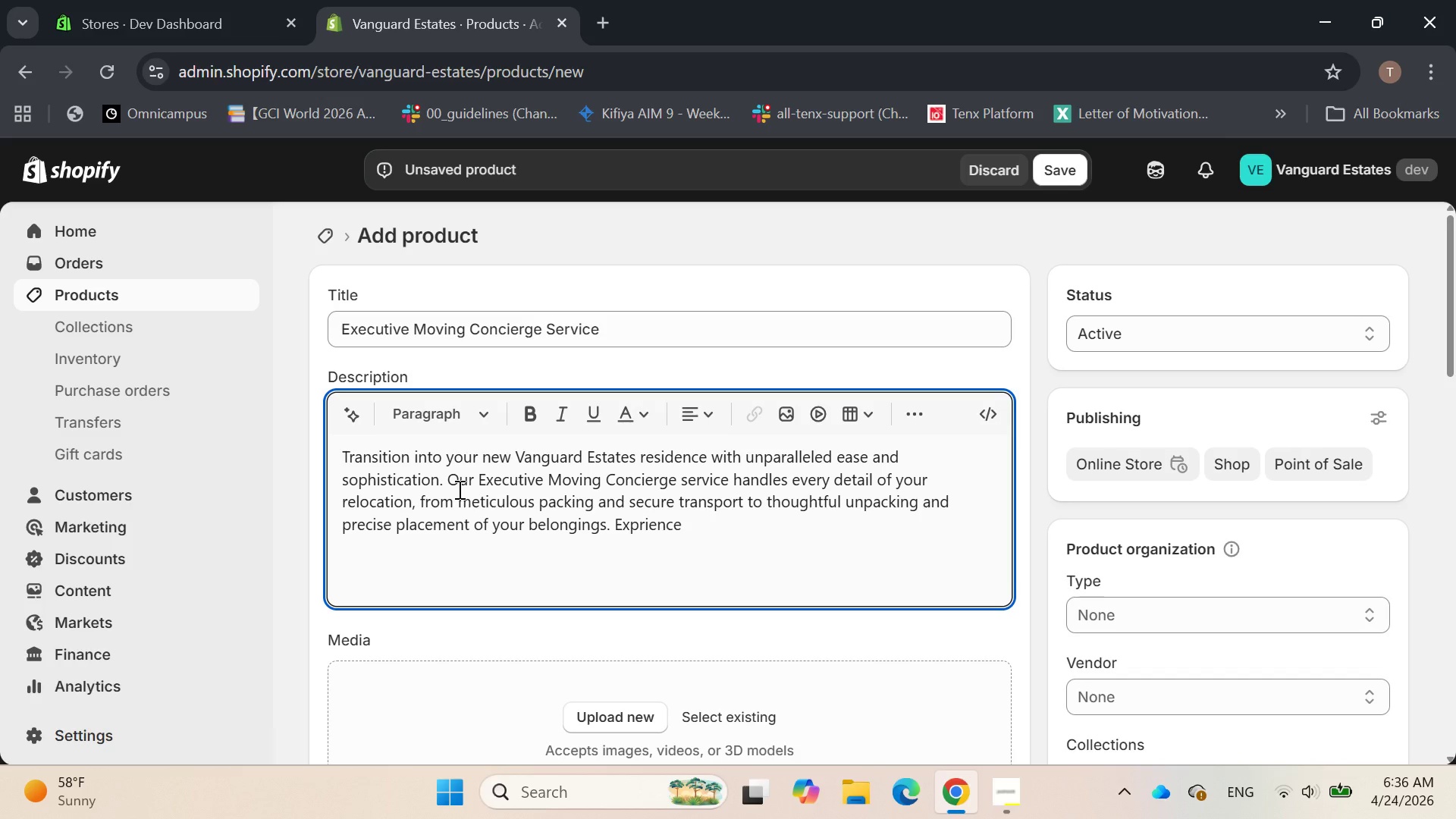 
key(E)
 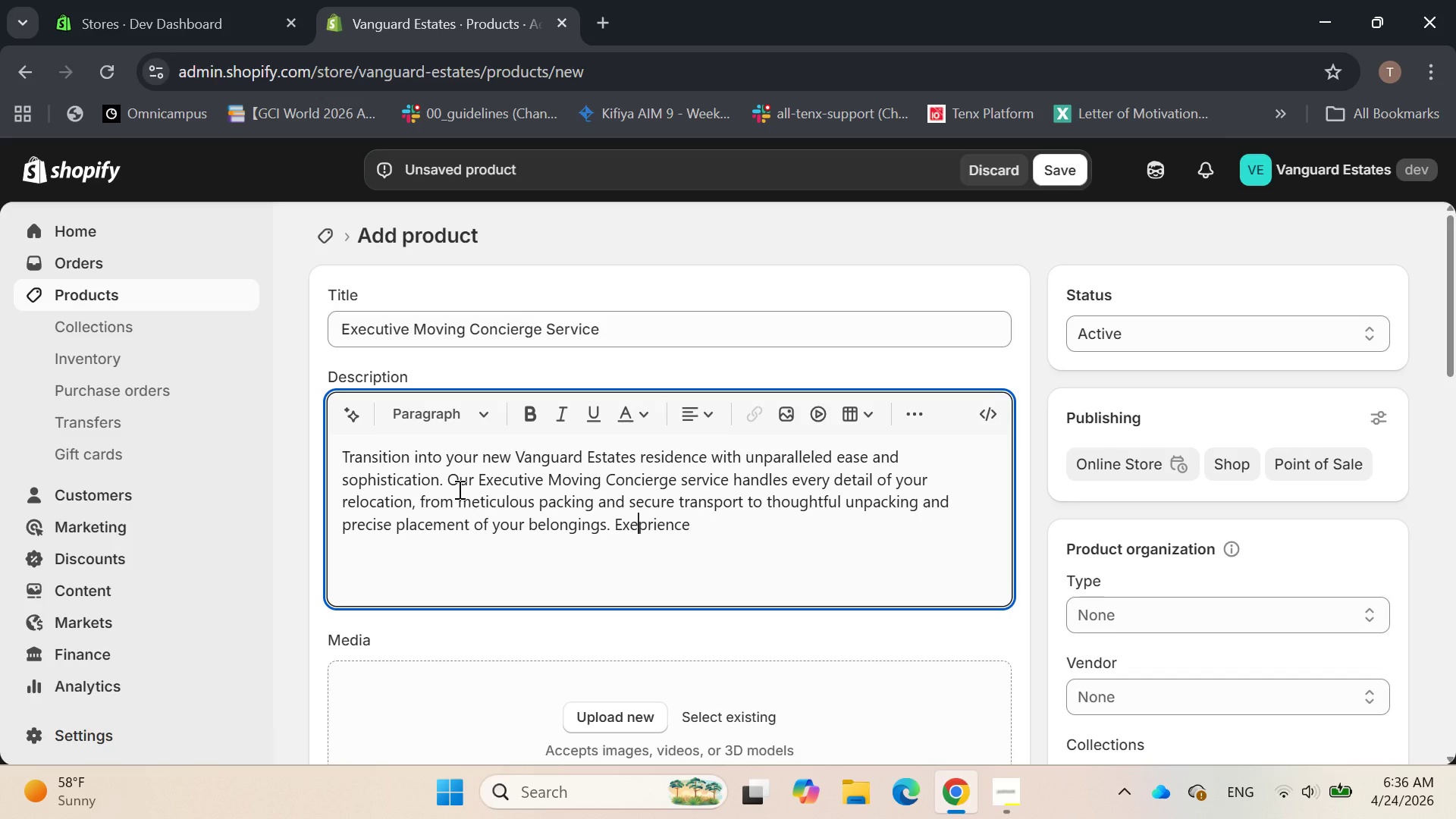 
hold_key(key=ArrowRight, duration=0.31)
 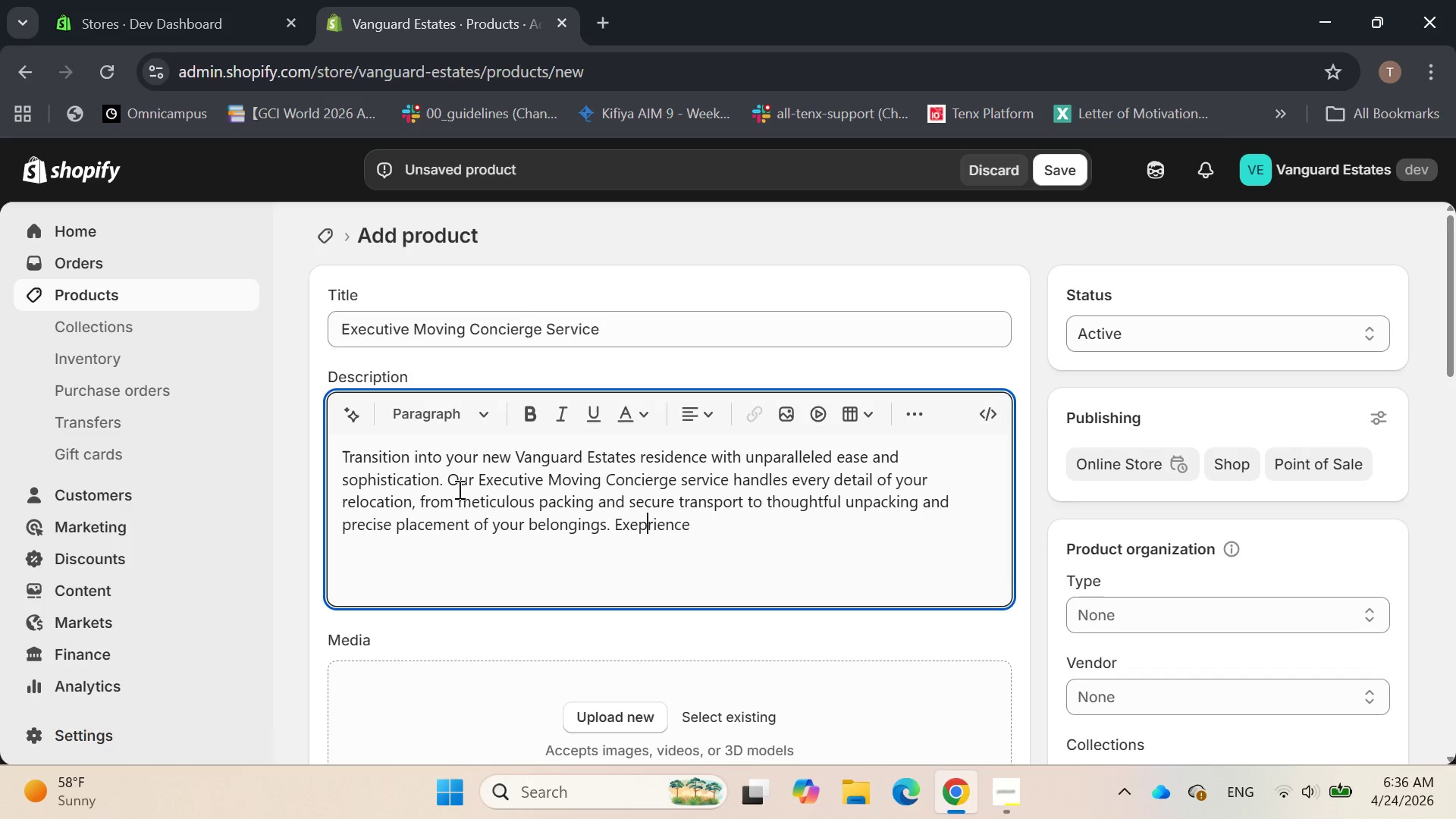 
key(Backspace)
key(Backspace)
type(pe)
 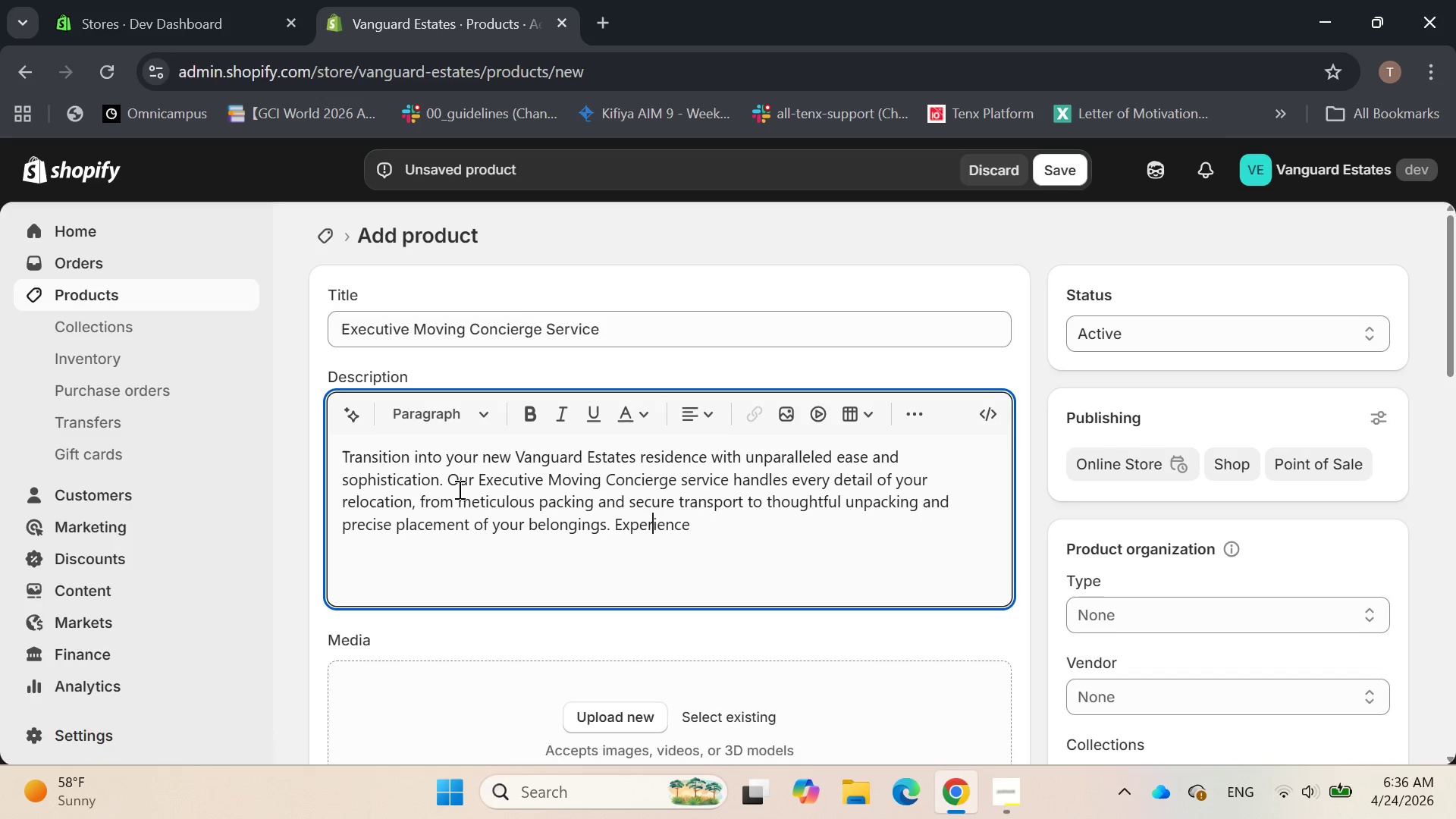 
hold_key(key=ArrowRight, duration=0.75)
 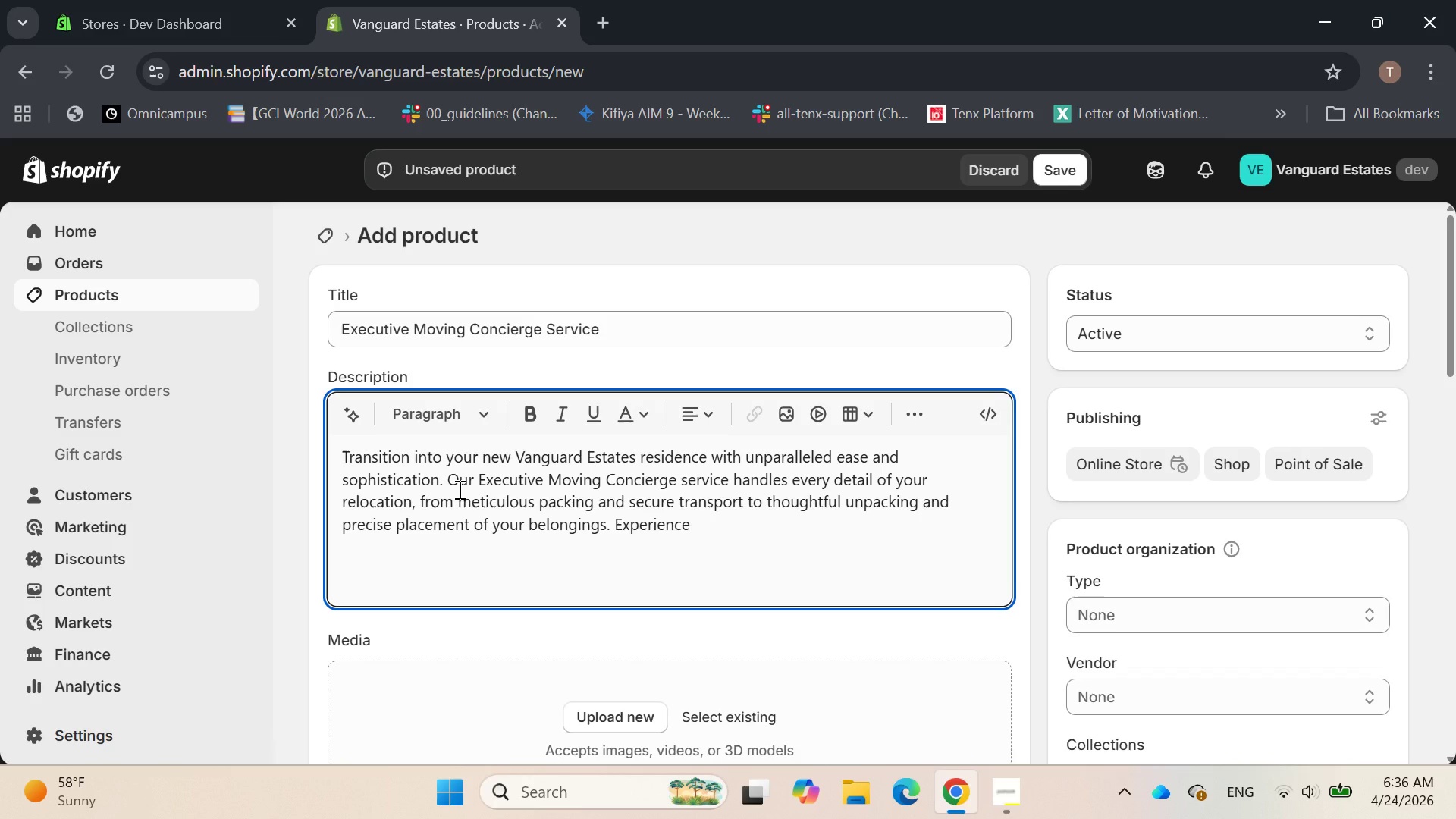 
type(a seamless)
 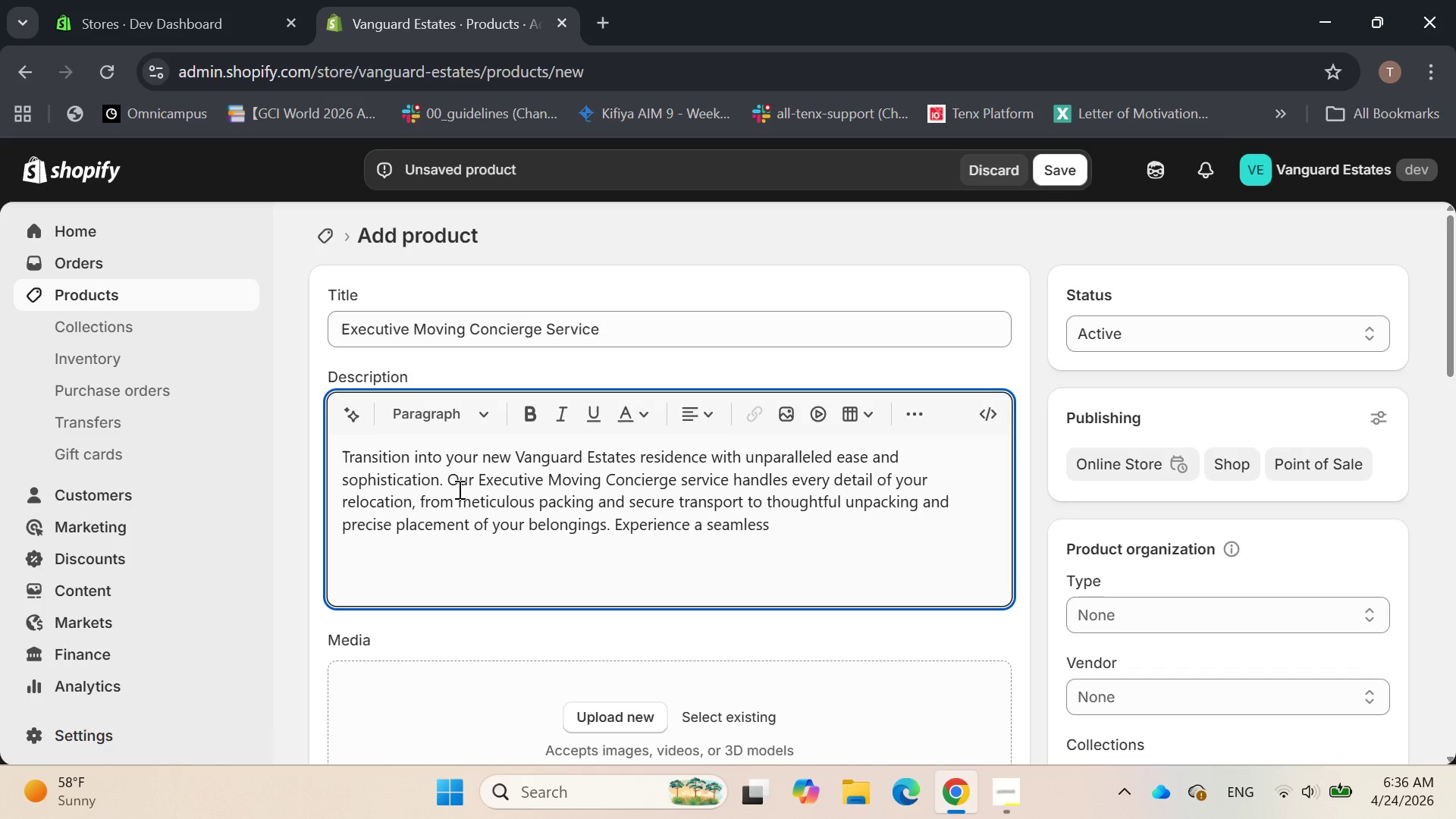 
type(, stress-free moe, allowing you to settle into your luc)
key(Backspace)
type(xuy)
 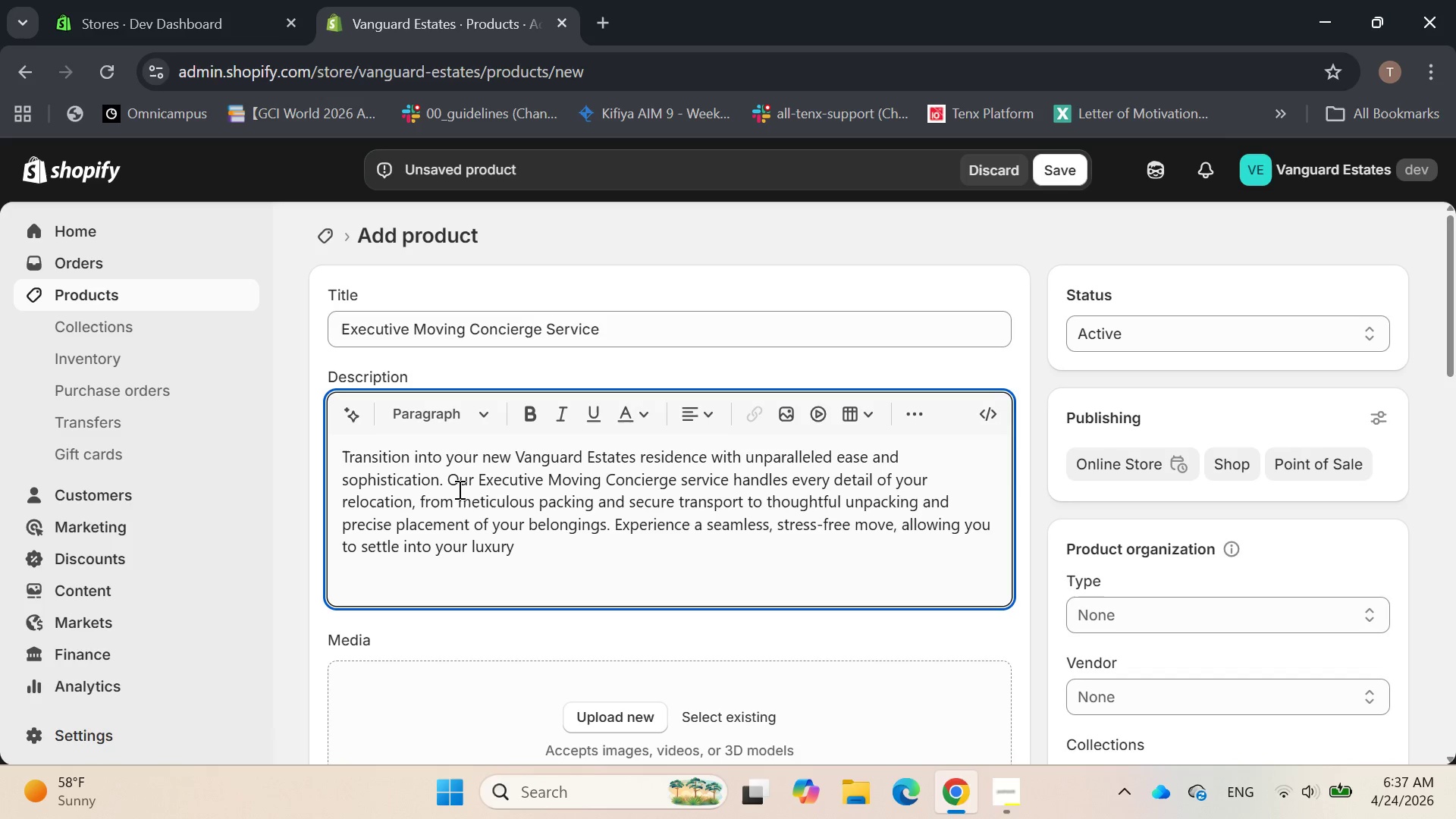 
hold_key(key=V, duration=0.38)
 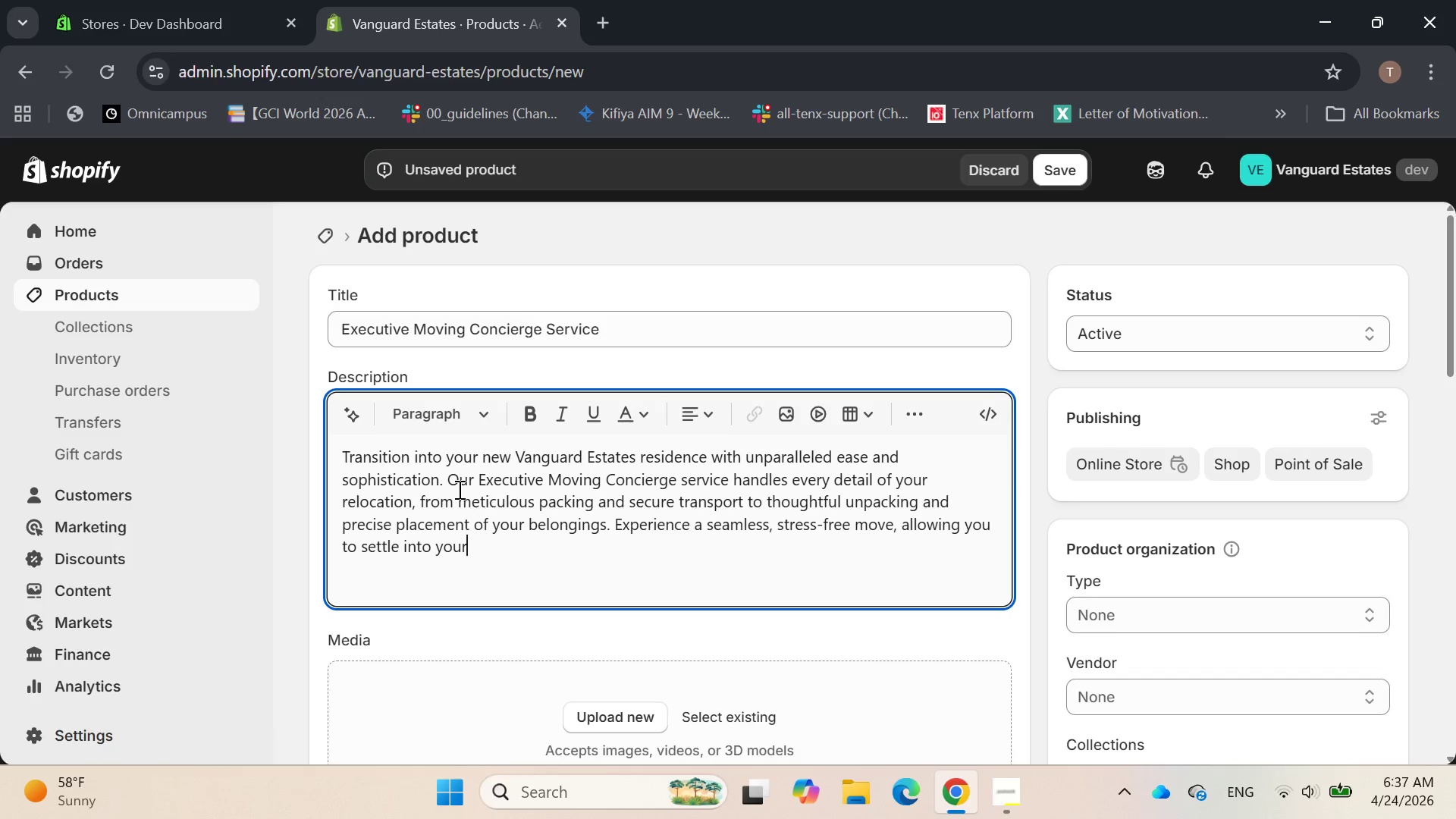 
wait(7.44)
 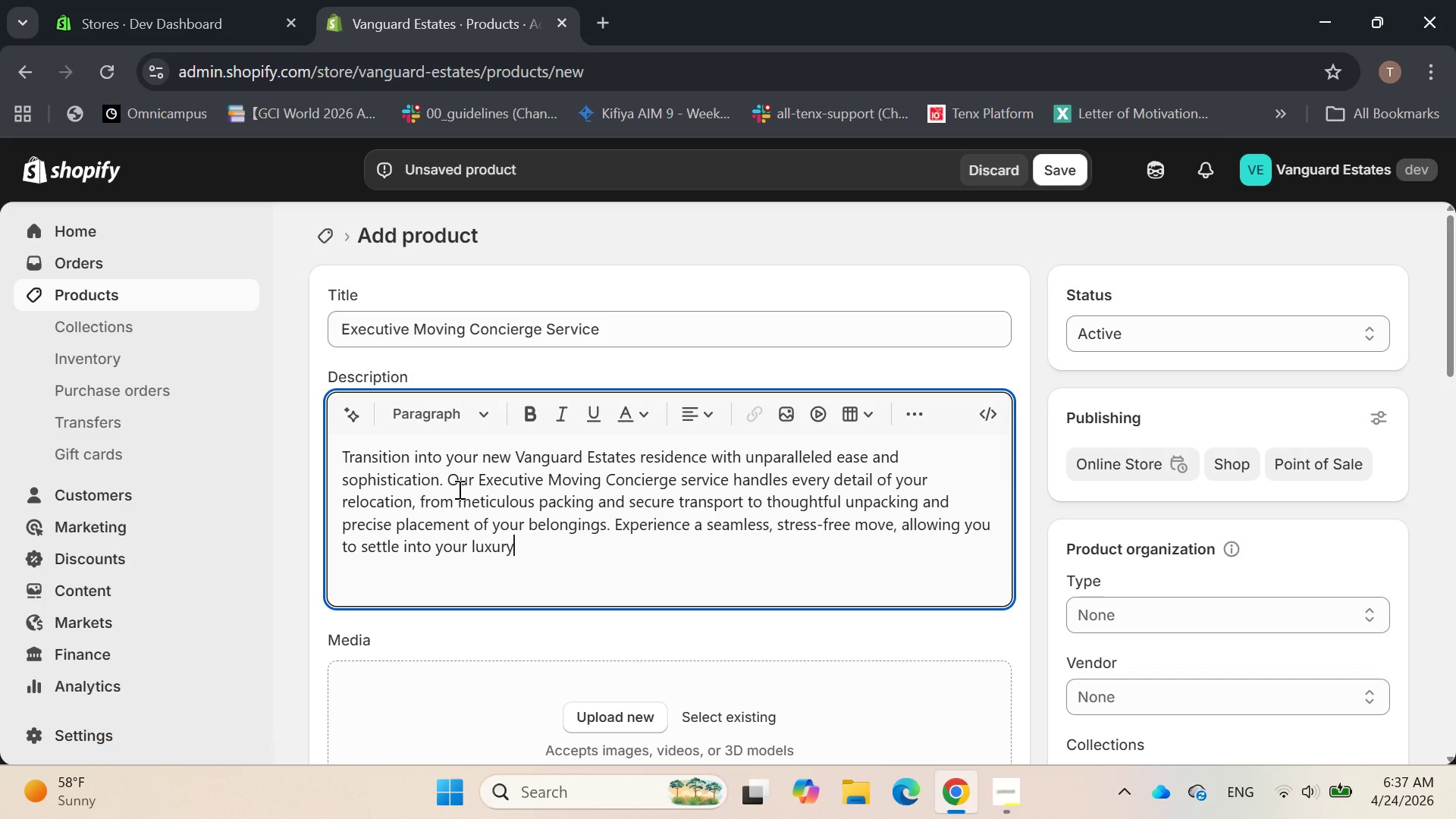 
key(Space)
 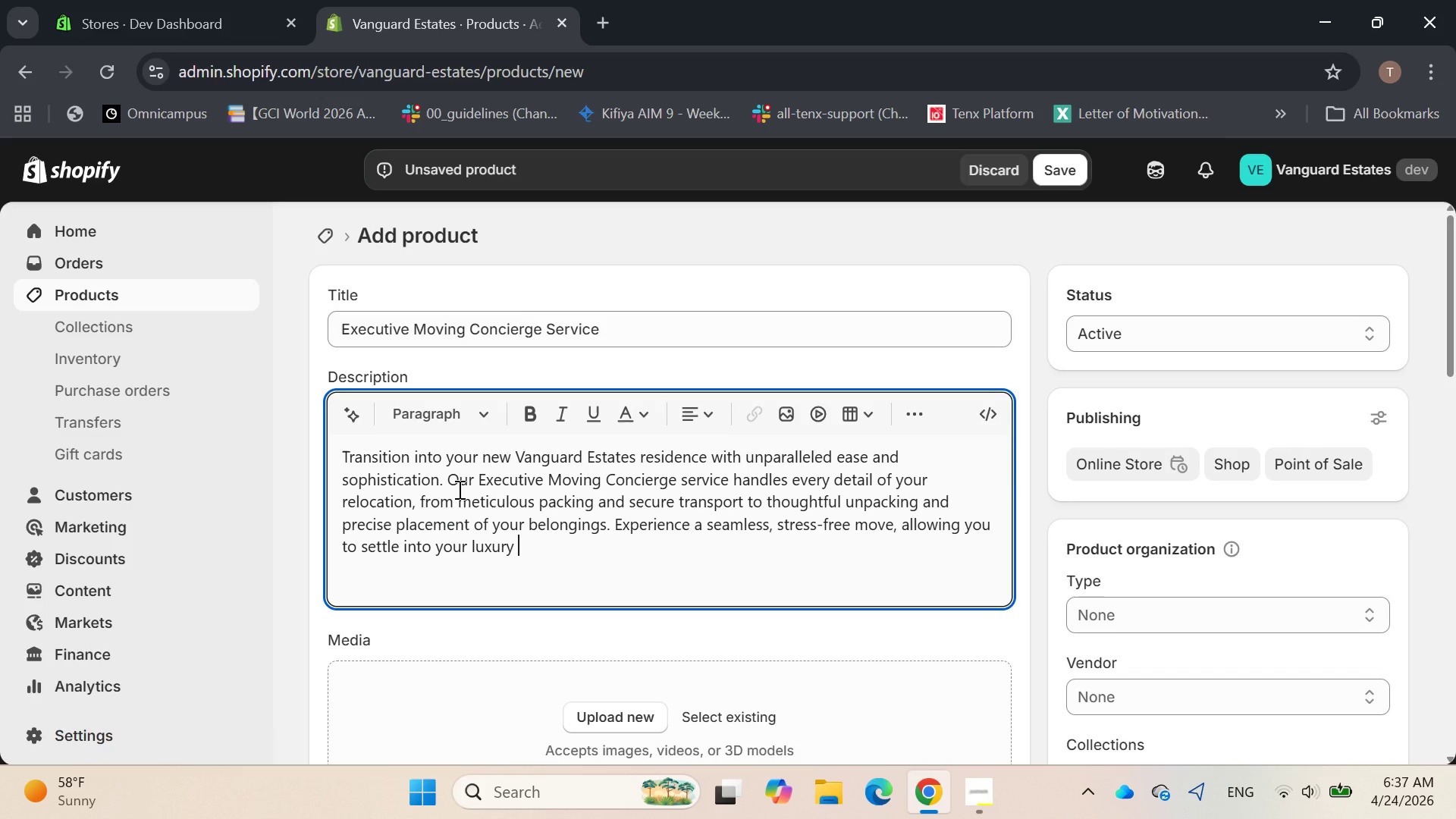 
key(Backspace)
 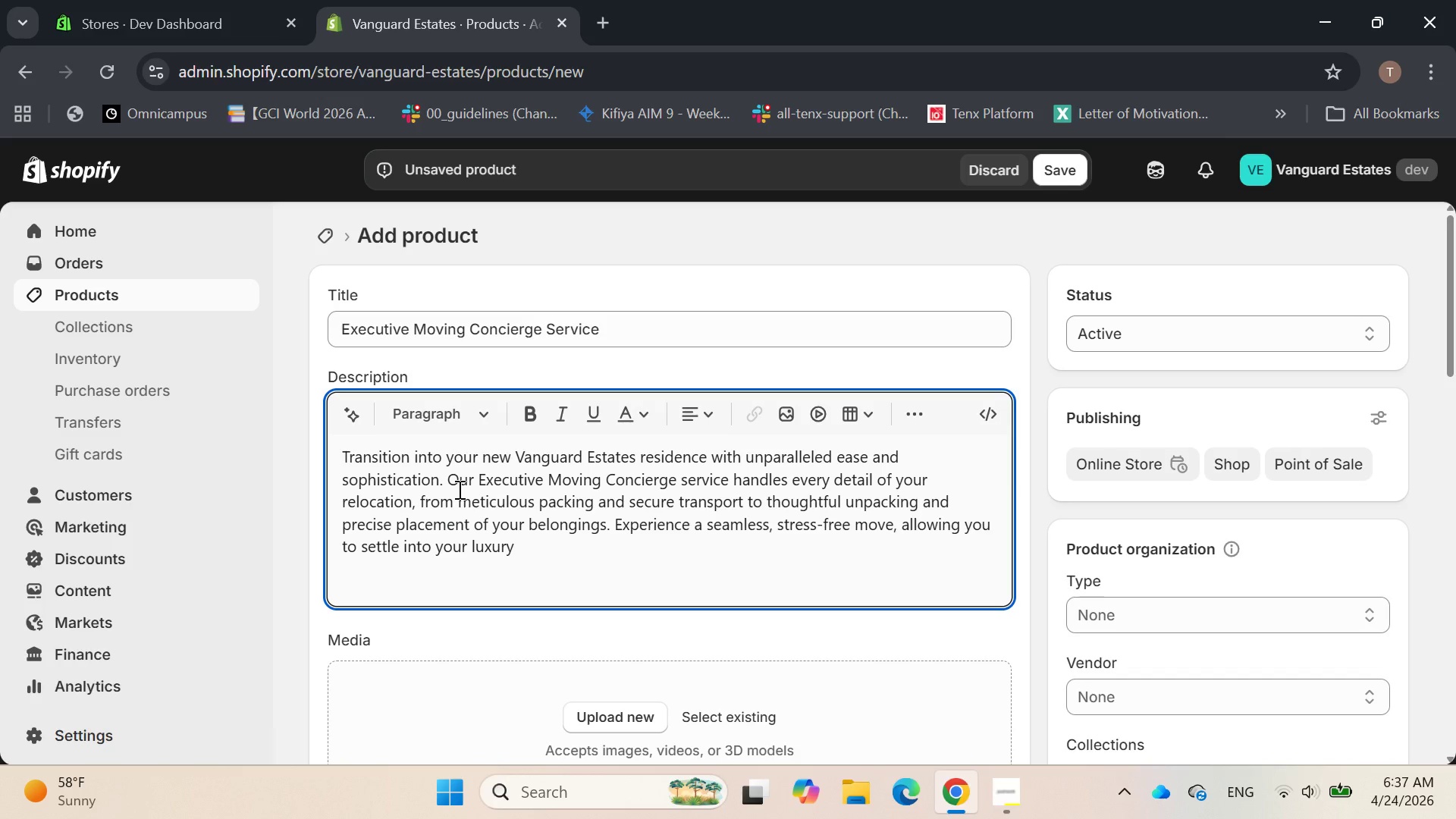 
wait(5.44)
 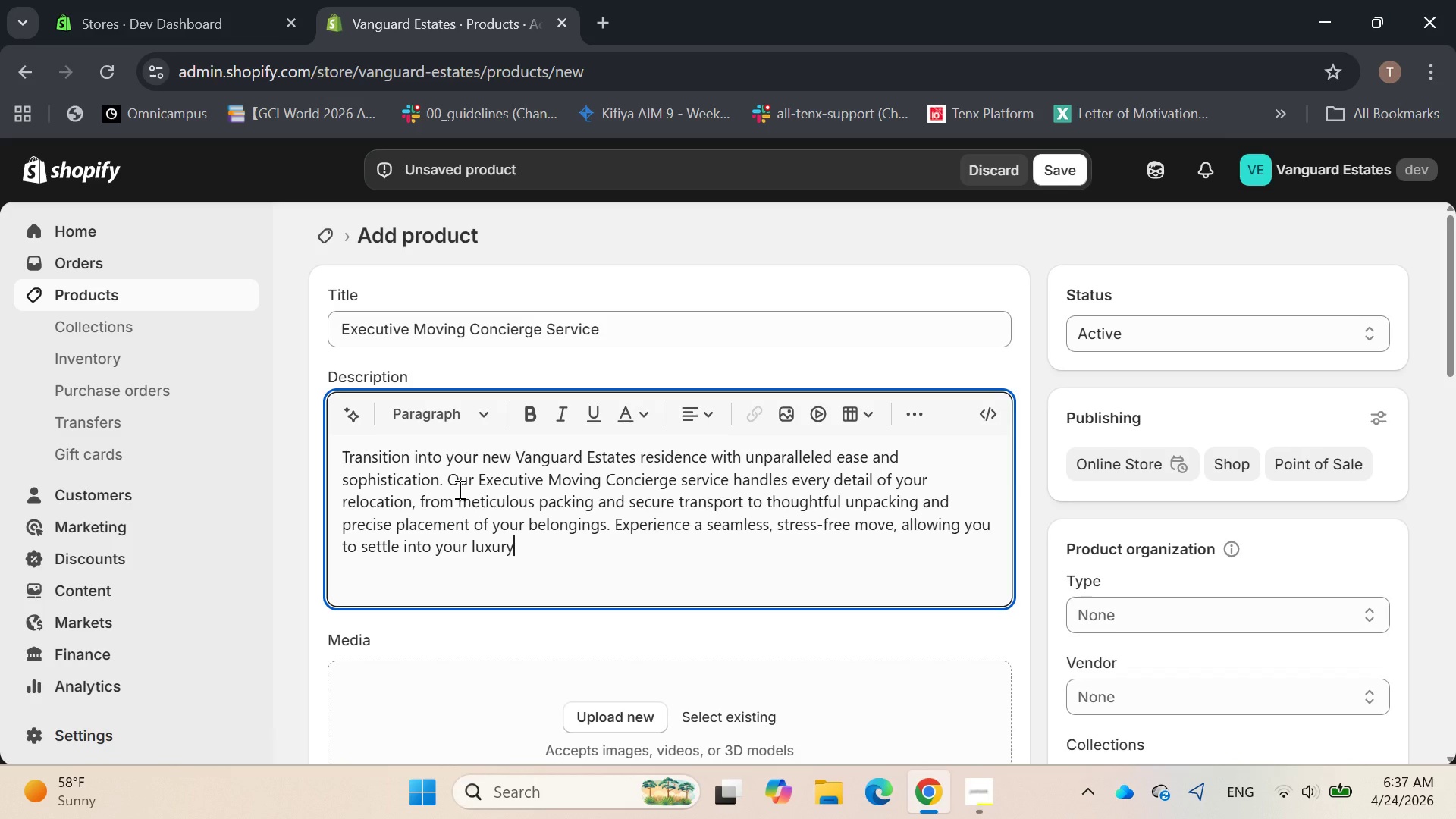 
type( wu)
key(Backspace)
type(ithout)
 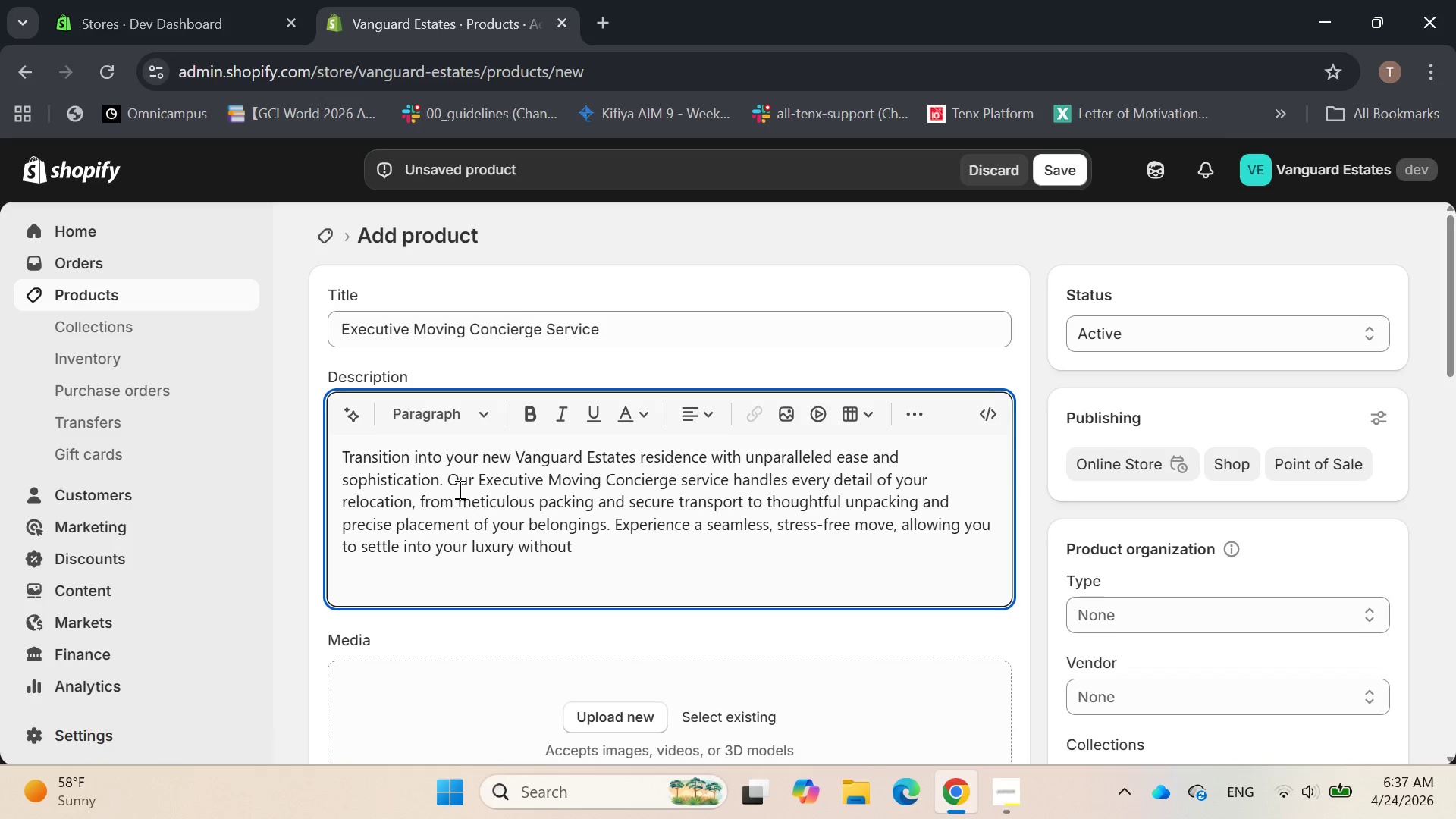 
type( lifiting a finger)
 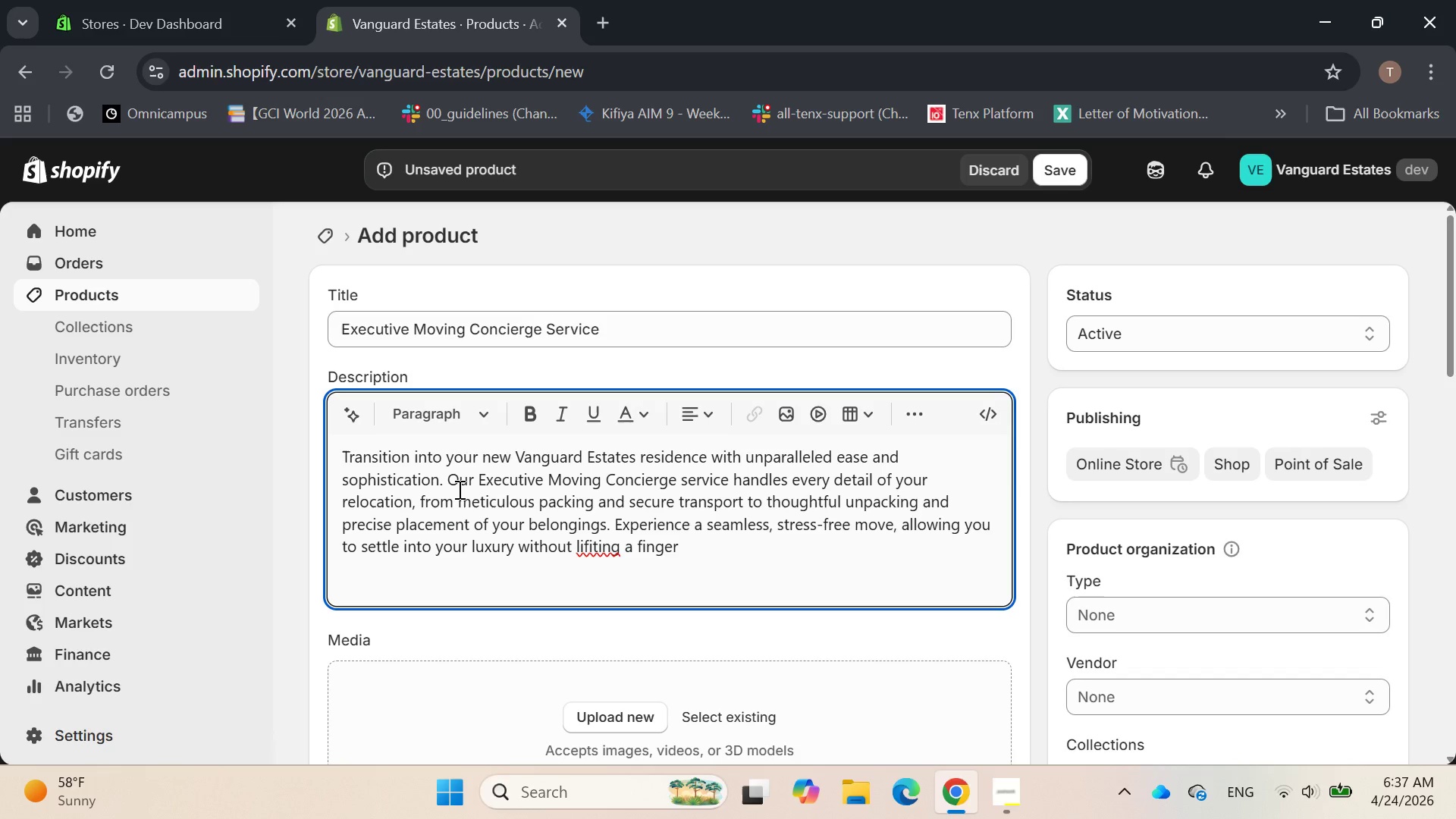 
key(ArrowLeft)
 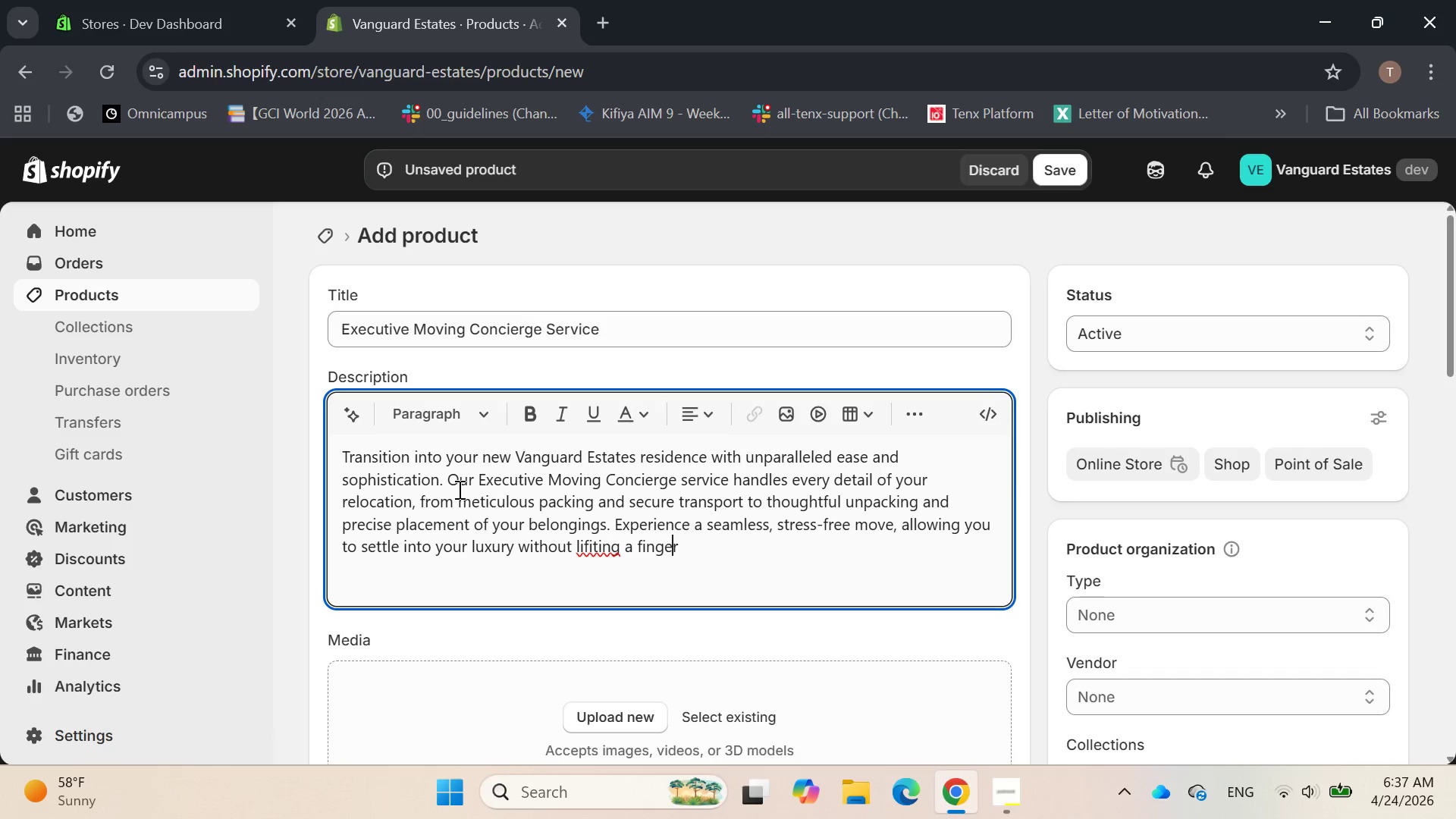 
key(ArrowLeft)
 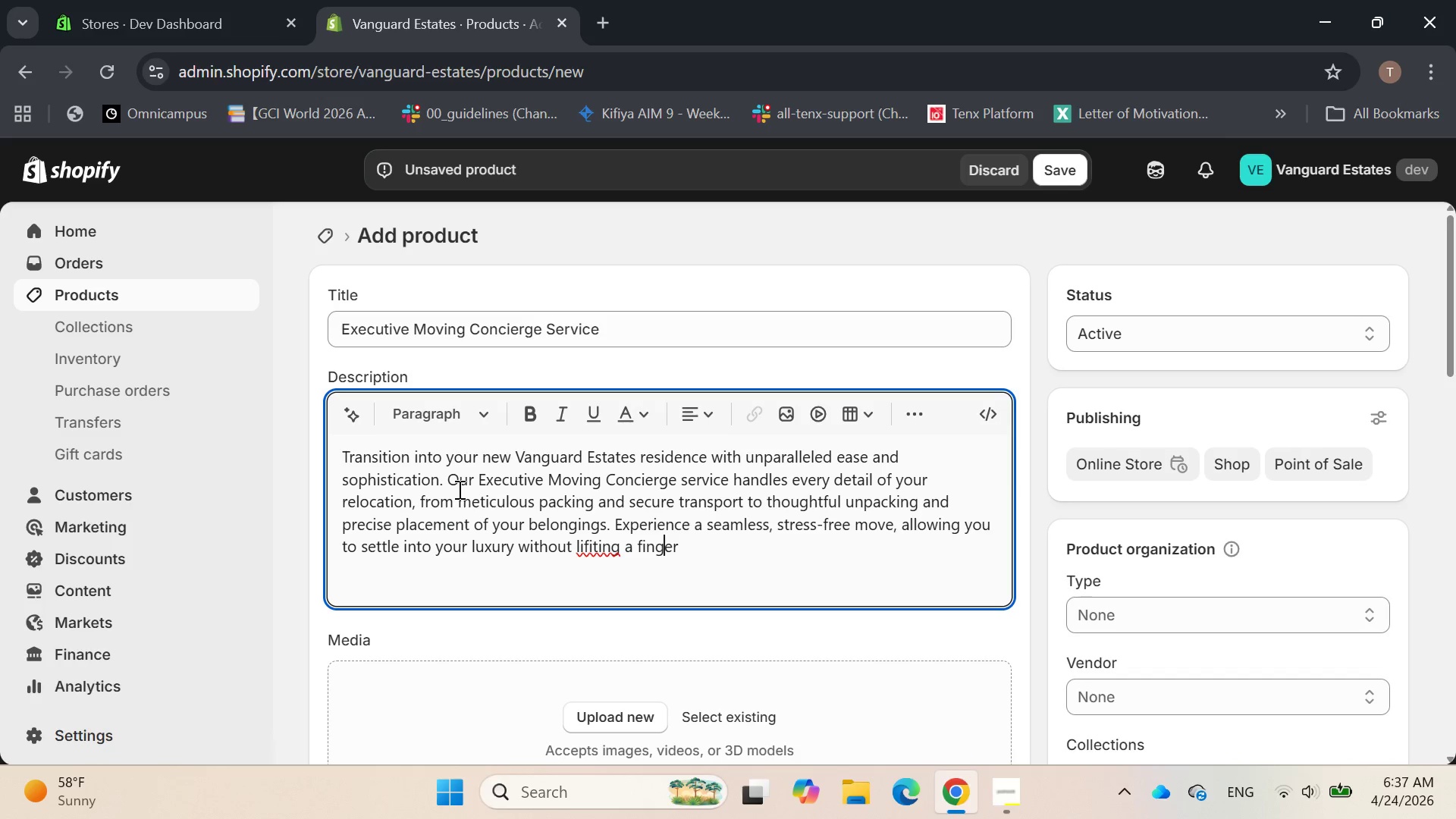 
key(ArrowLeft)
 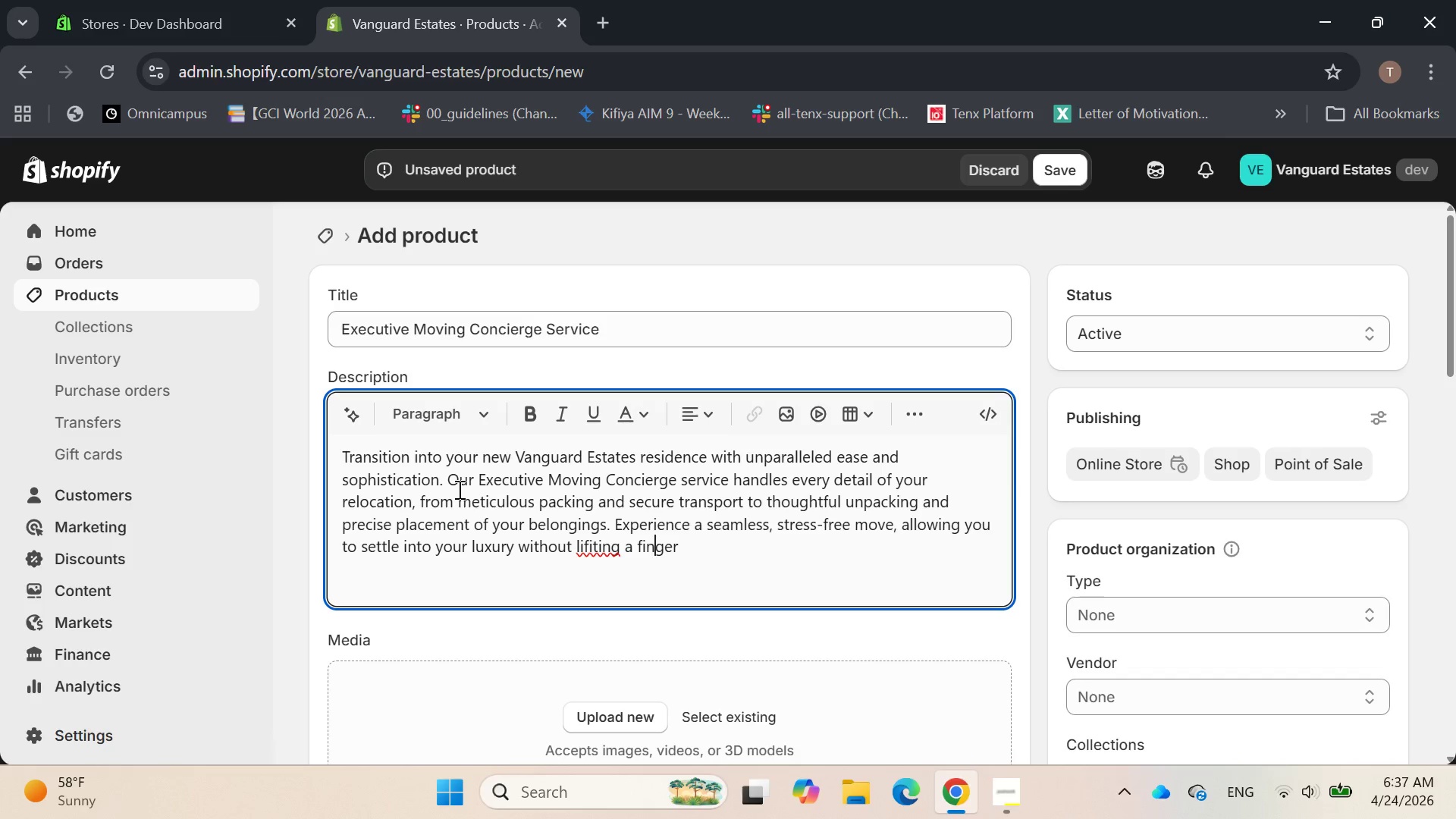 
key(ArrowLeft)
 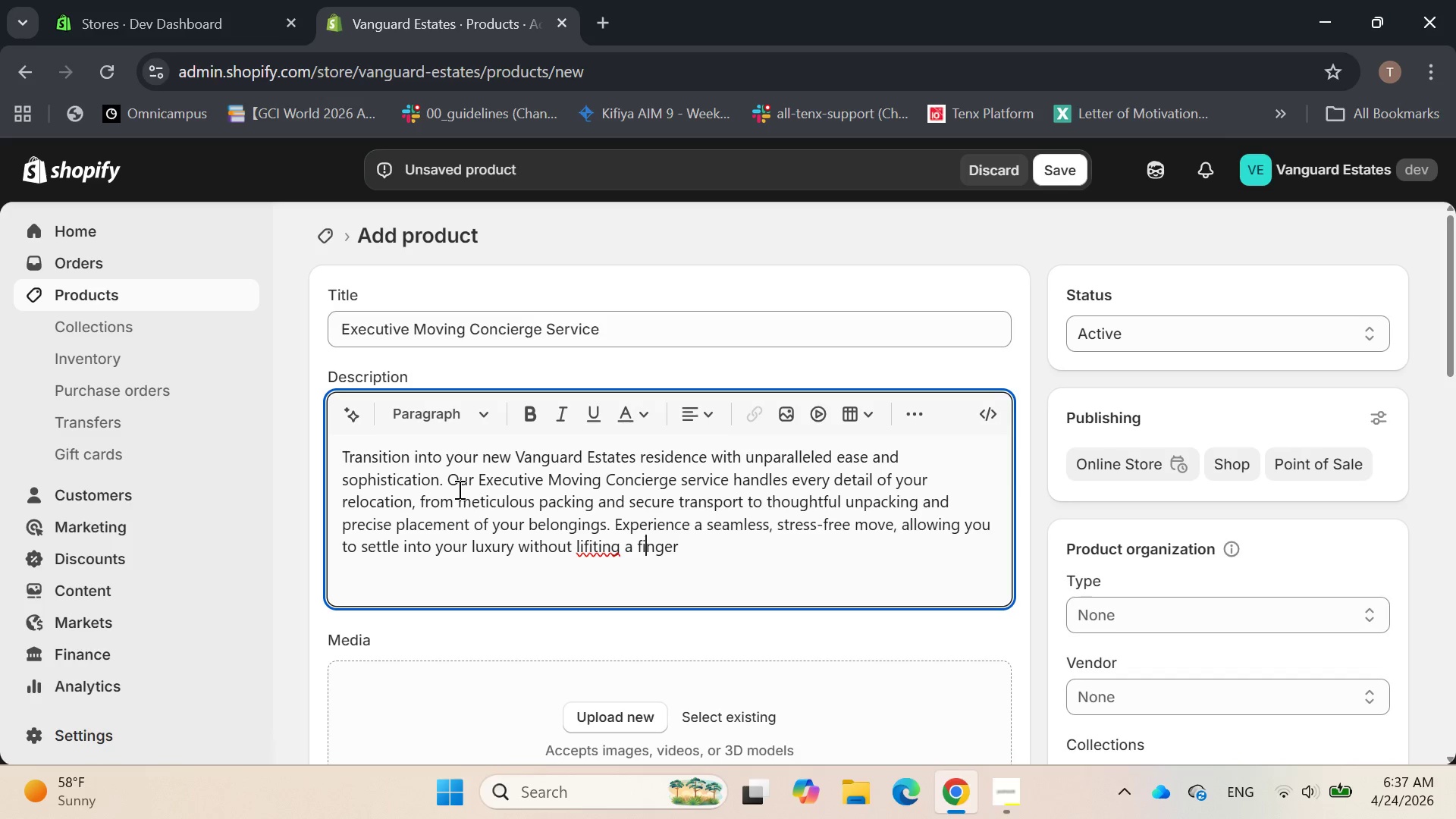 
key(ArrowLeft)
 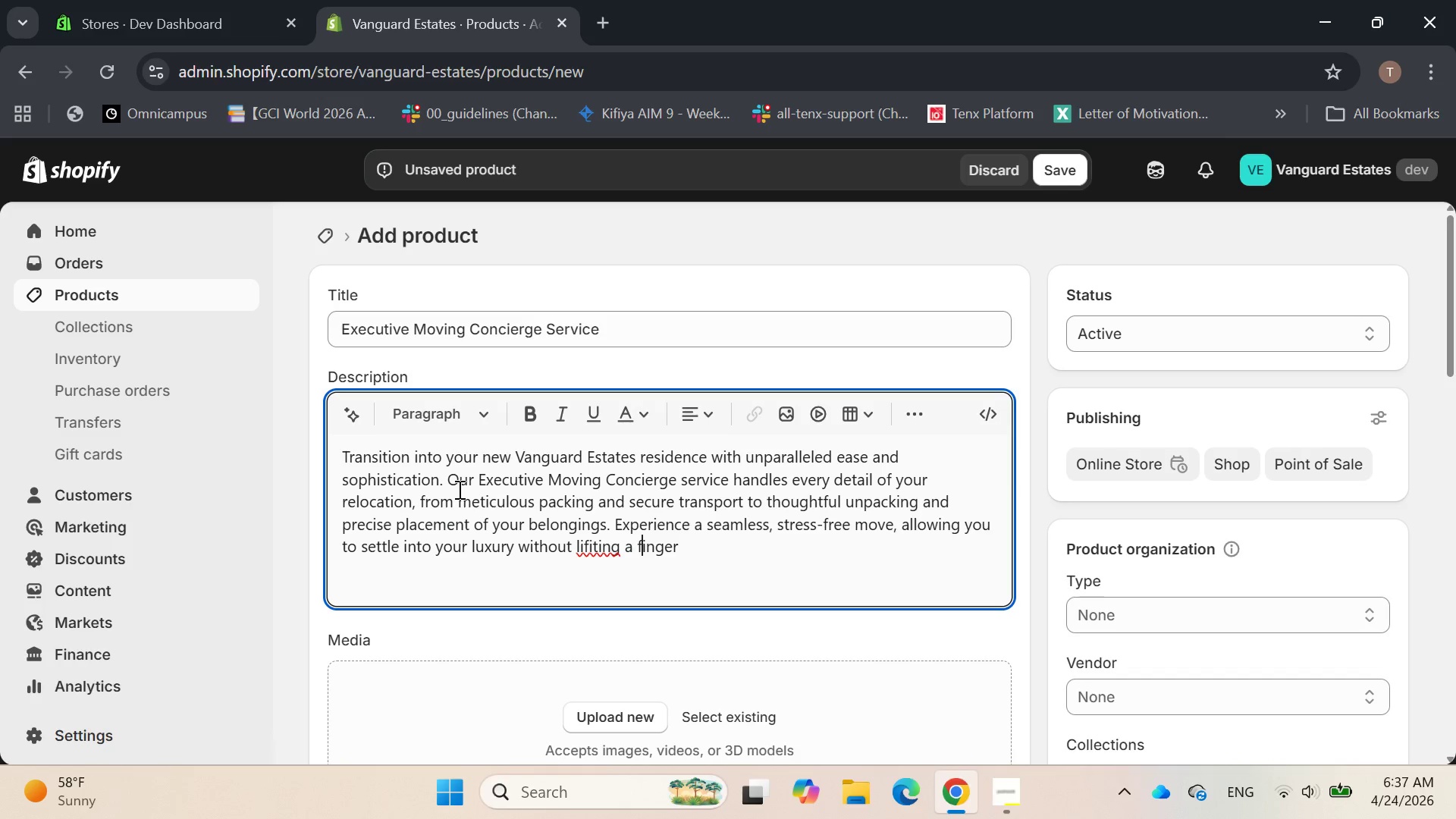 
key(ArrowLeft)
 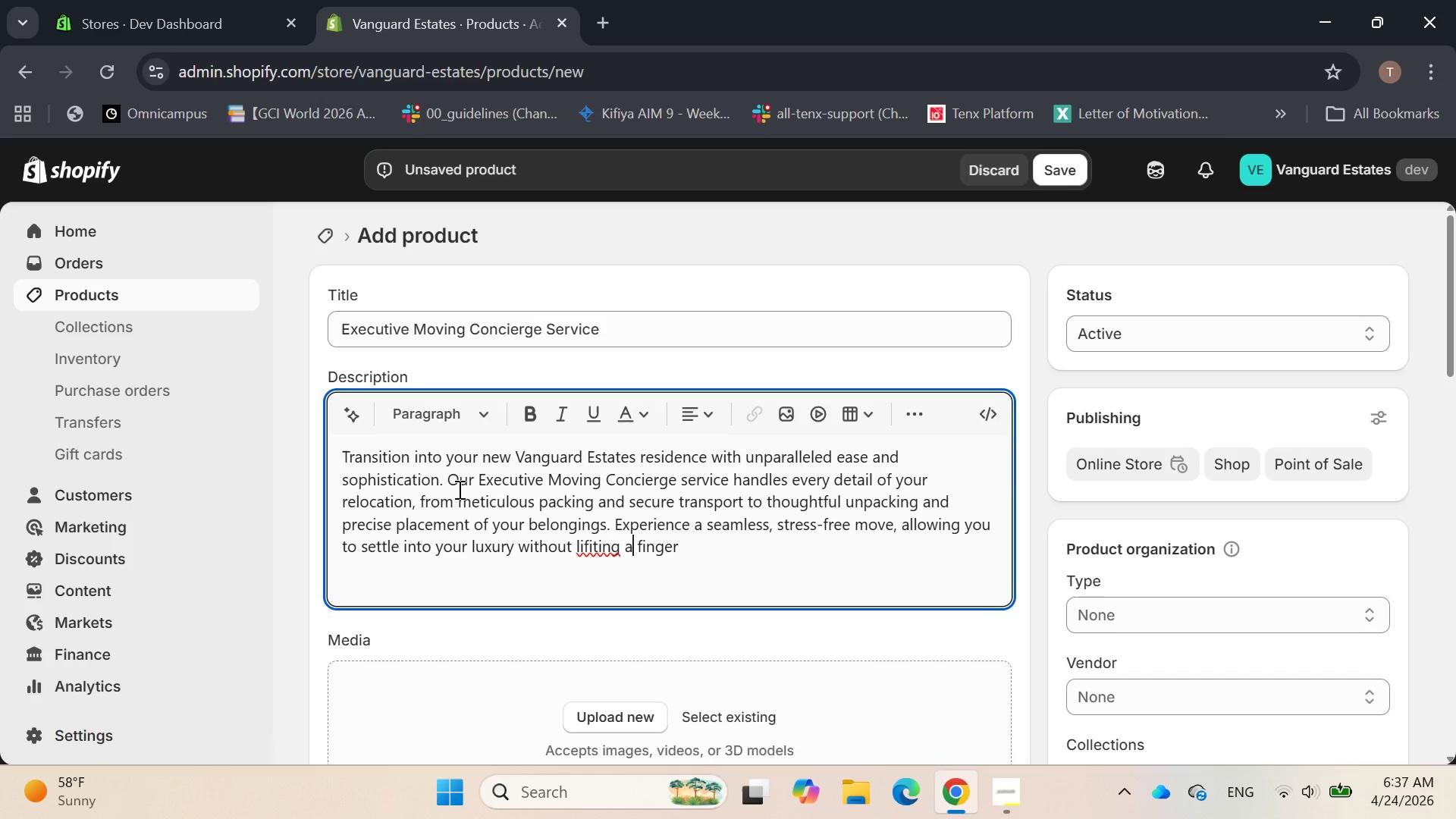 
key(ArrowLeft)
 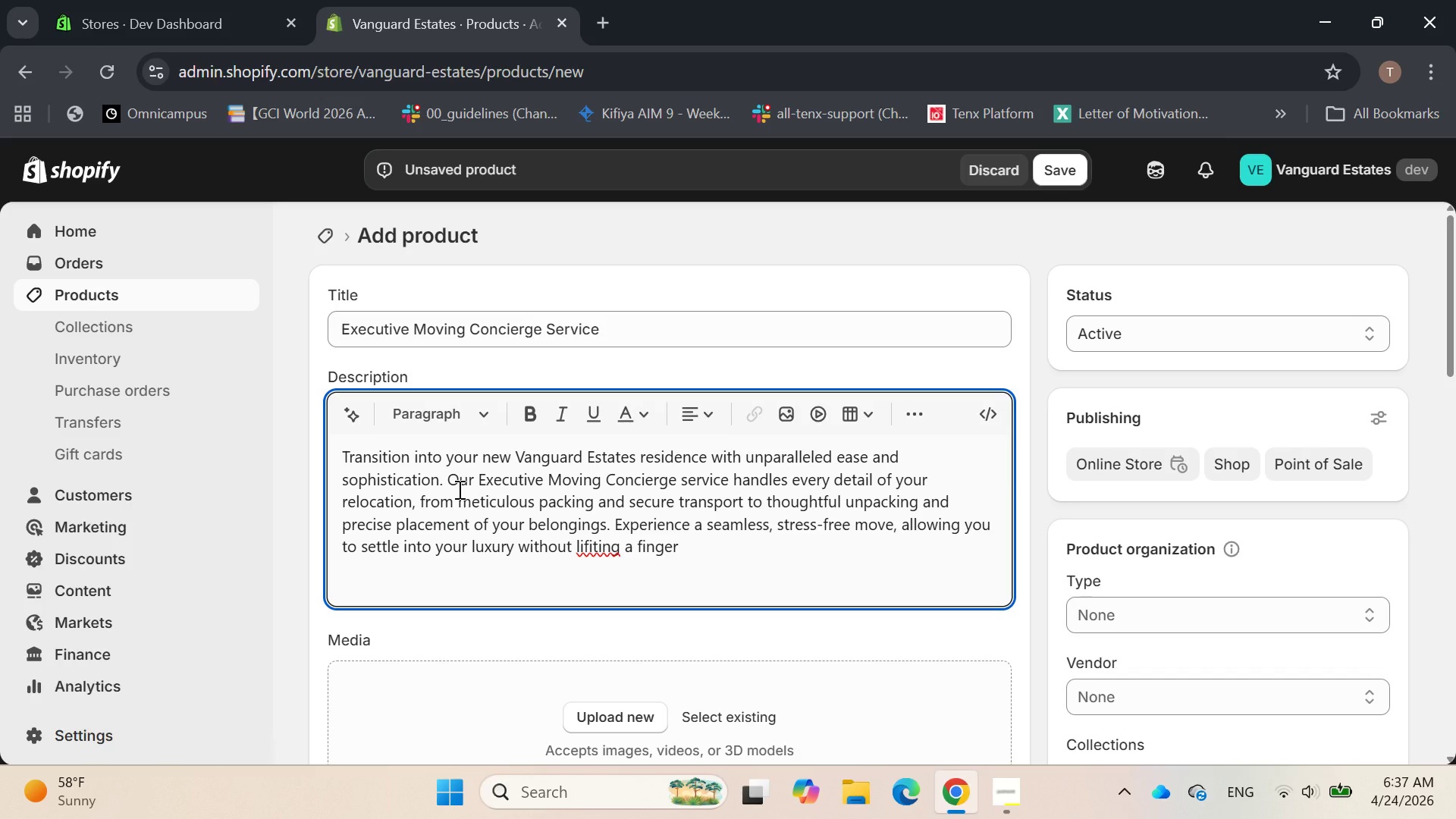 
key(ArrowLeft)
 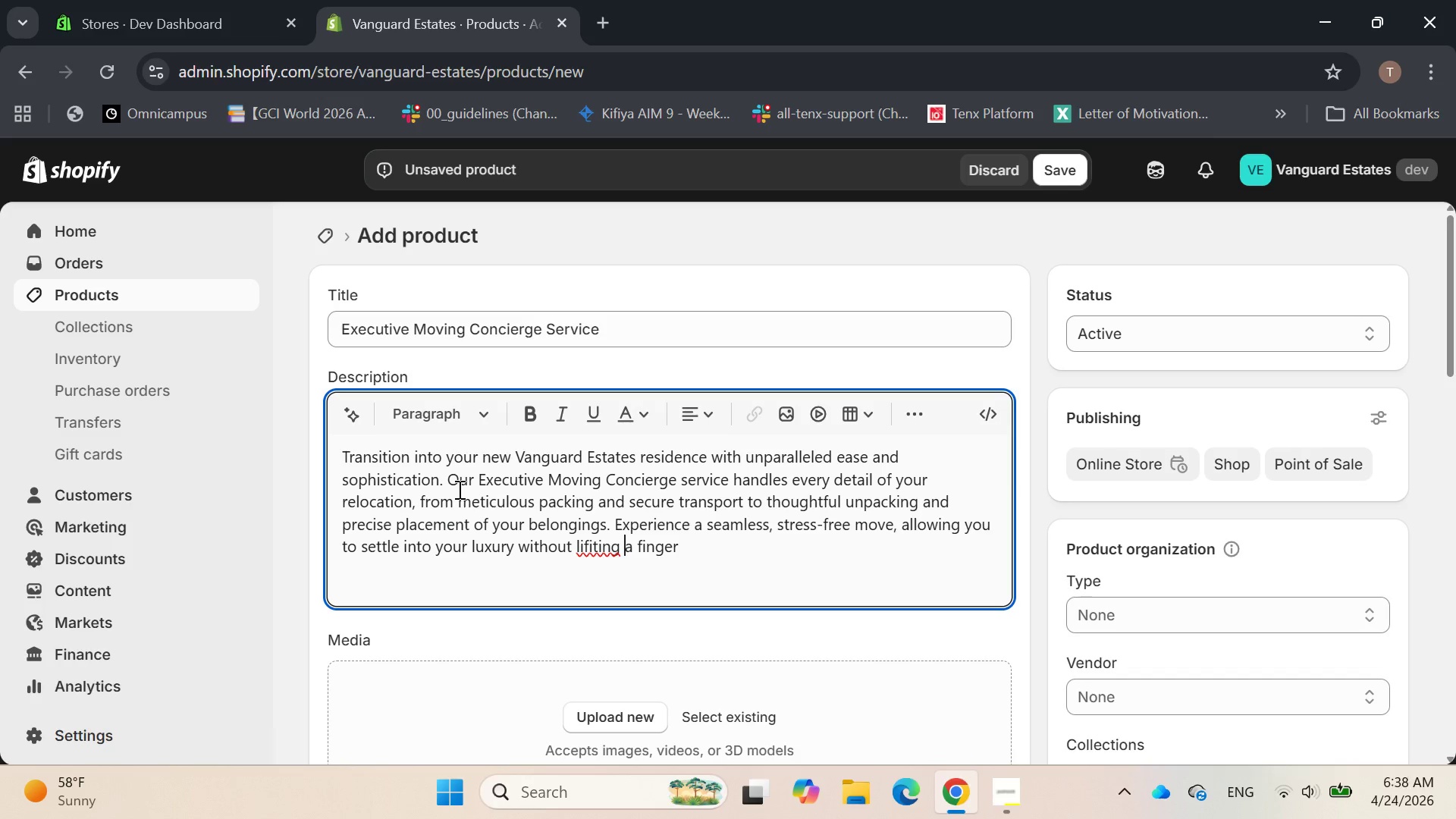 
key(ArrowLeft)
 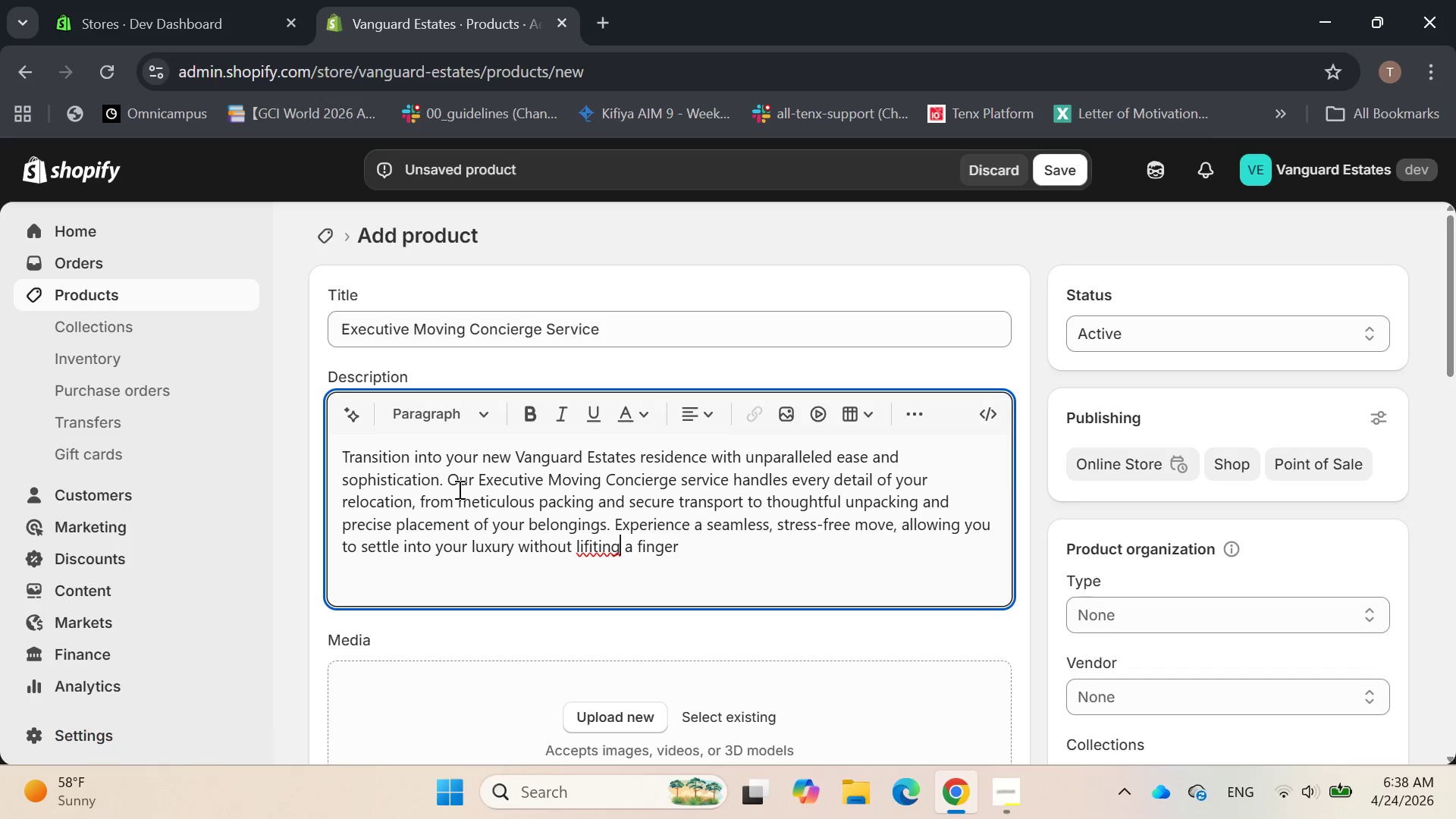 
key(ArrowLeft)
 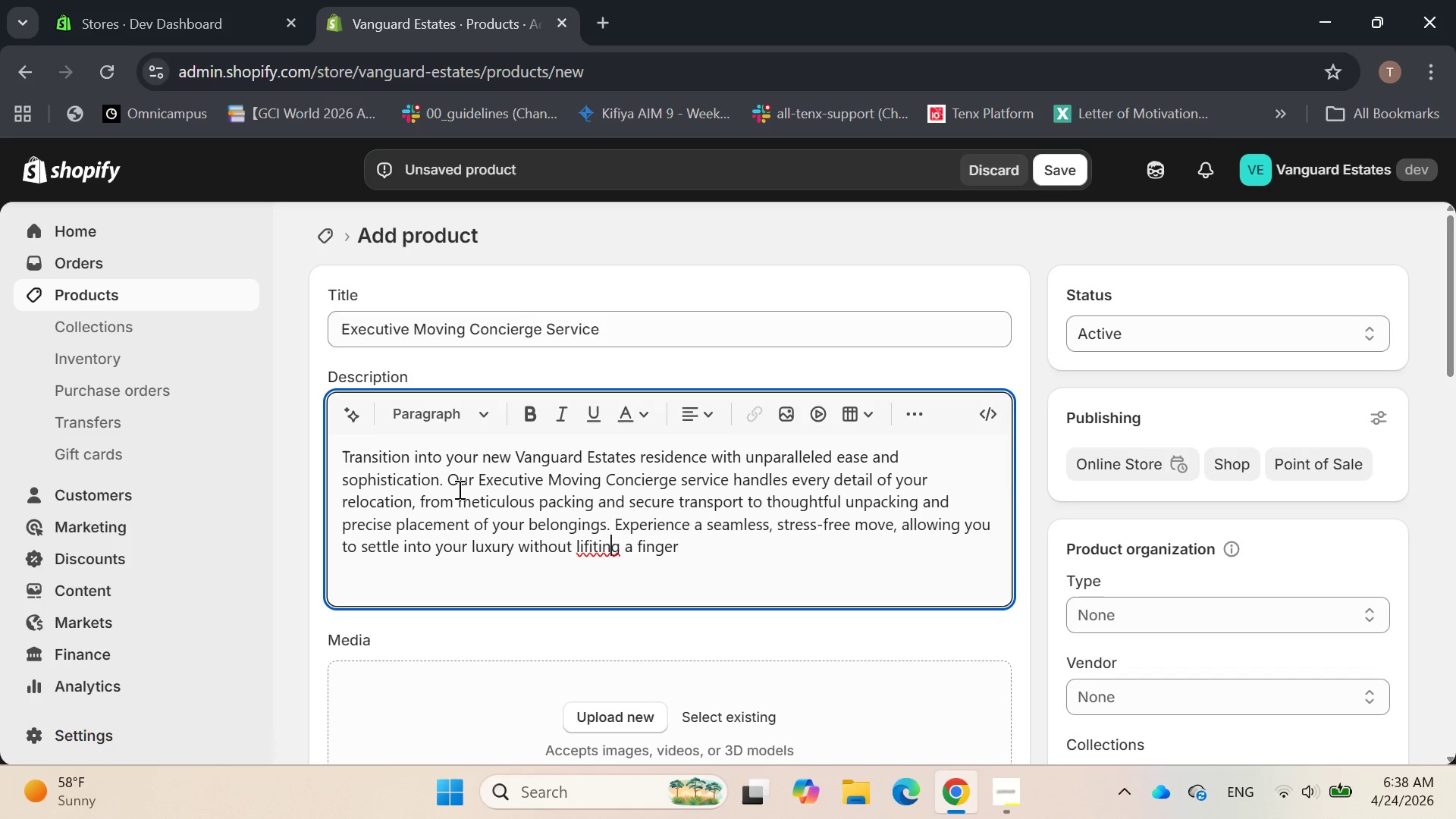 
key(ArrowLeft)
 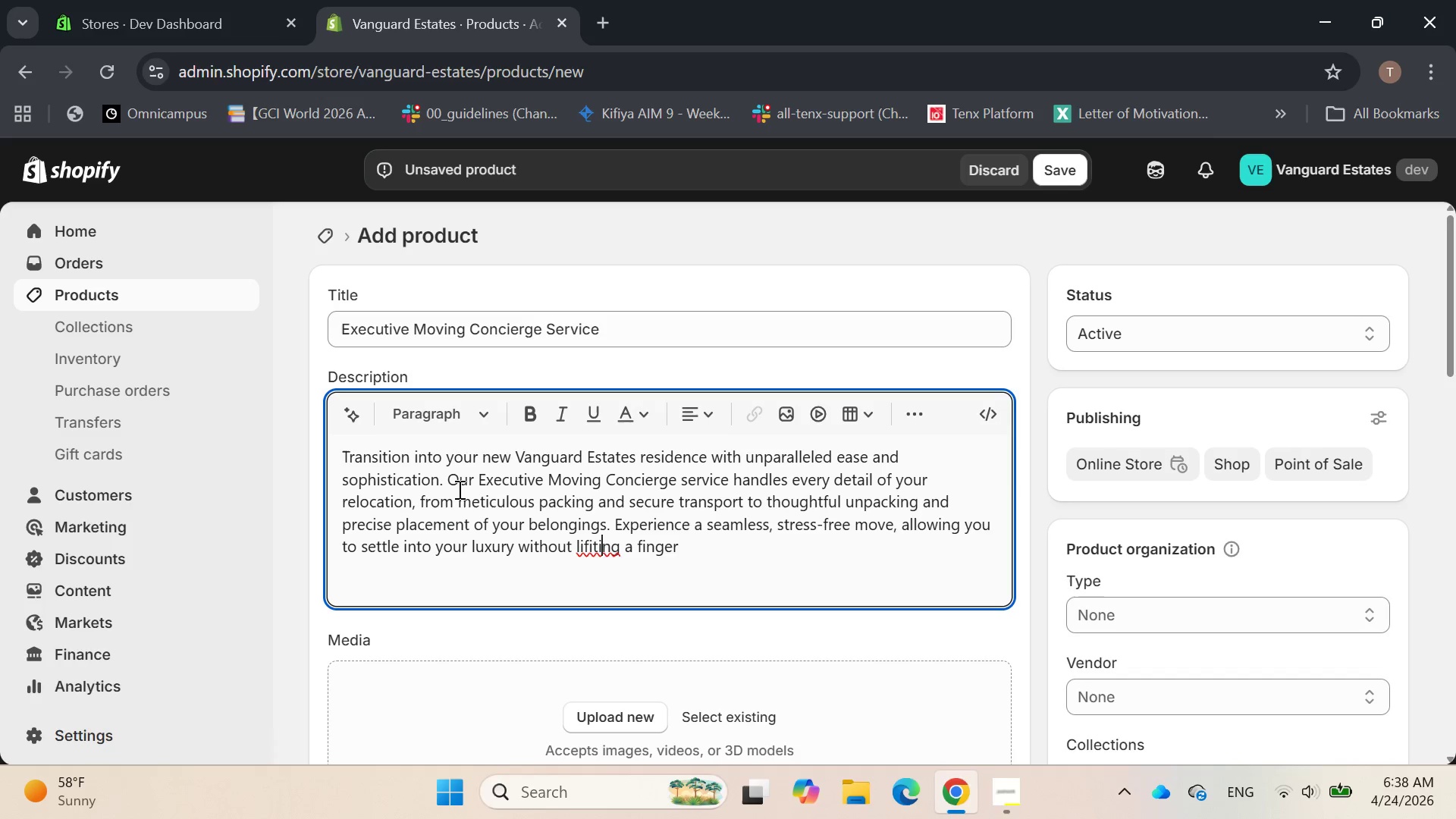 
key(ArrowLeft)
 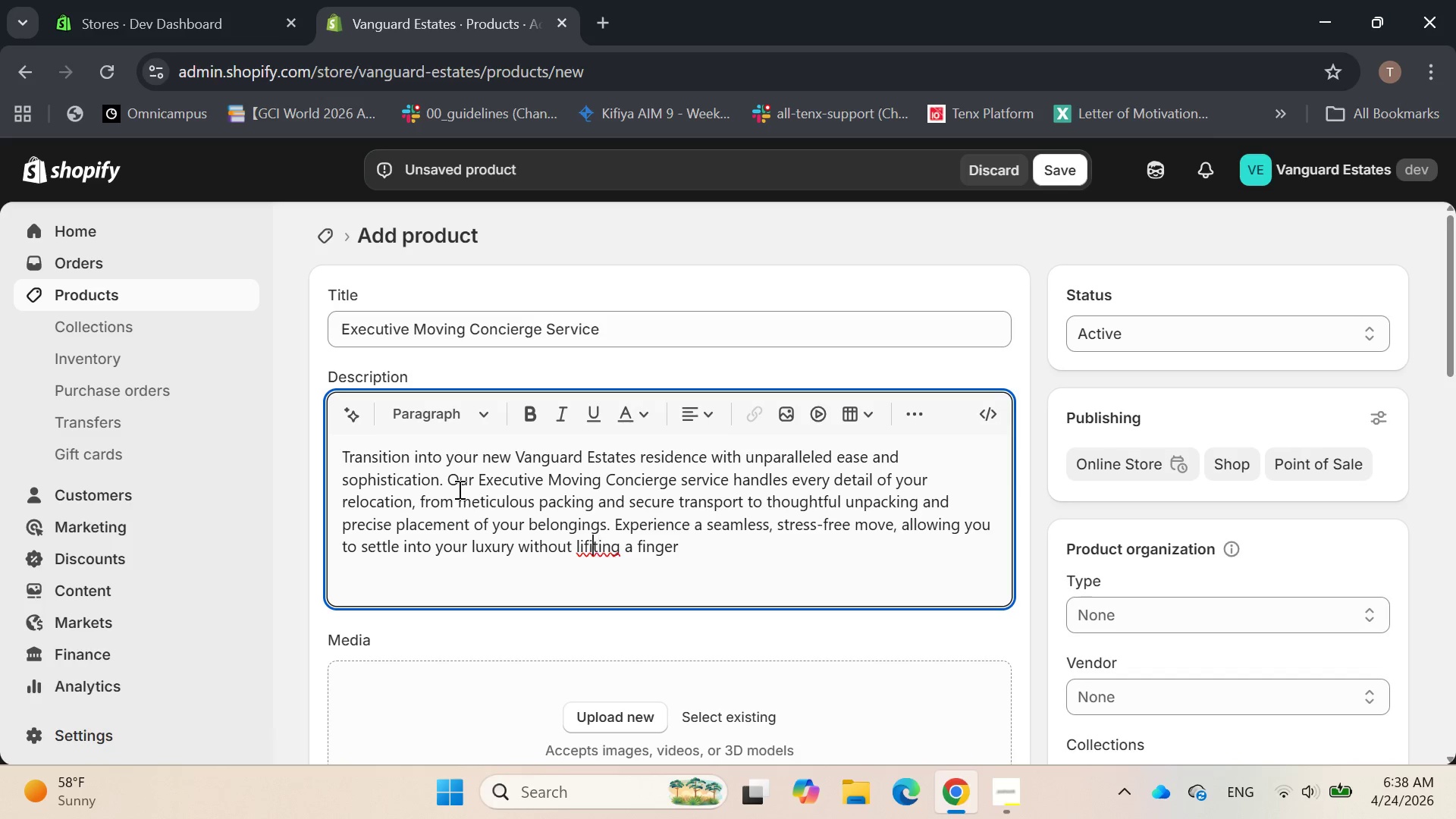 
key(ArrowLeft)
 